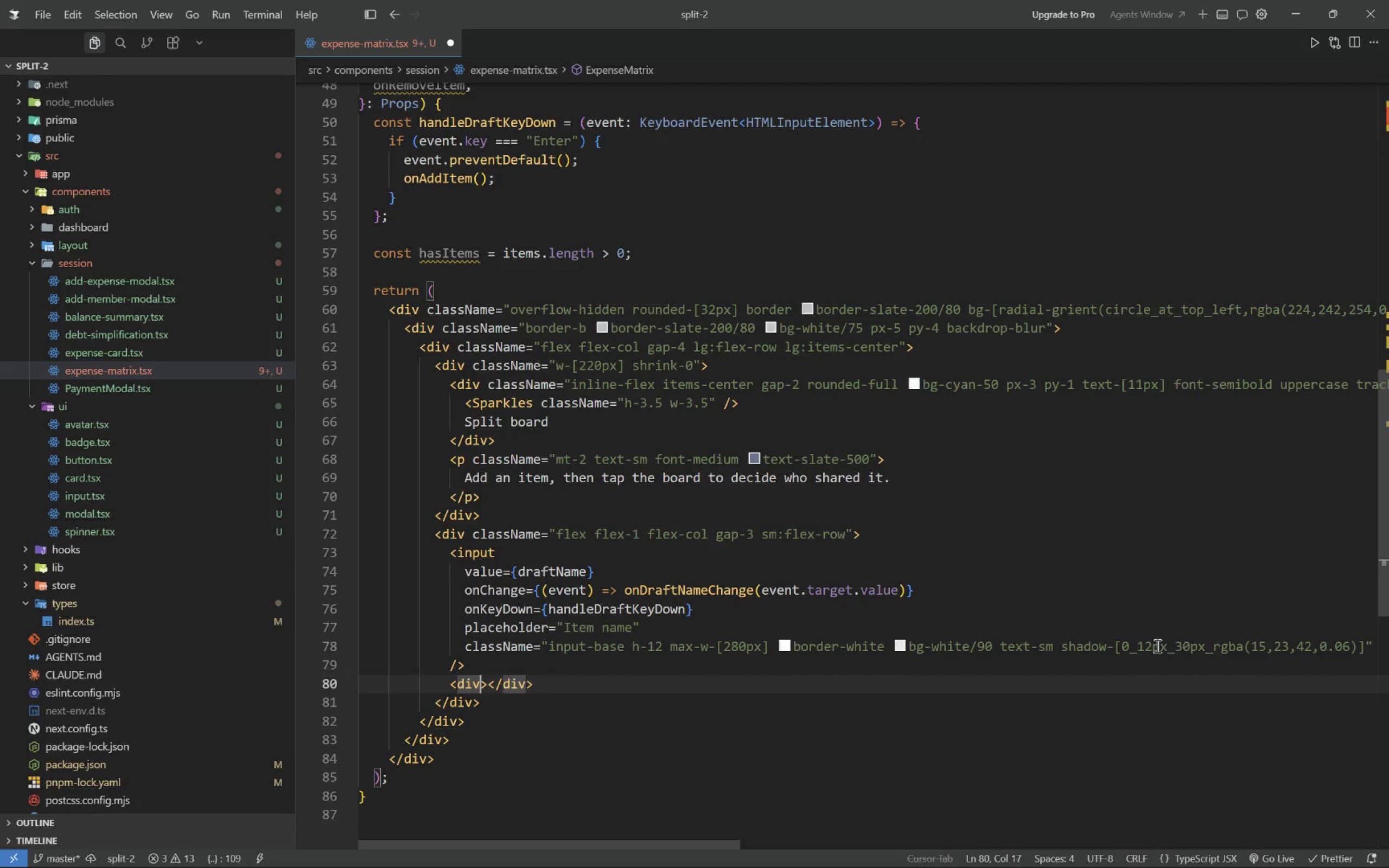 
type( className="relative w-full smm:)
key(Backspace)
key(Backspace)
type(m)
key(Backspace)
type(:max-w-[160px])
 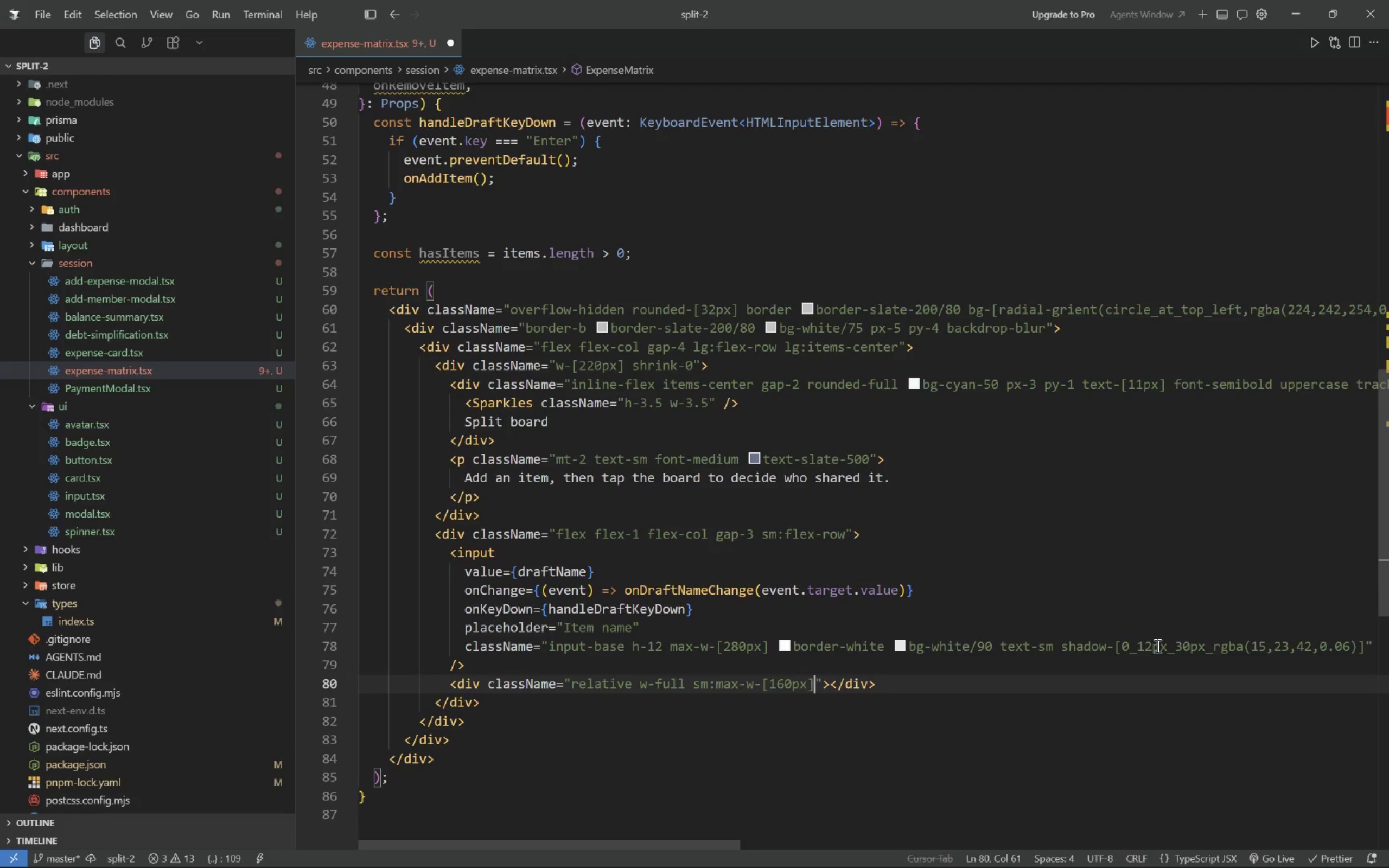 
key(ArrowRight)
 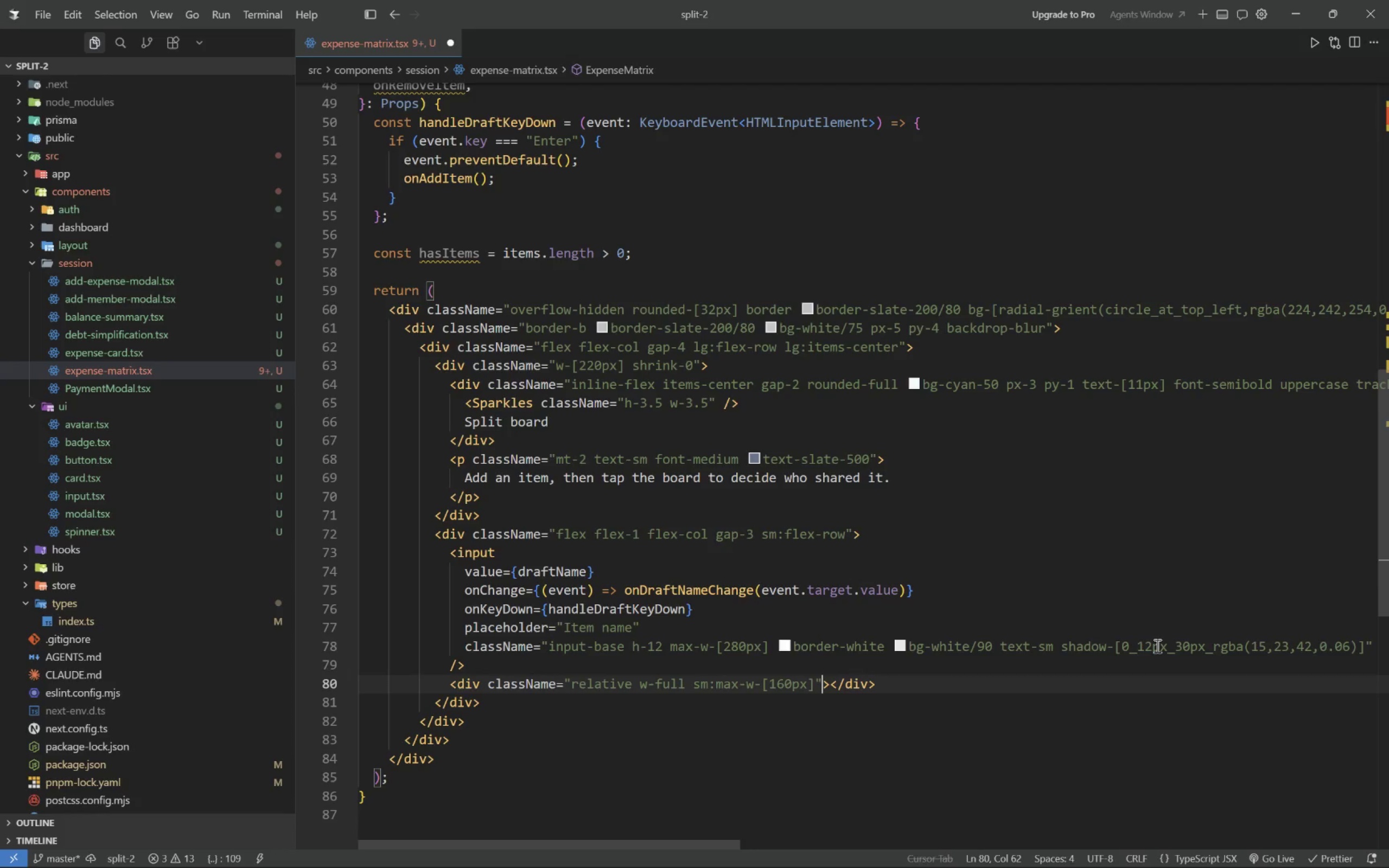 
key(ArrowRight)
 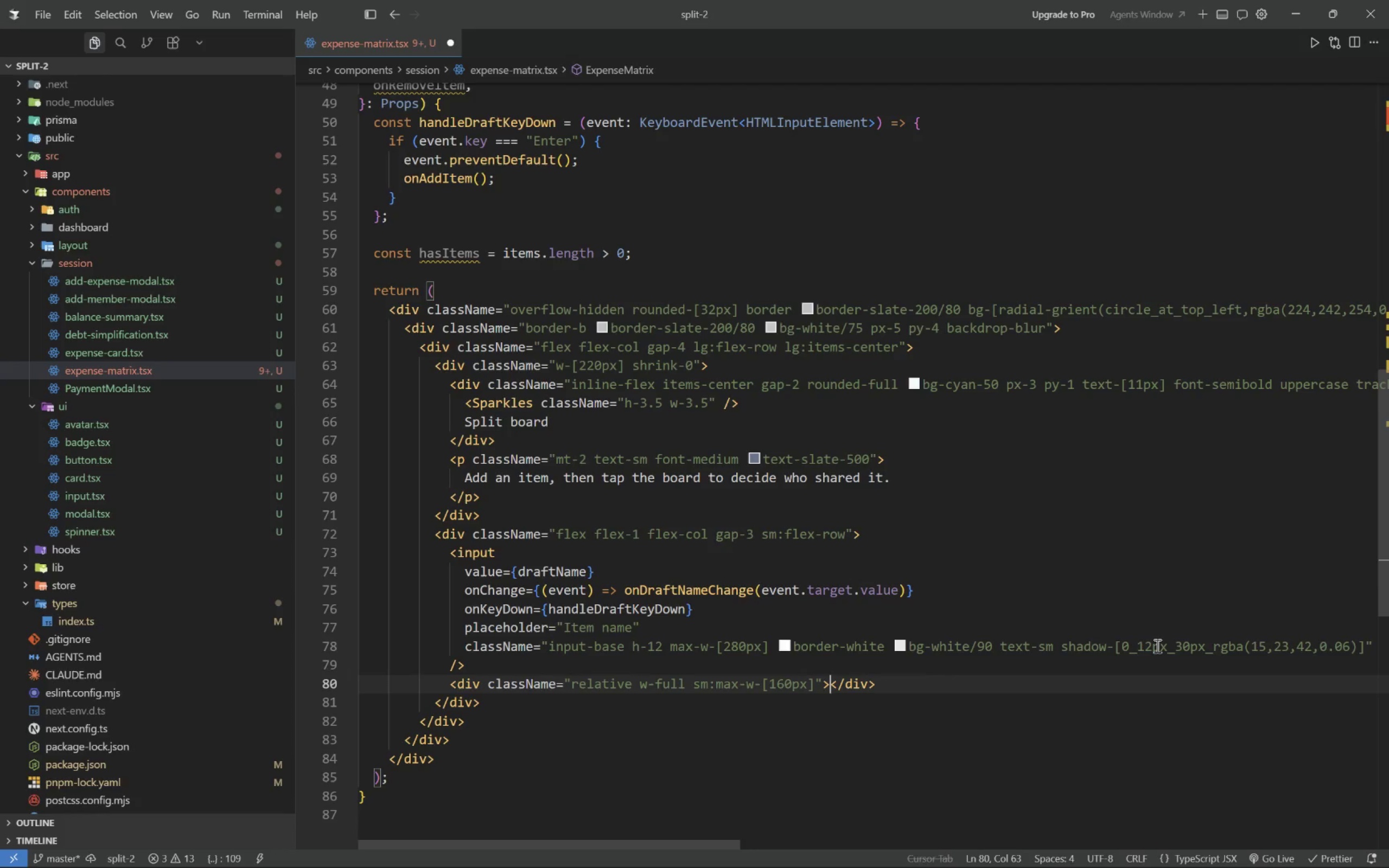 
key(ArrowRight)
 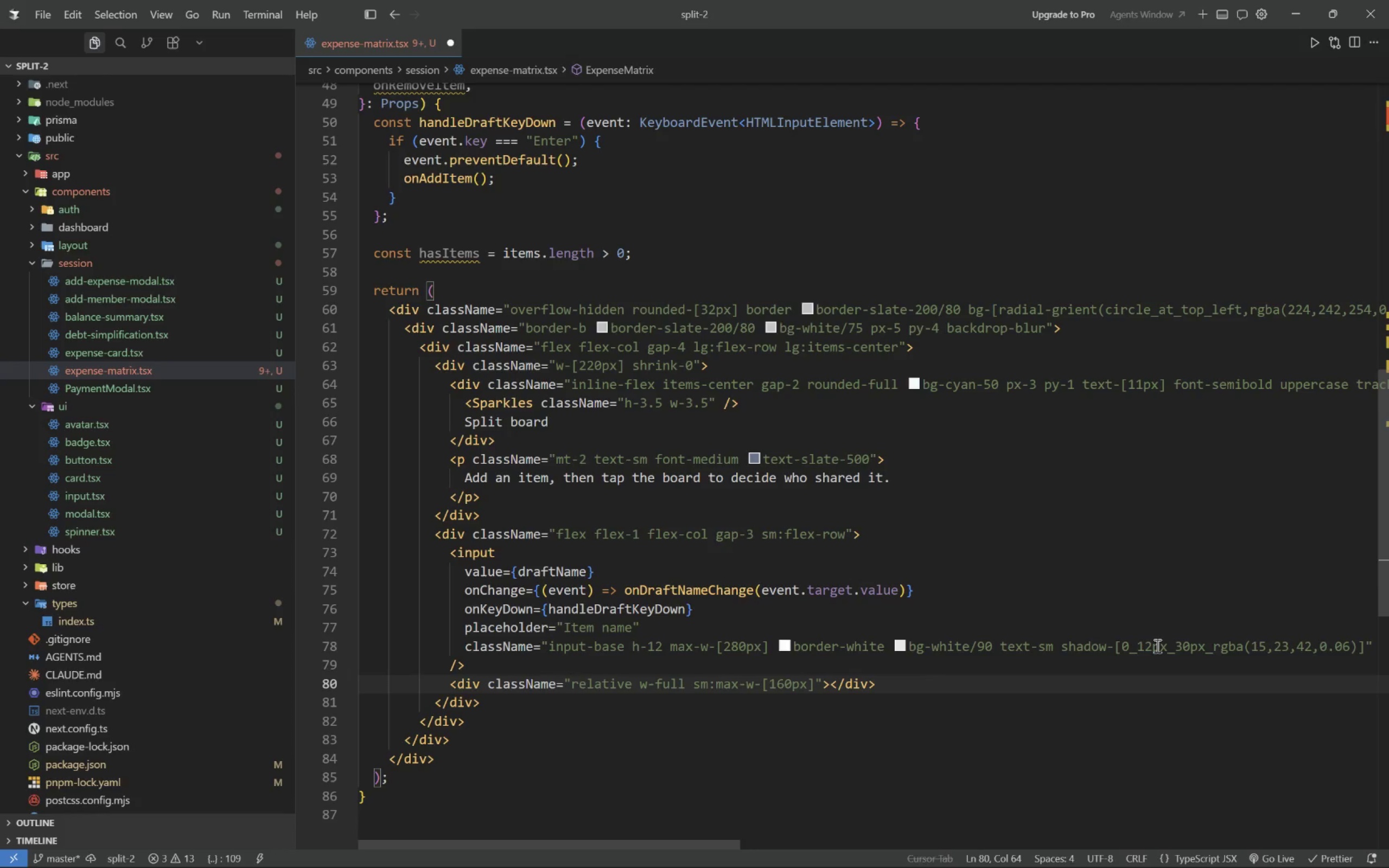 
key(ArrowLeft)
 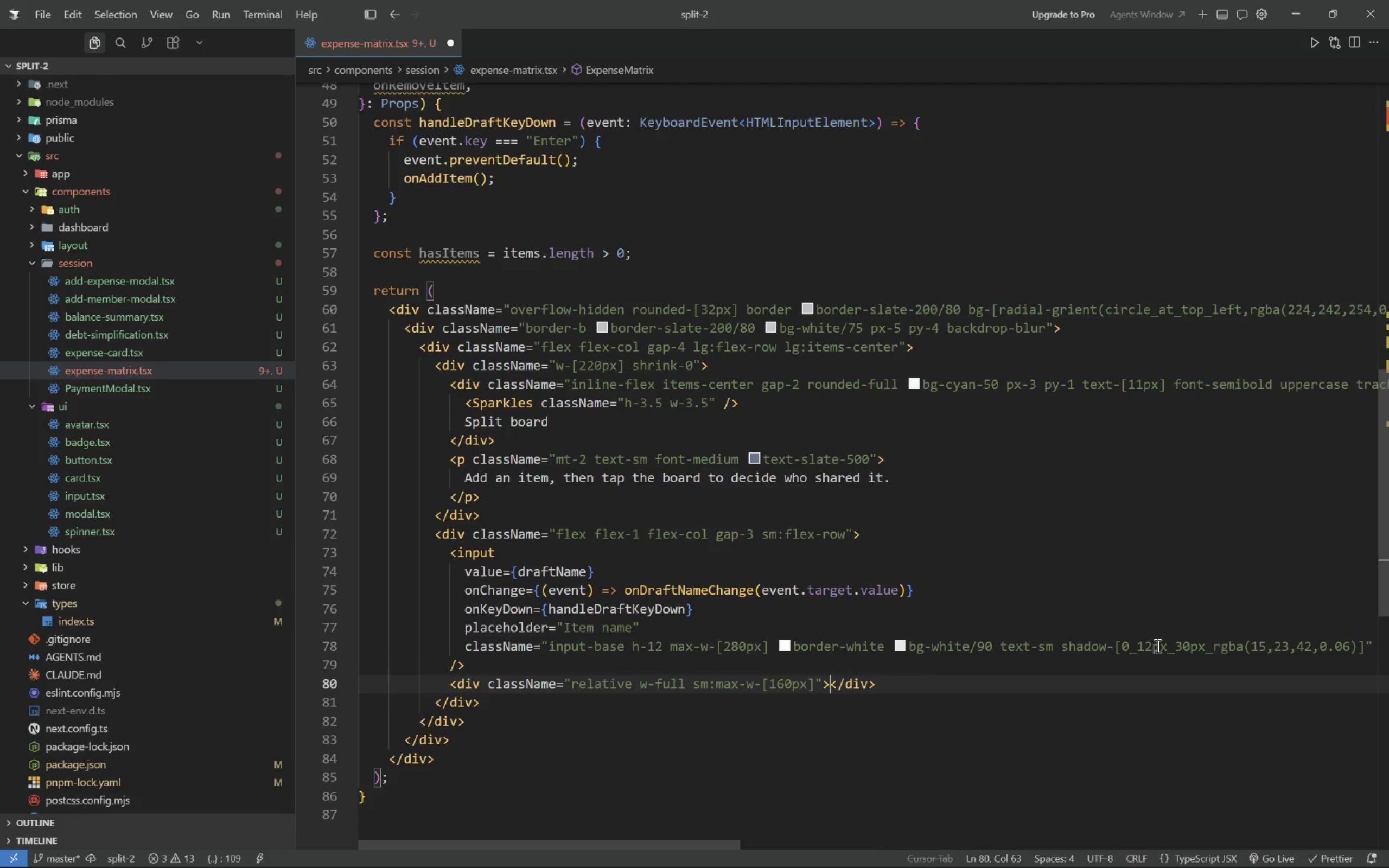 
key(Enter)
 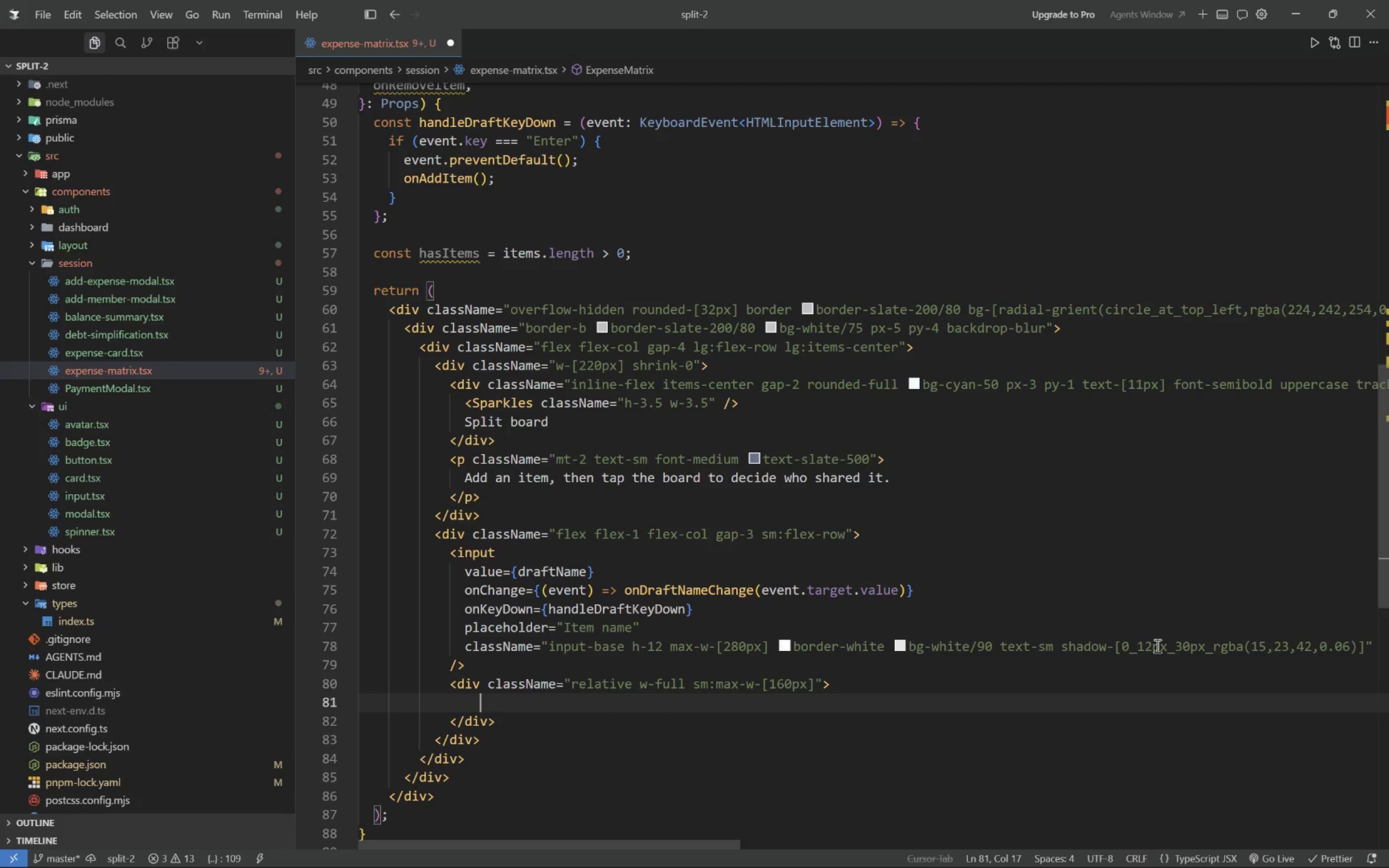 
type(span)
key(Tab)
 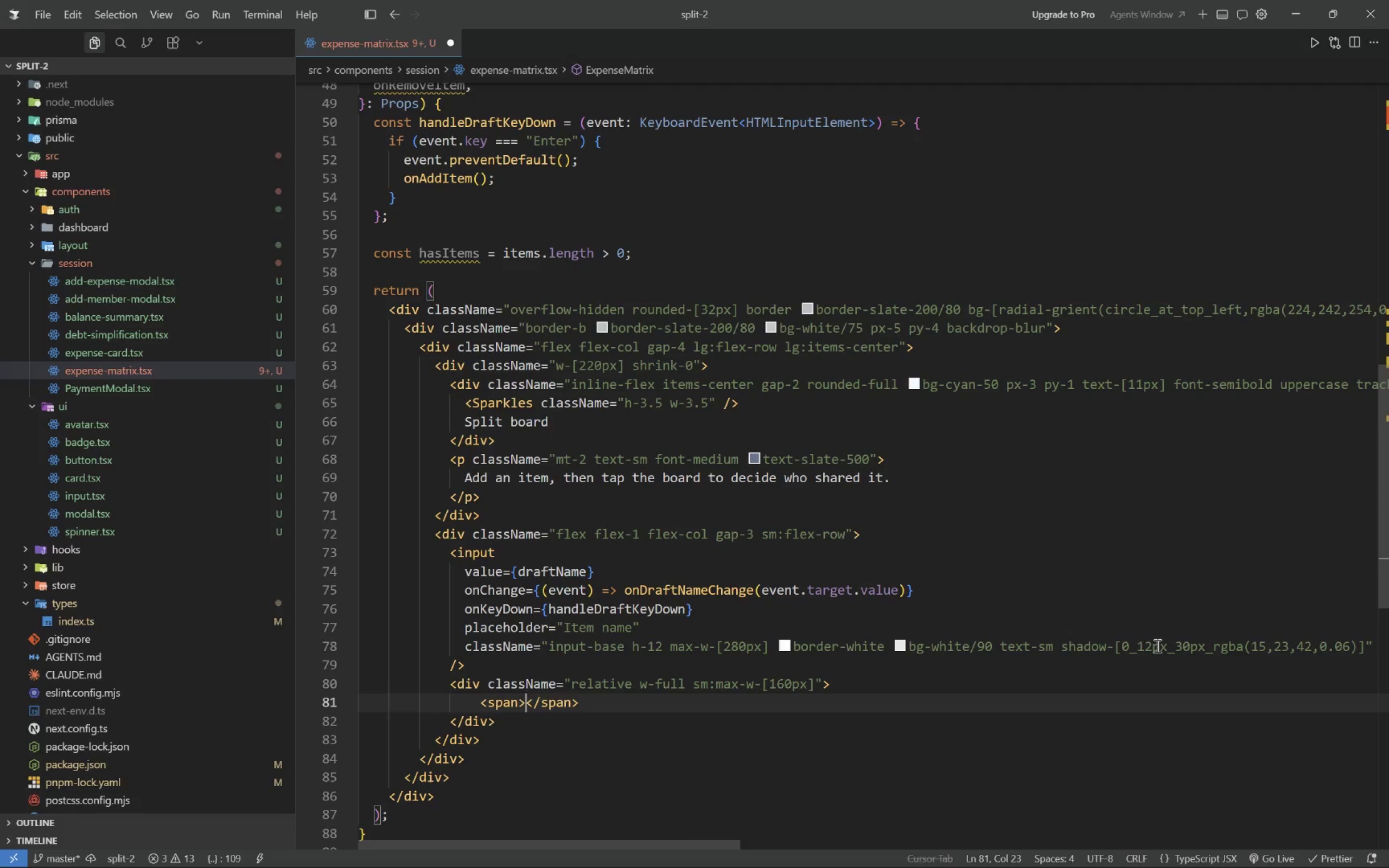 
key(Control+Z)
 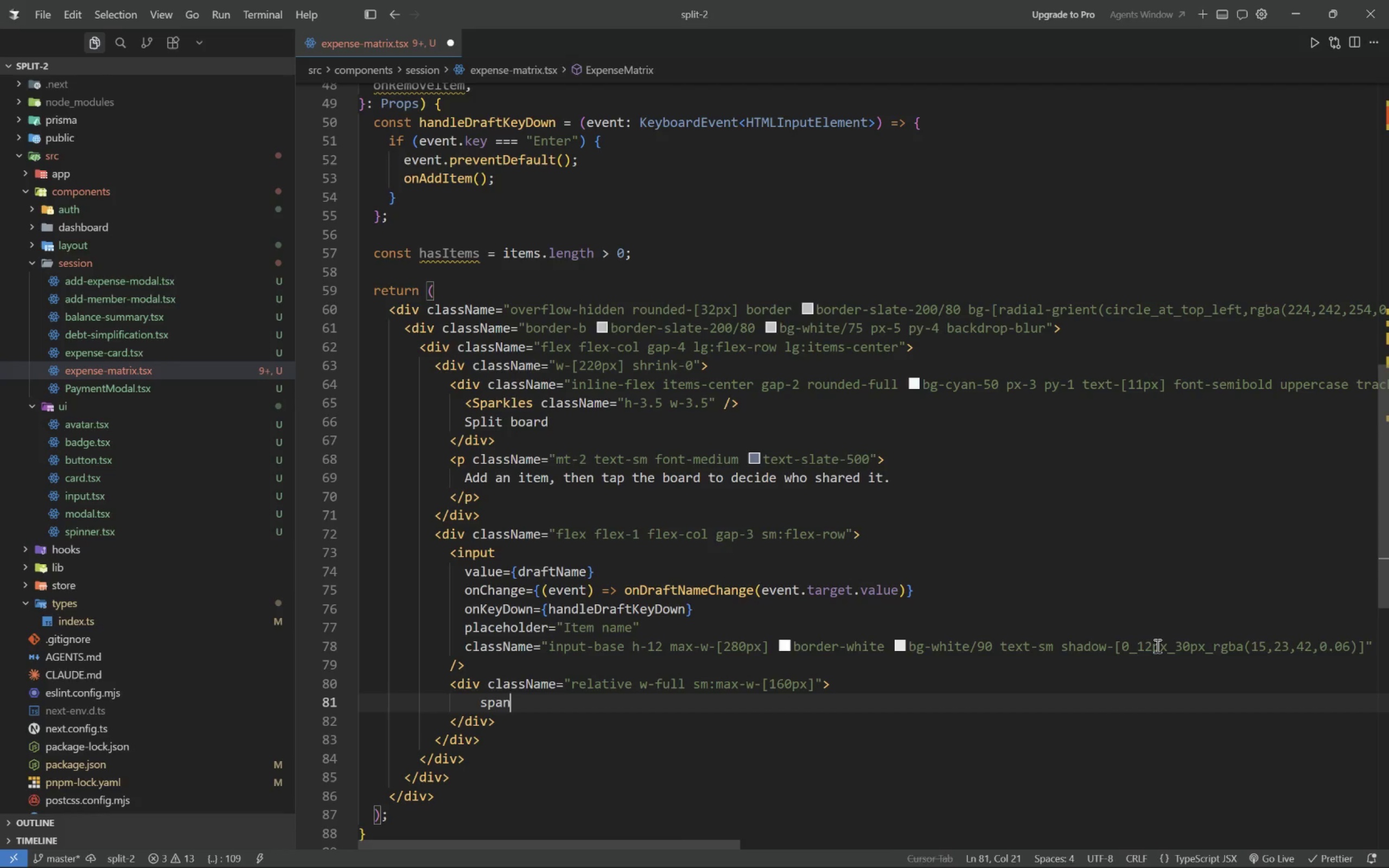 
type(.pointer-events-none.absolute.left-3.top-1/2.-transla t)
key(Backspace)
key(Backspace)
type(te-y-1/2.text-sm.font-medium.text-slate.400>)
 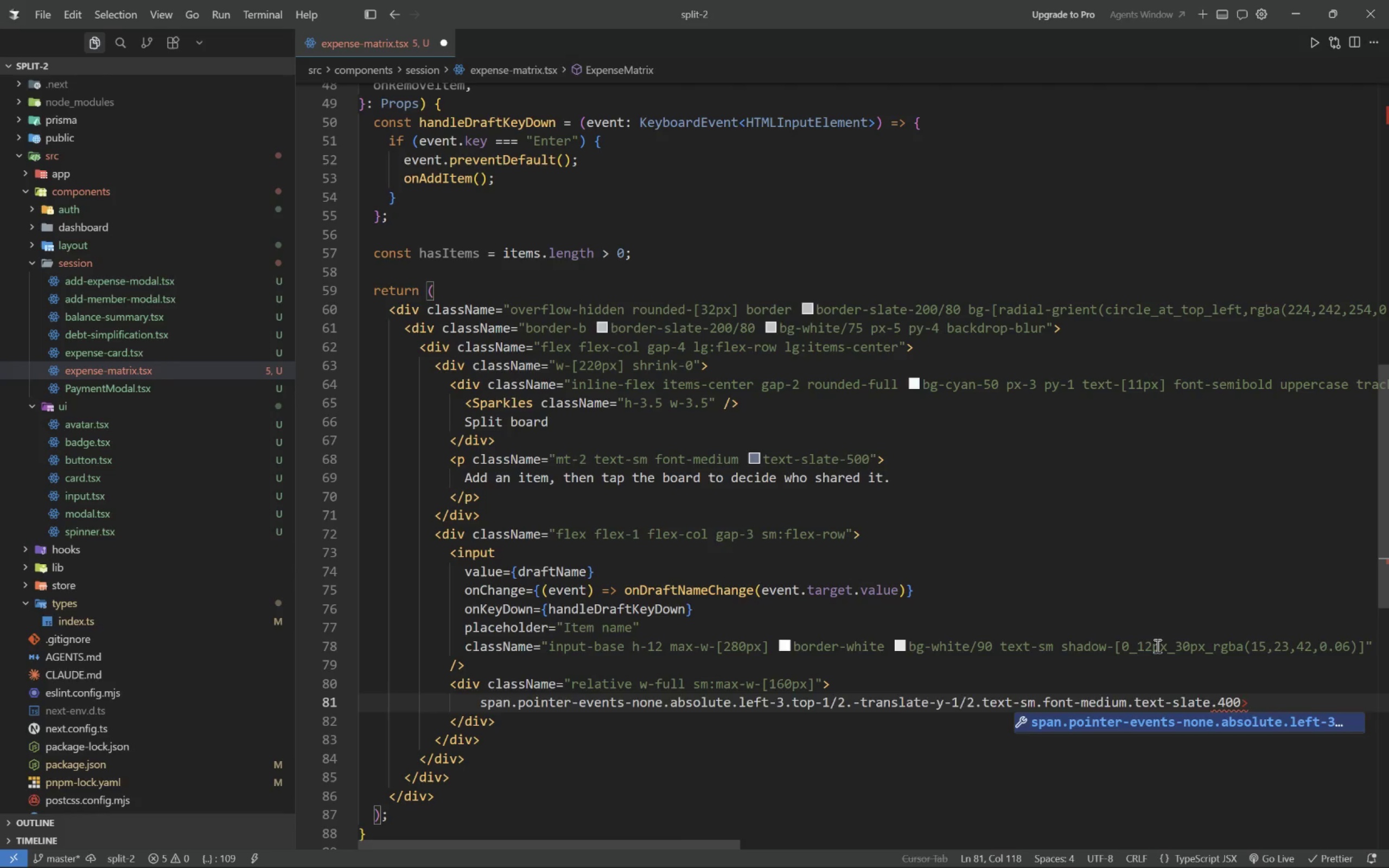 
key(Enter)
 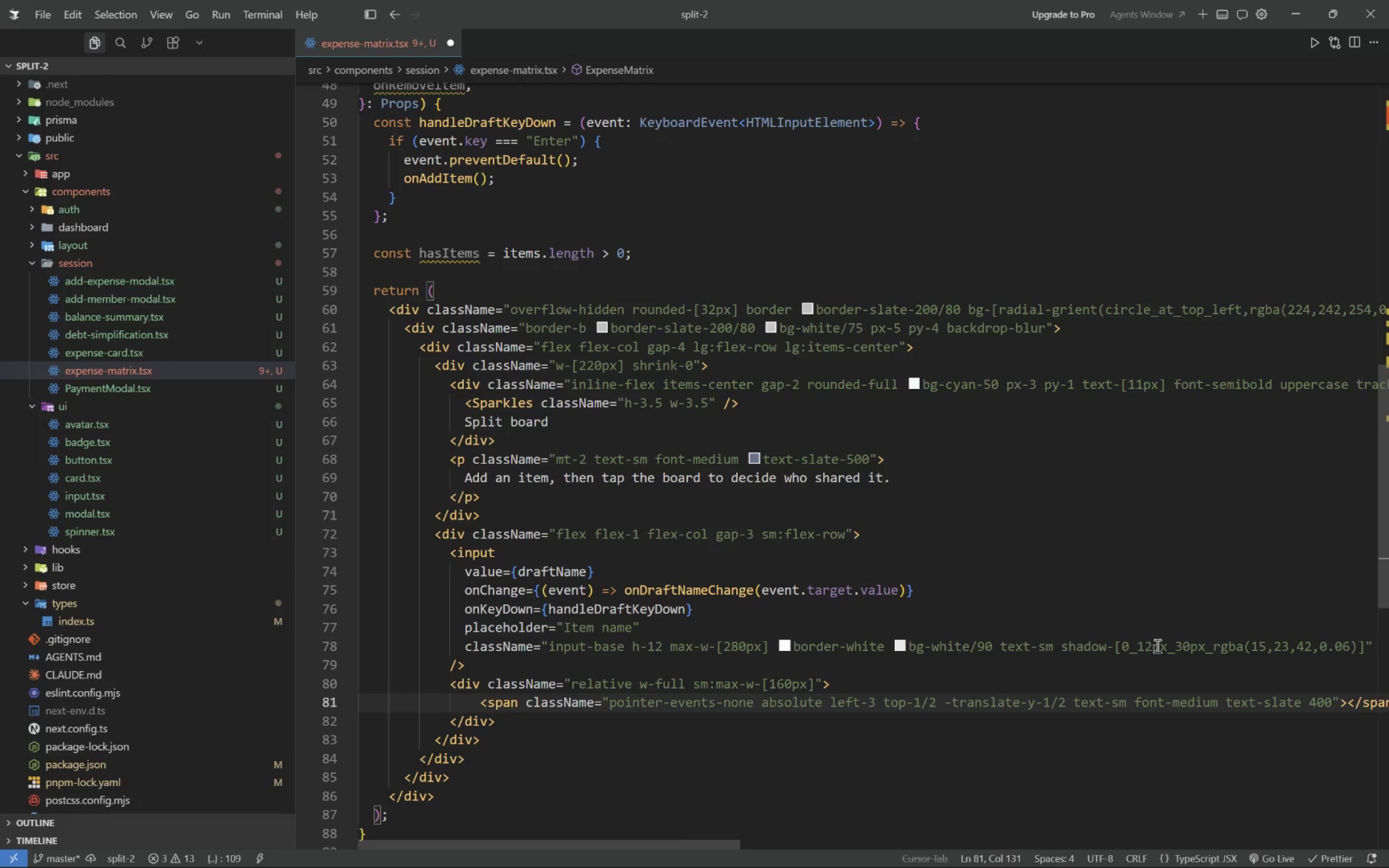 
wait(8.73)
 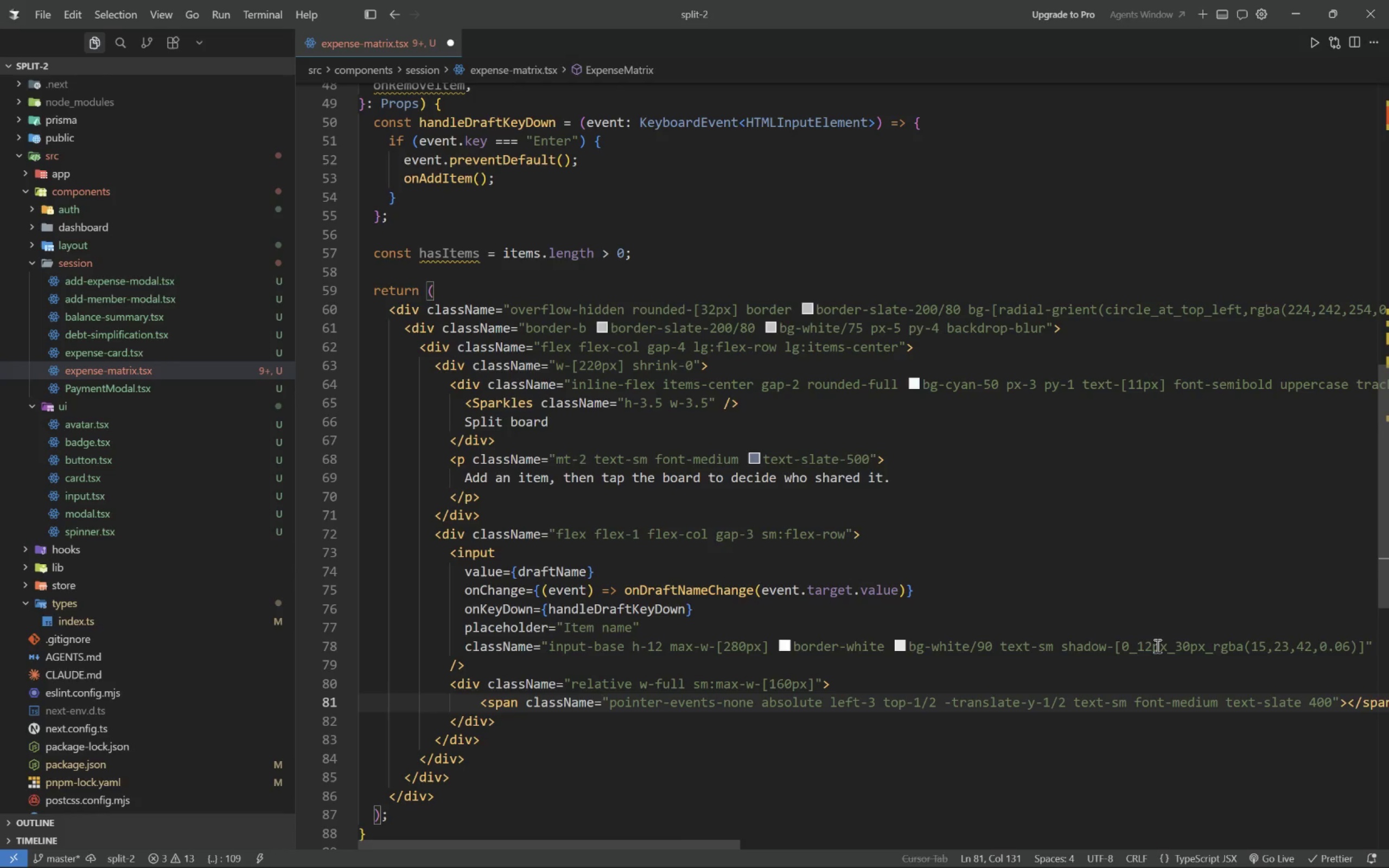 
key(Enter)
 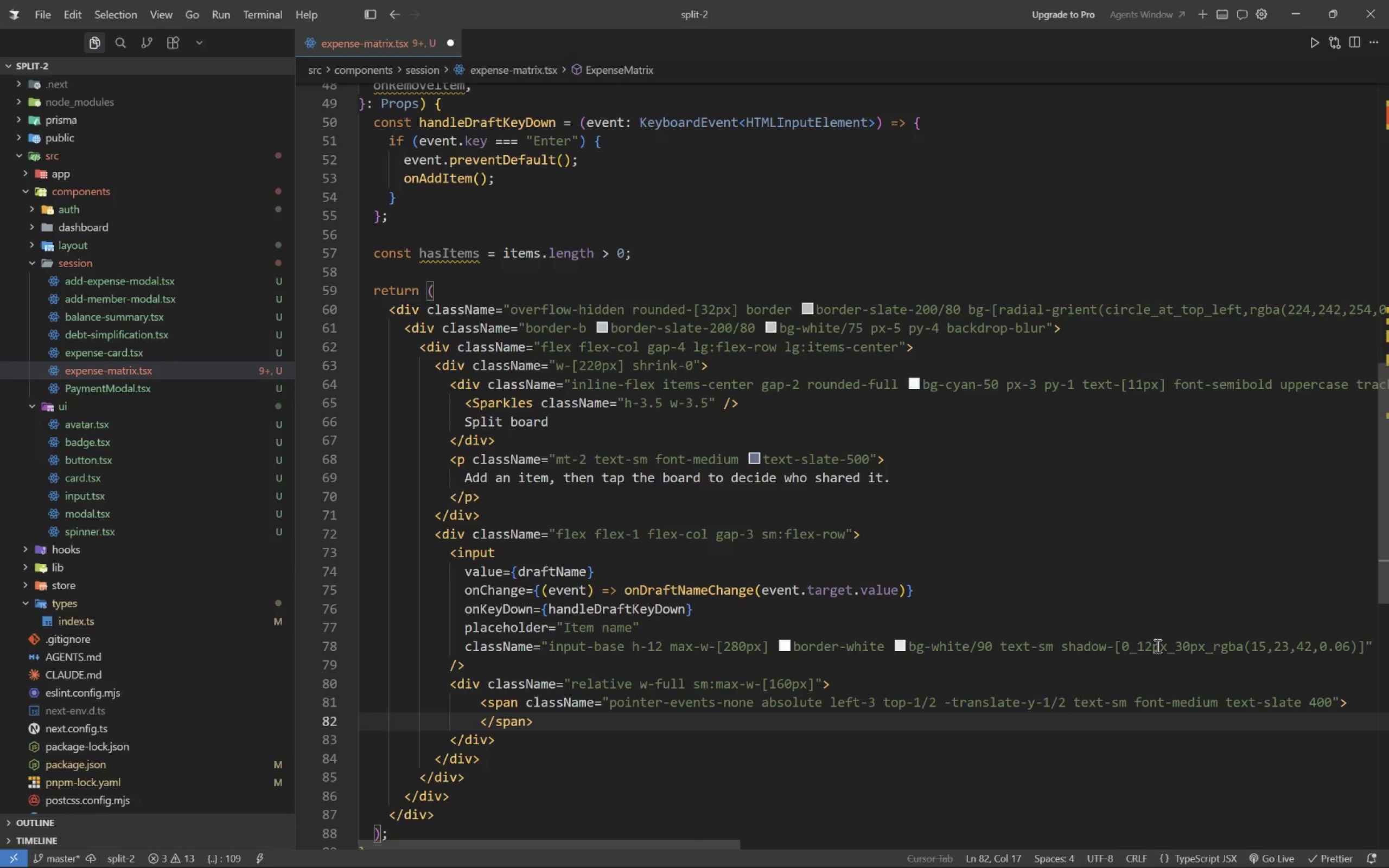 
key(Enter)
 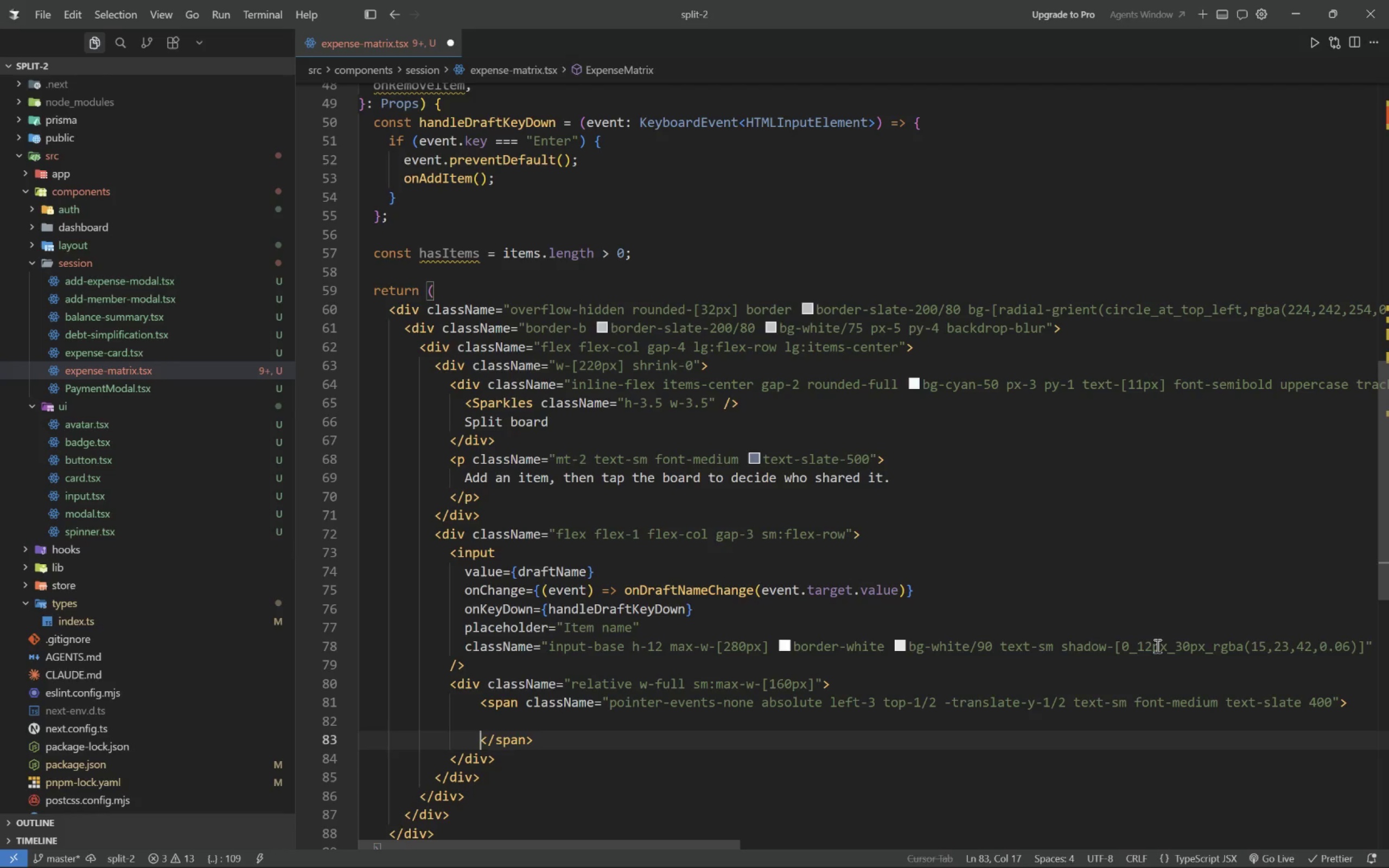 
key(ArrowUp)
 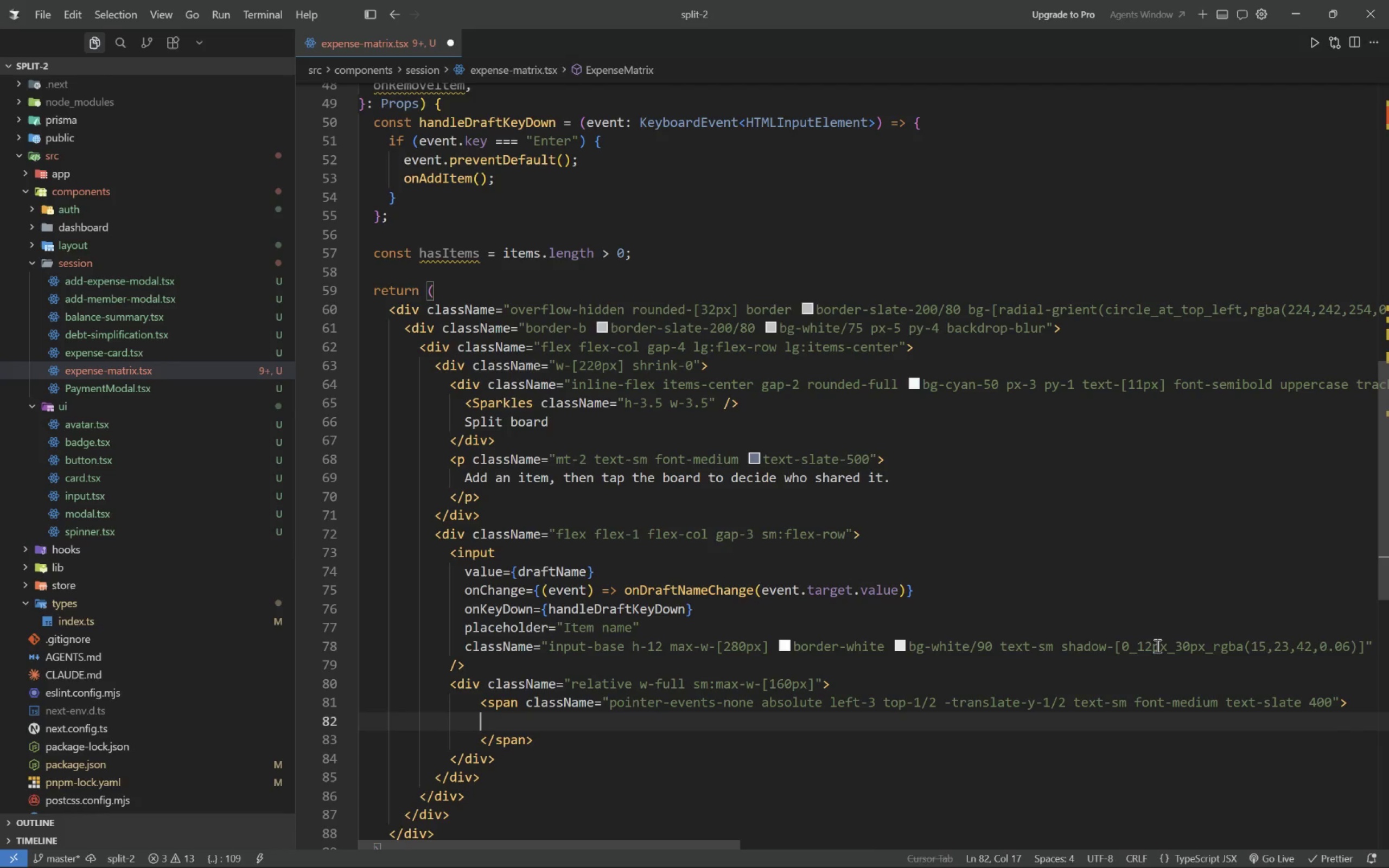 
key(Tab)
 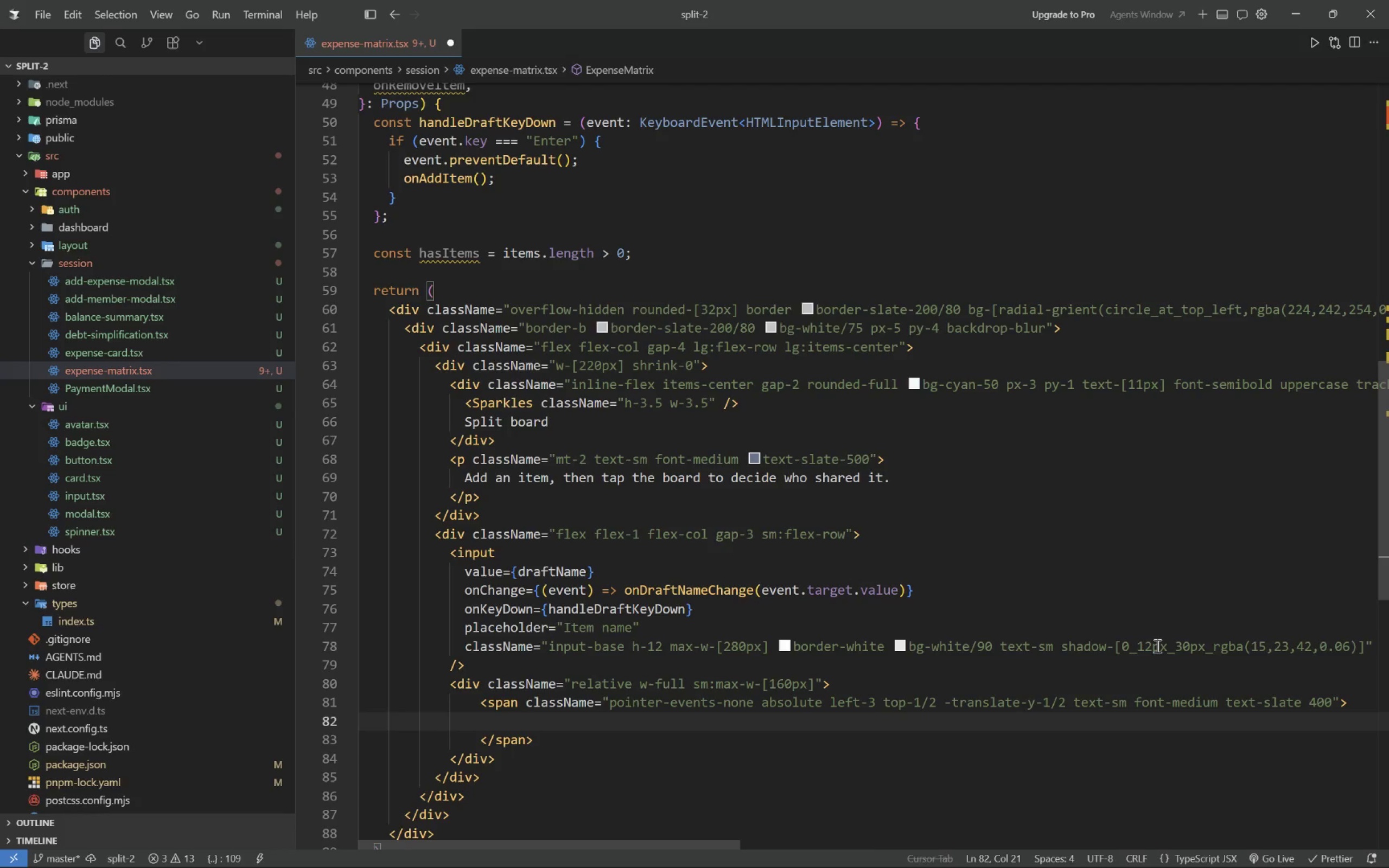 
key(Shift+ShiftRight)
 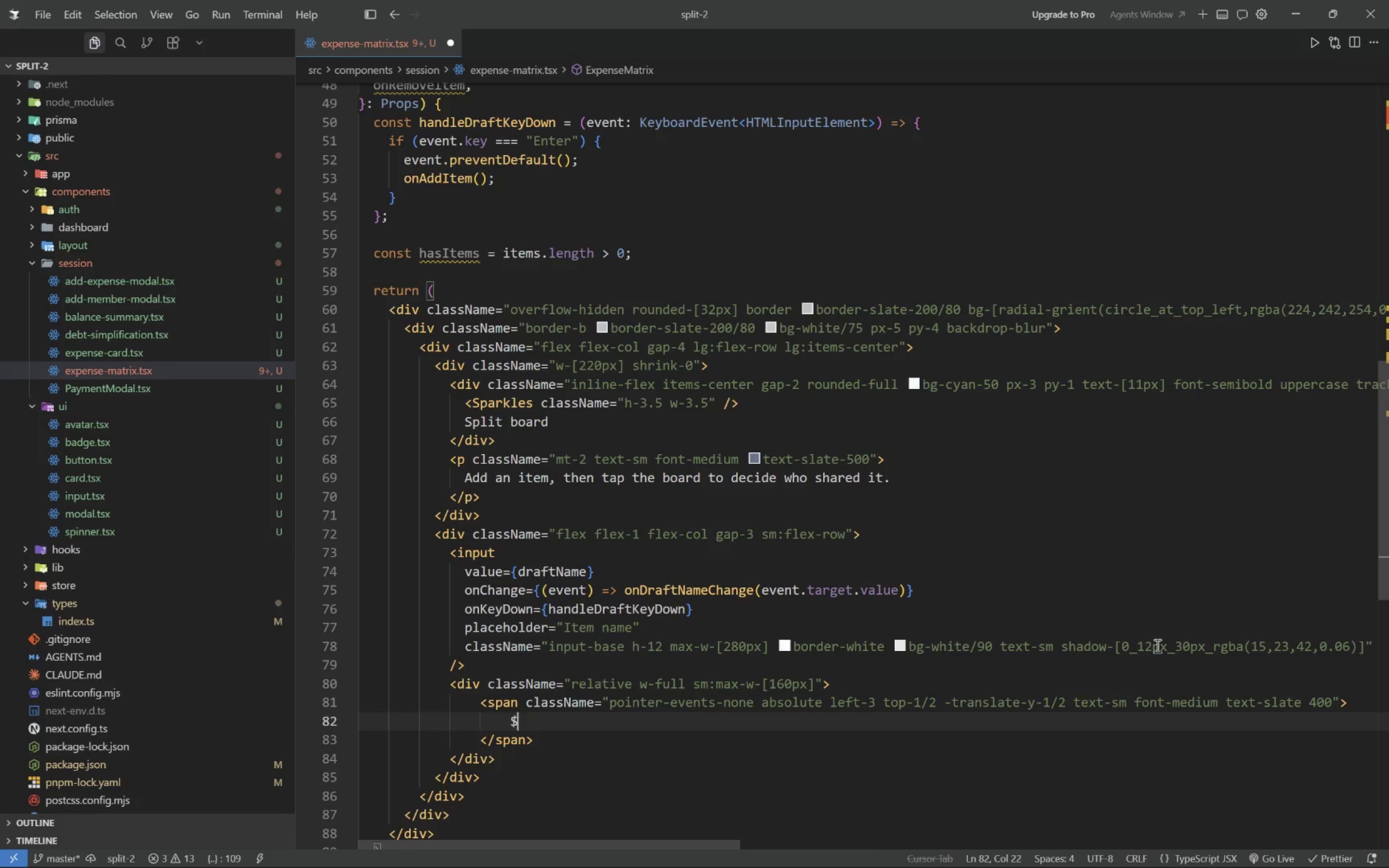 
key(Shift+4)
 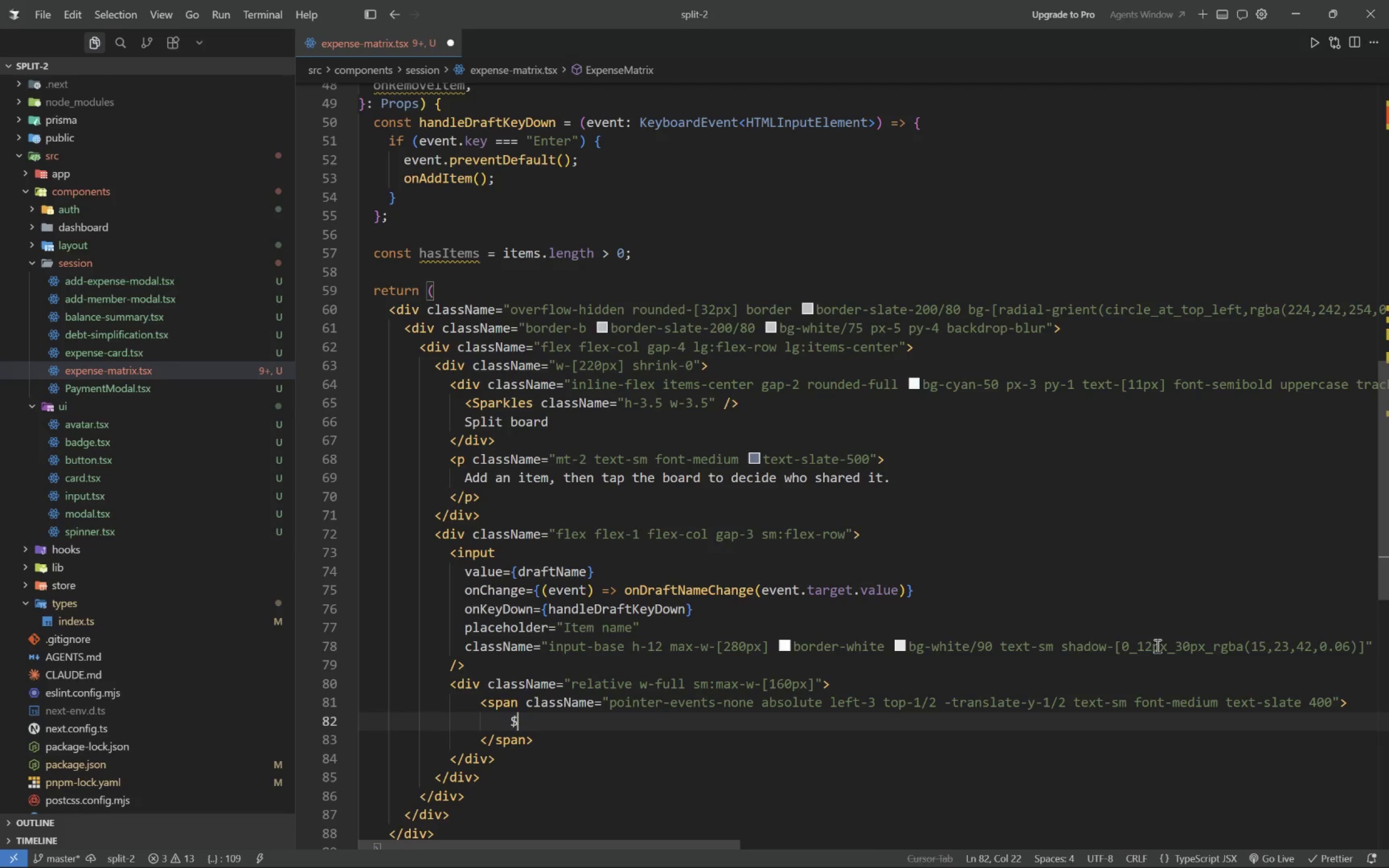 
key(ArrowDown)
 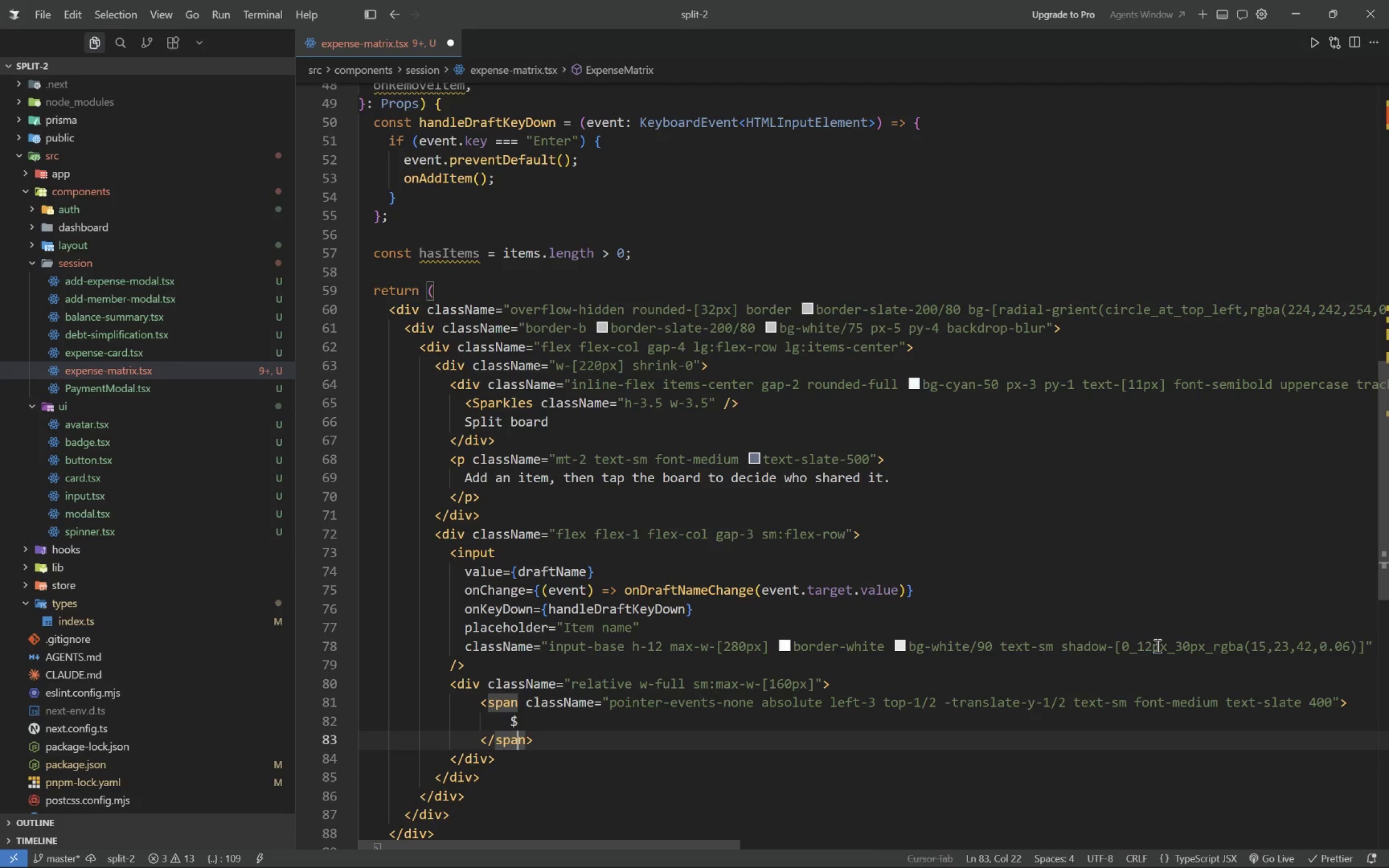 
key(ArrowRight)
 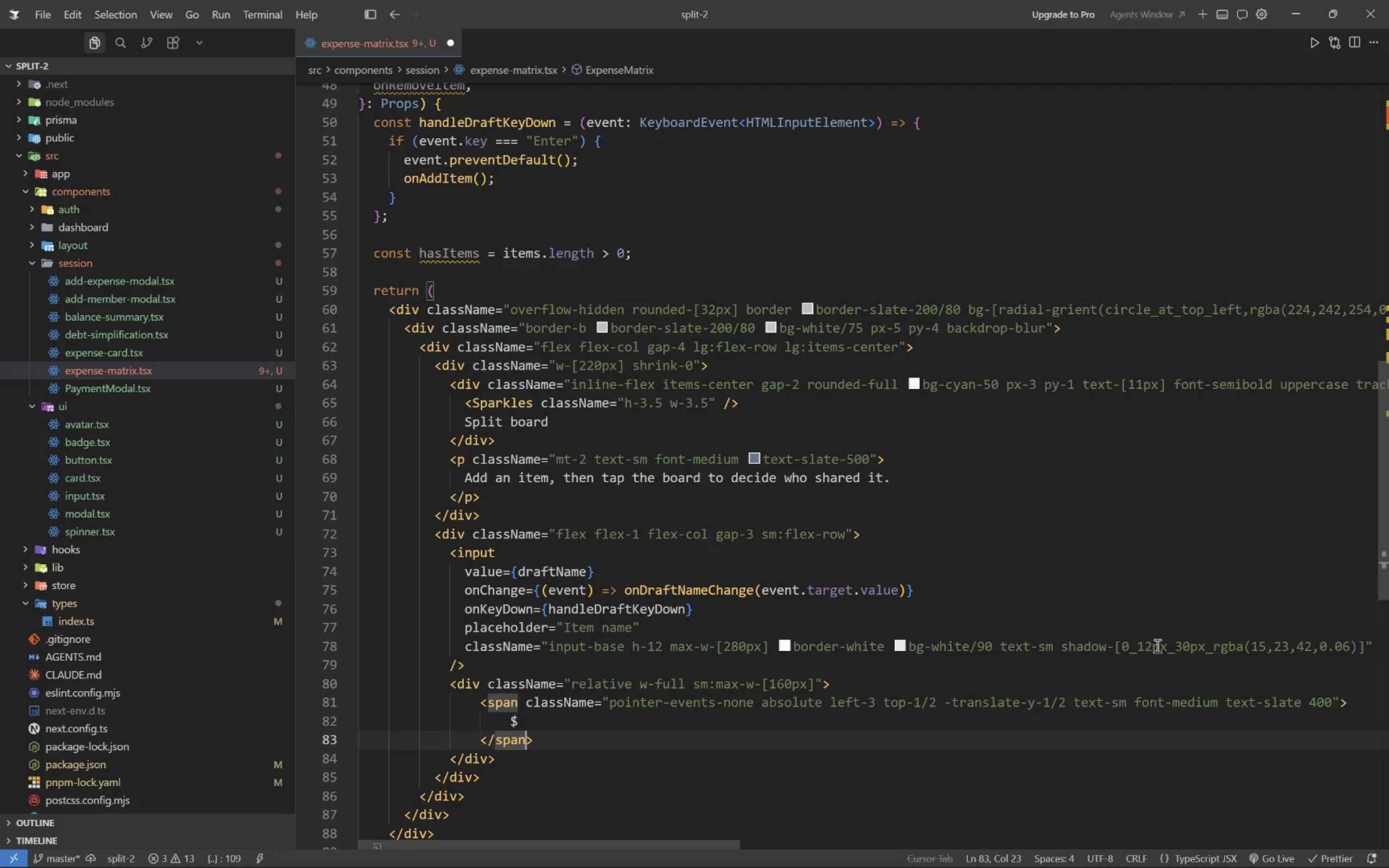 
key(ArrowRight)
 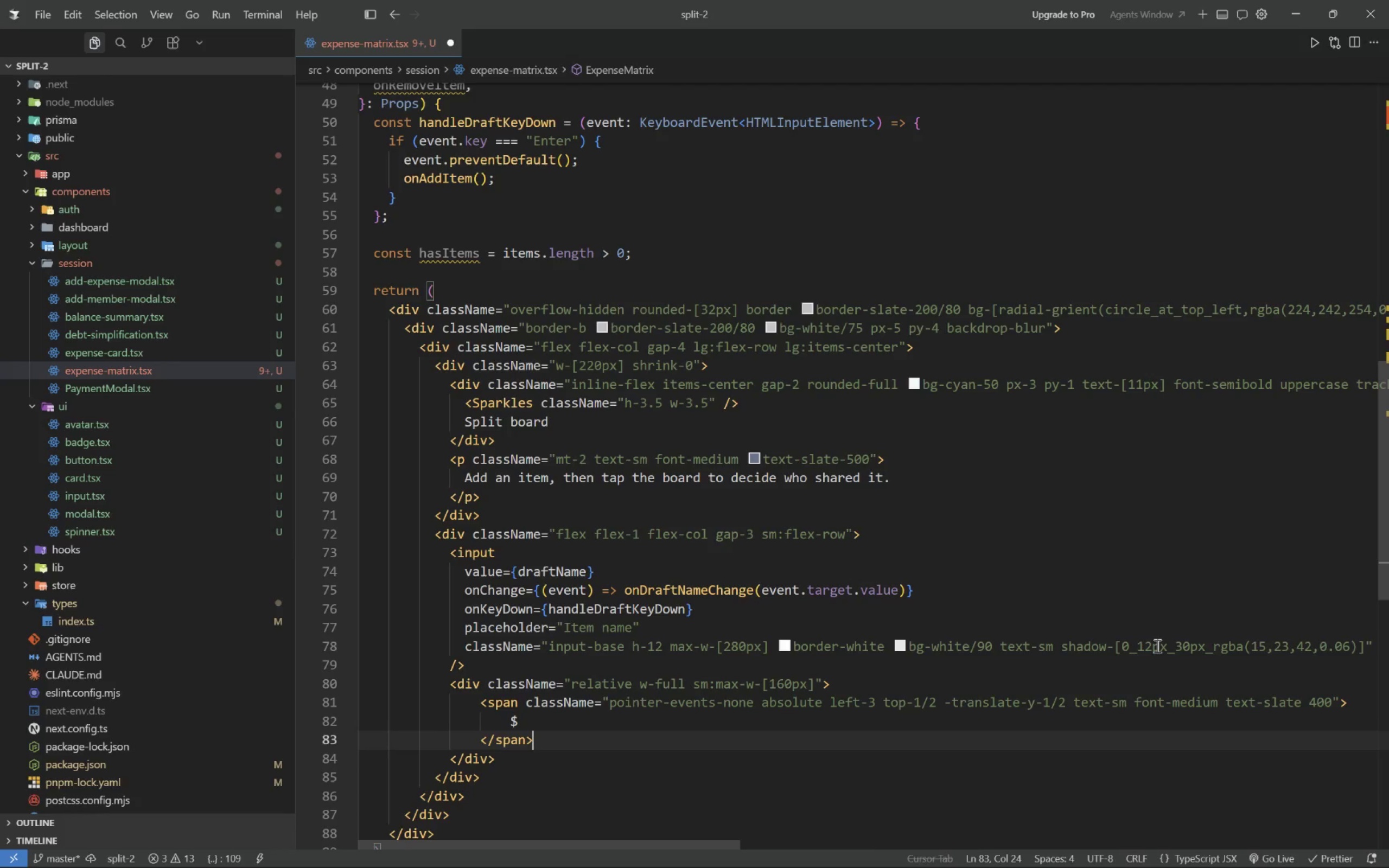 
wait(29.99)
 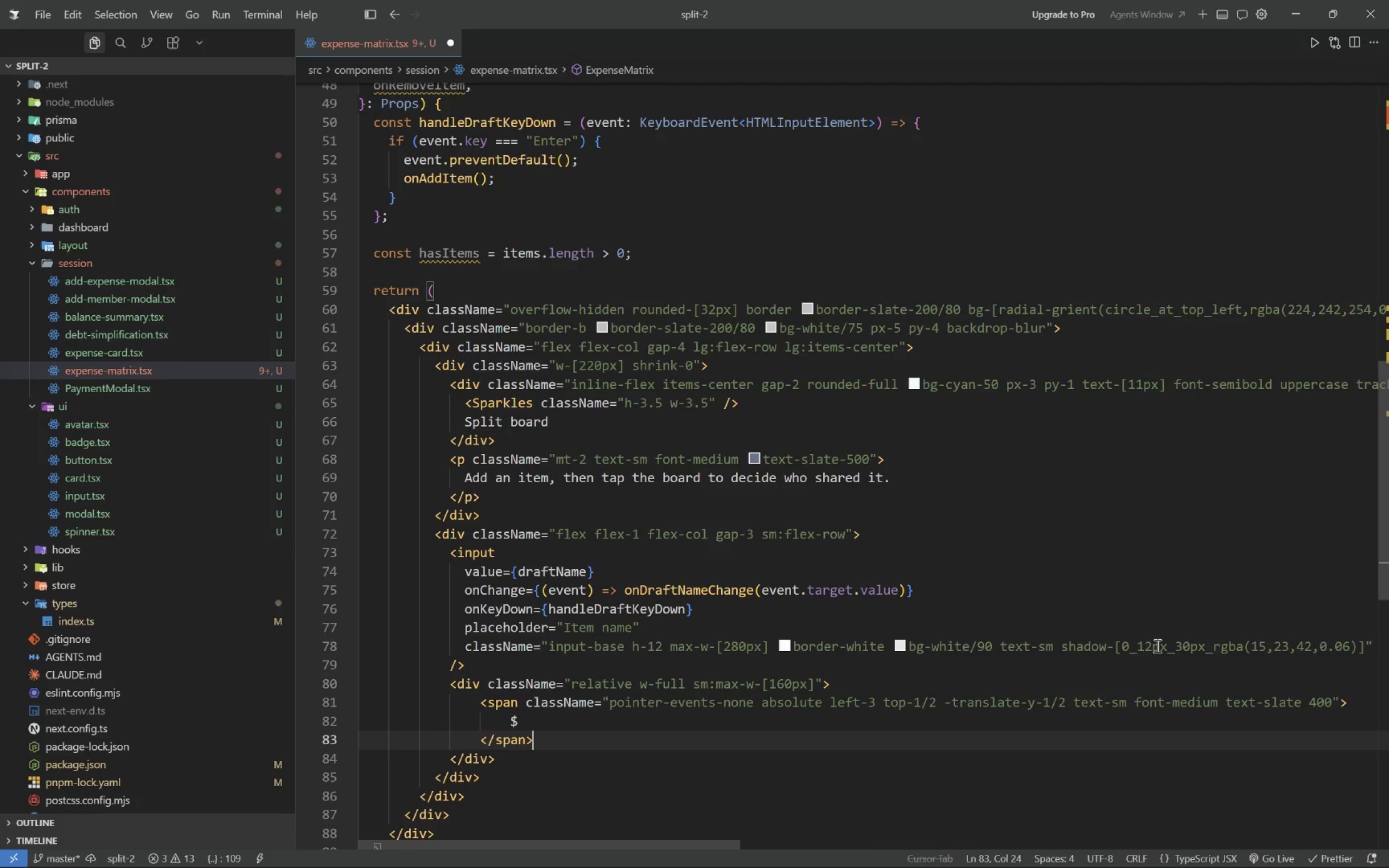 
key(Enter)
 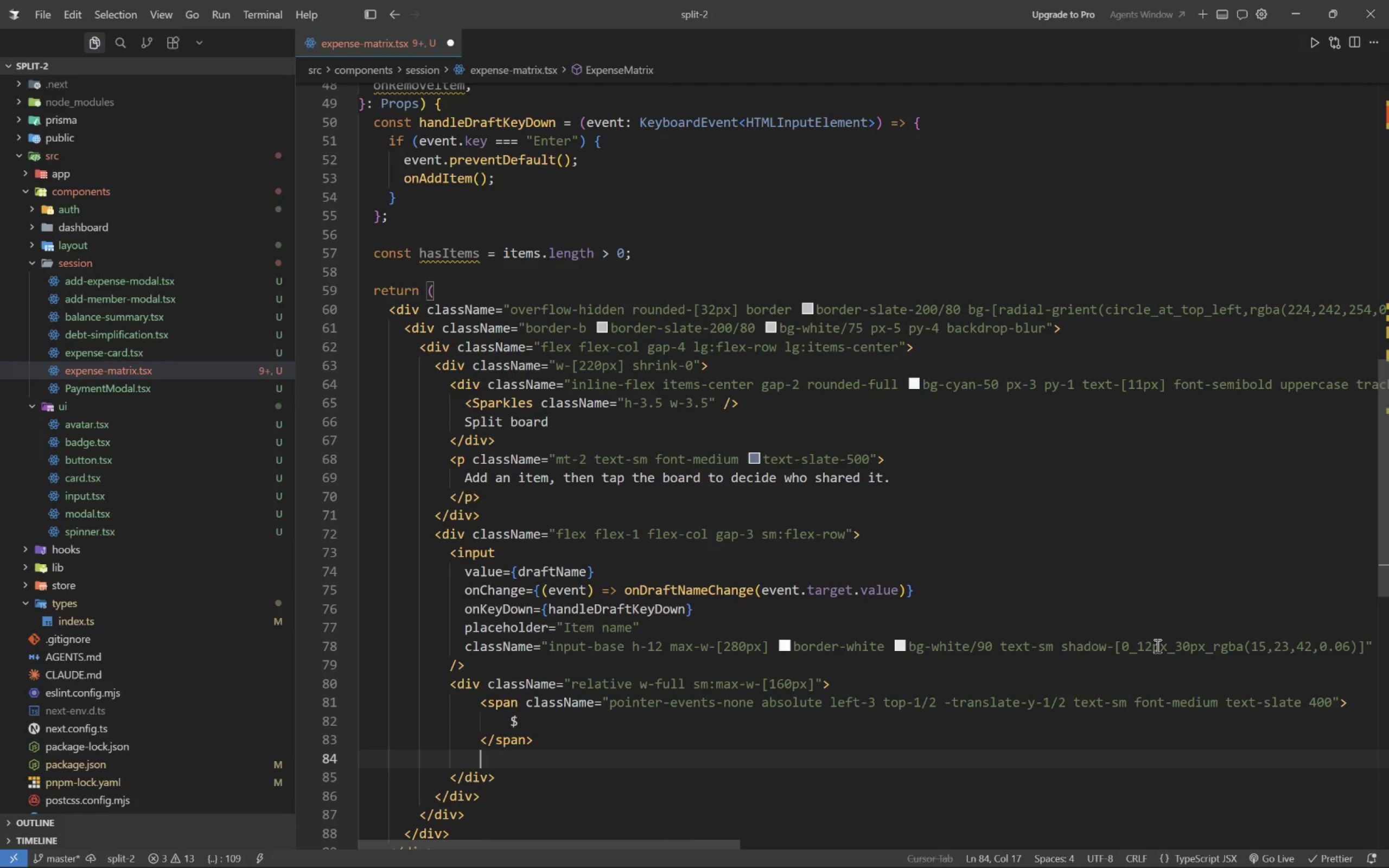 
key(Shift+Comma)
 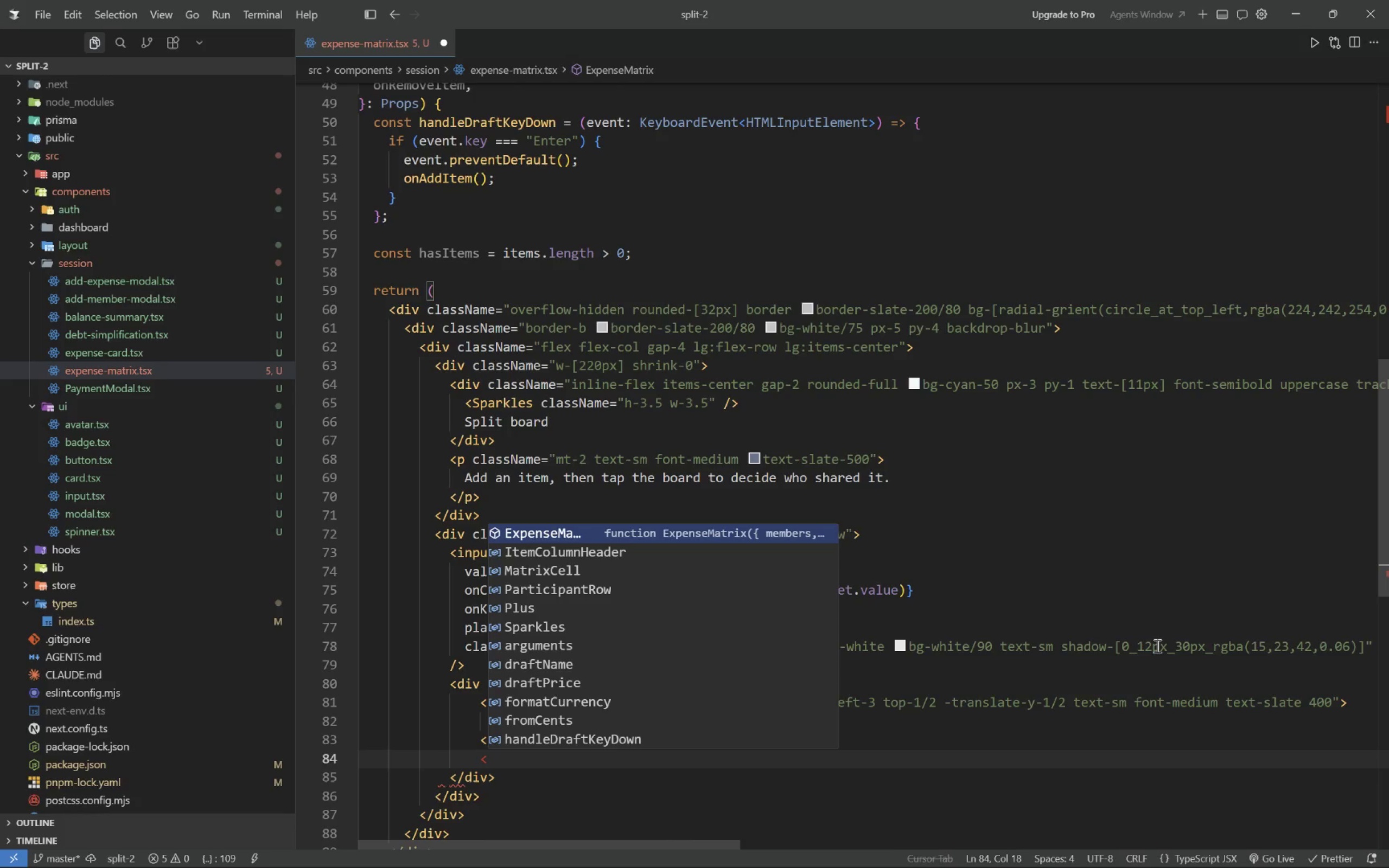 
type(input type="number)
key(Tab)
key(Tab)
type( step="")
 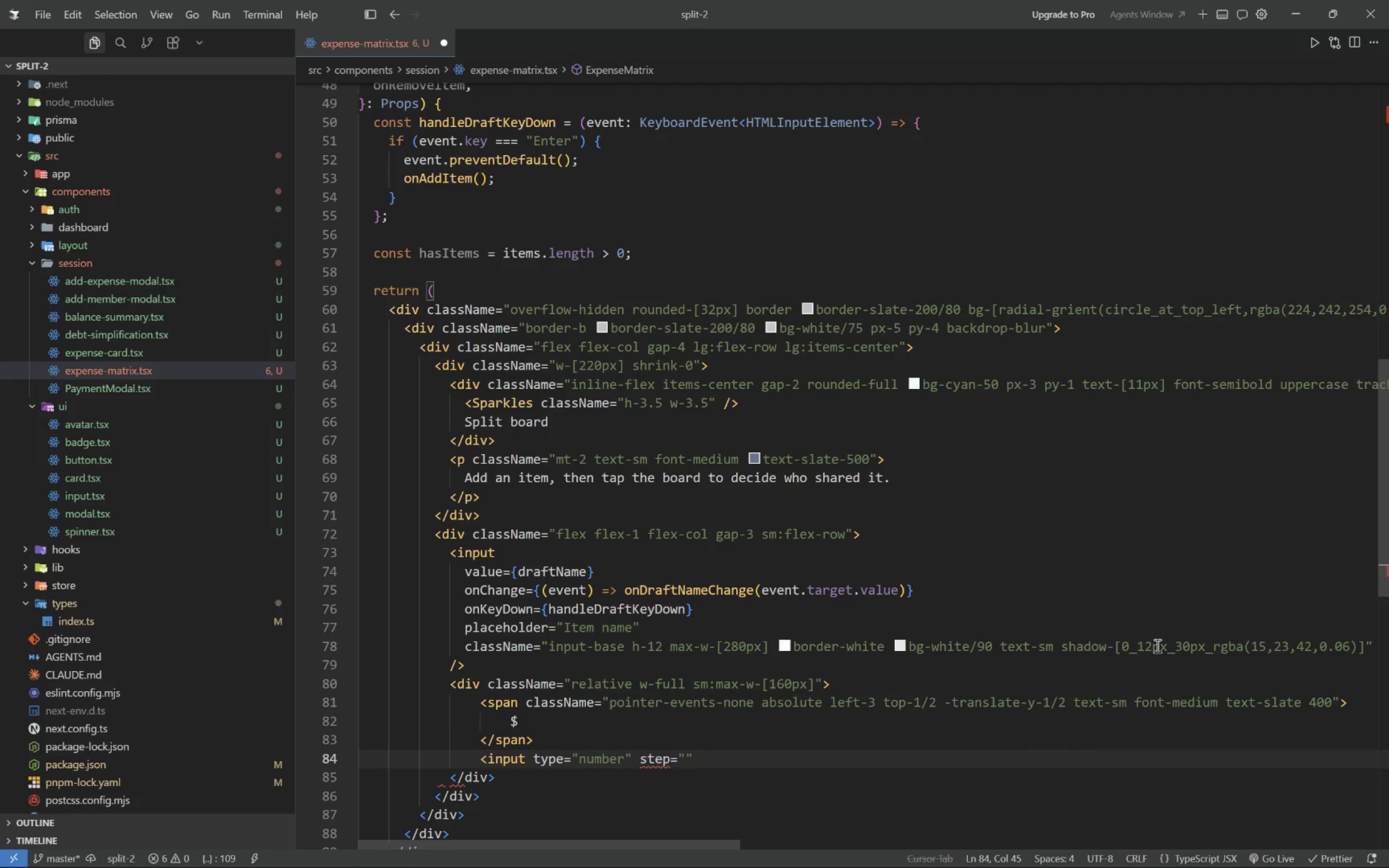 
key(ArrowLeft)
 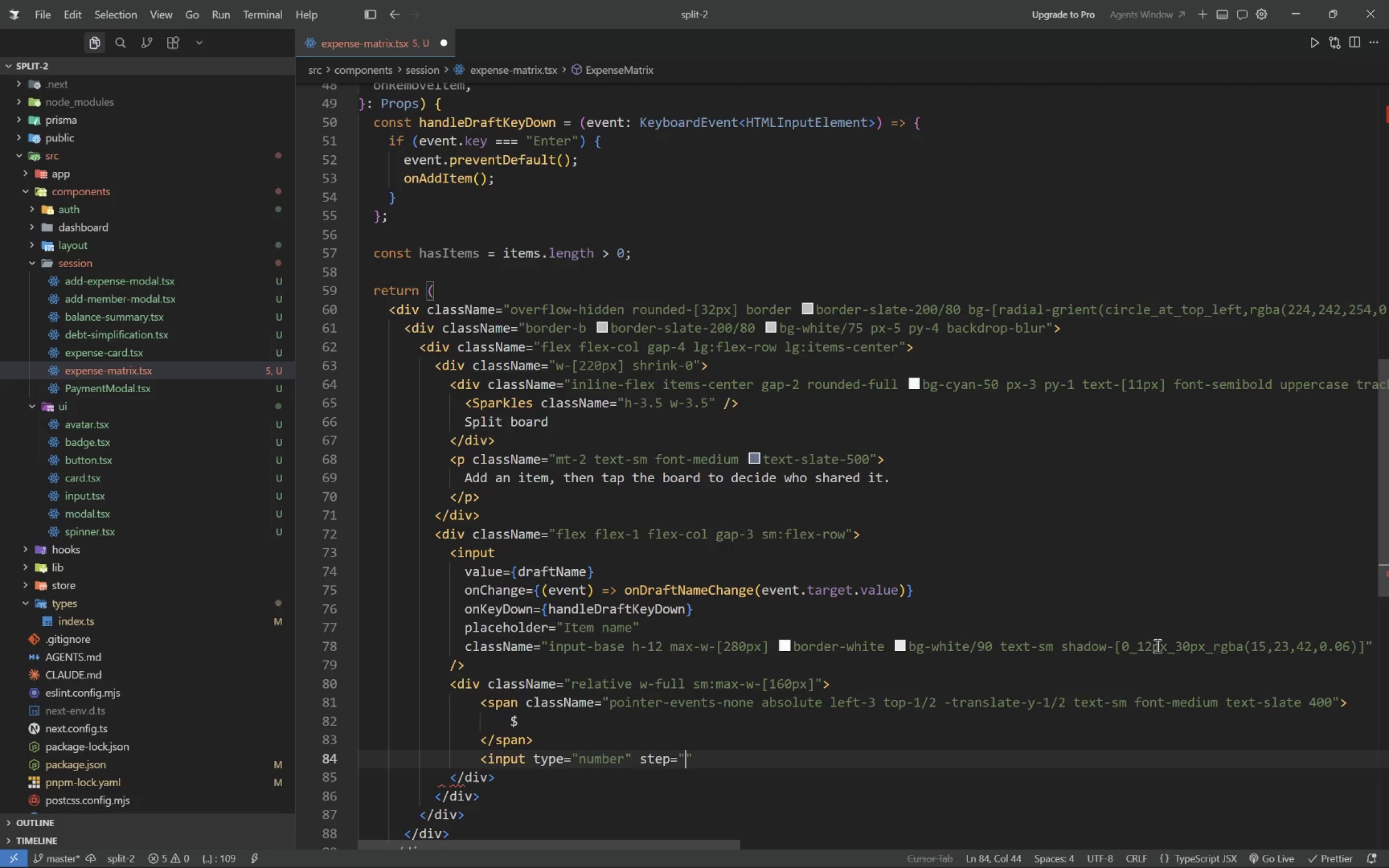 
type(0.01)
key(Tab)
type( min="o)
key(Backspace)
type(0.01)
key(Tab)
type( value)
key(Tab)
type(drafpri)
key(Tab)
key(Tab)
type( onChang)
key(Tab)
type((event => onDraftPri)
key(Tab)
type((event.na)
key(Backspace)
key(Backspace)
type(tra)
key(Backspace)
key(Backspace)
type(art)
key(Backspace)
type(get.value)
key(Tab)
key(Tab)
key(Tab)
 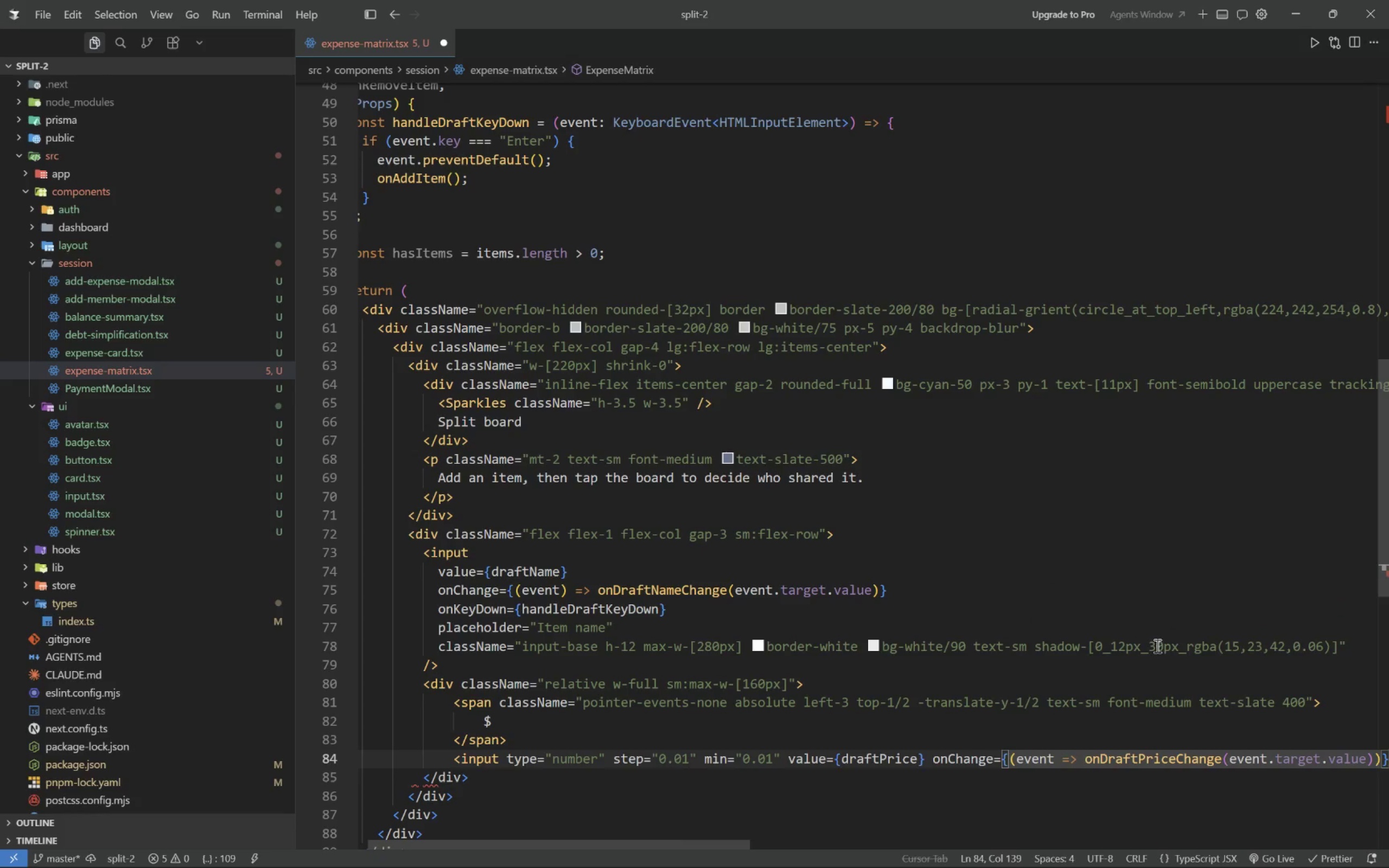 
wait(15.35)
 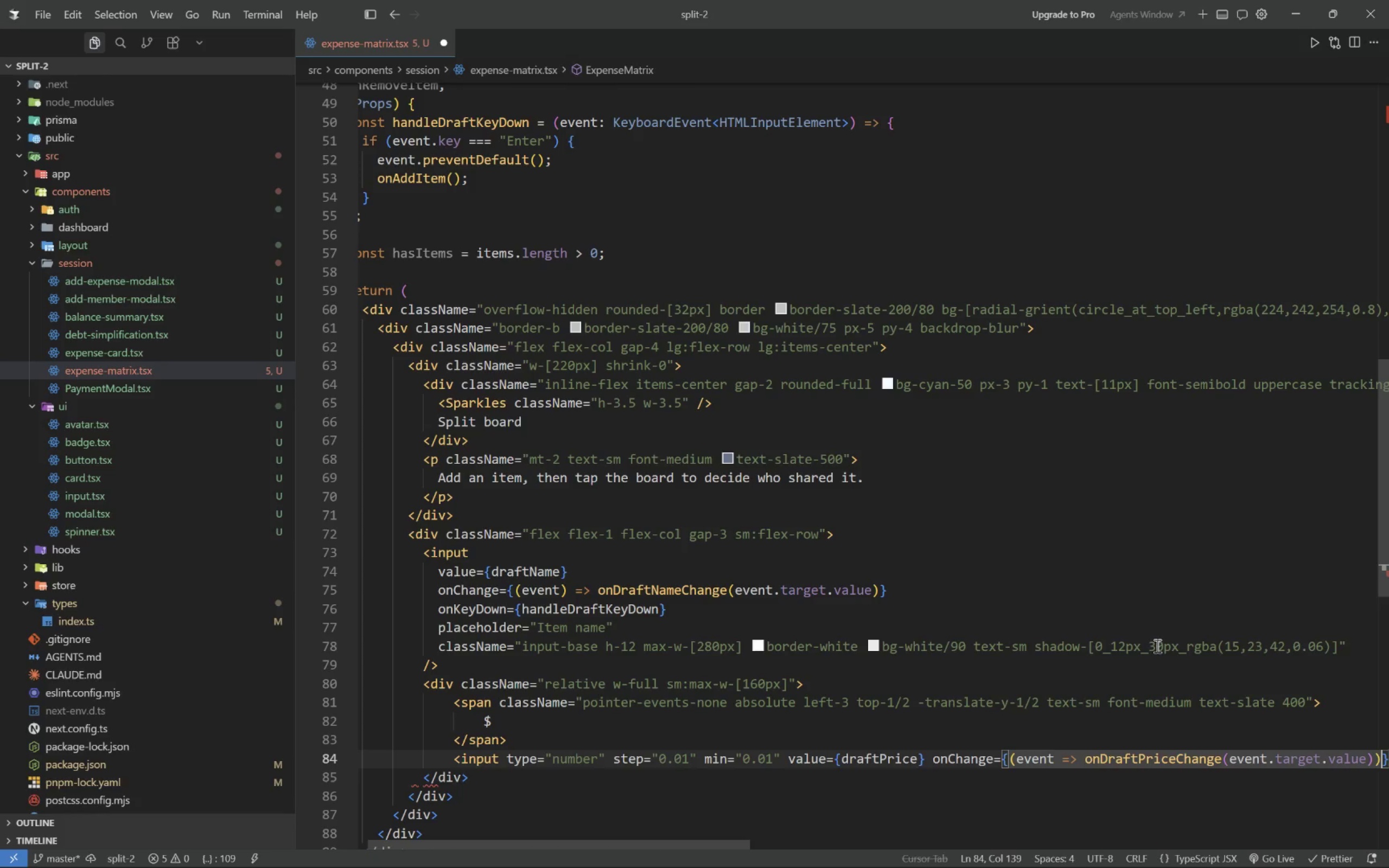 
left_click_drag(start_coordinate=[946, 761], to_coordinate=[1235, 753])
 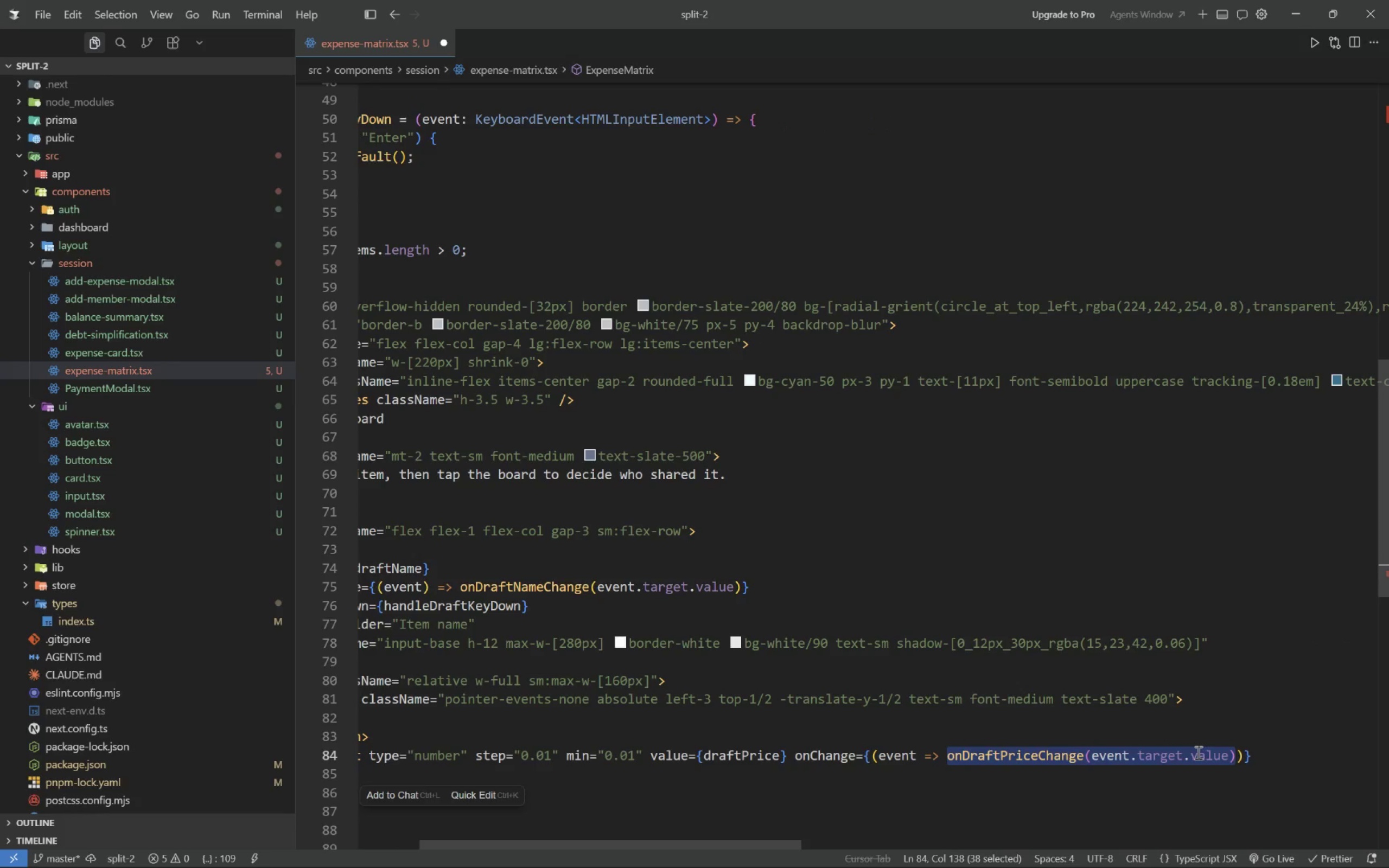 
left_click_drag(start_coordinate=[1197, 752], to_coordinate=[1244, 760])
 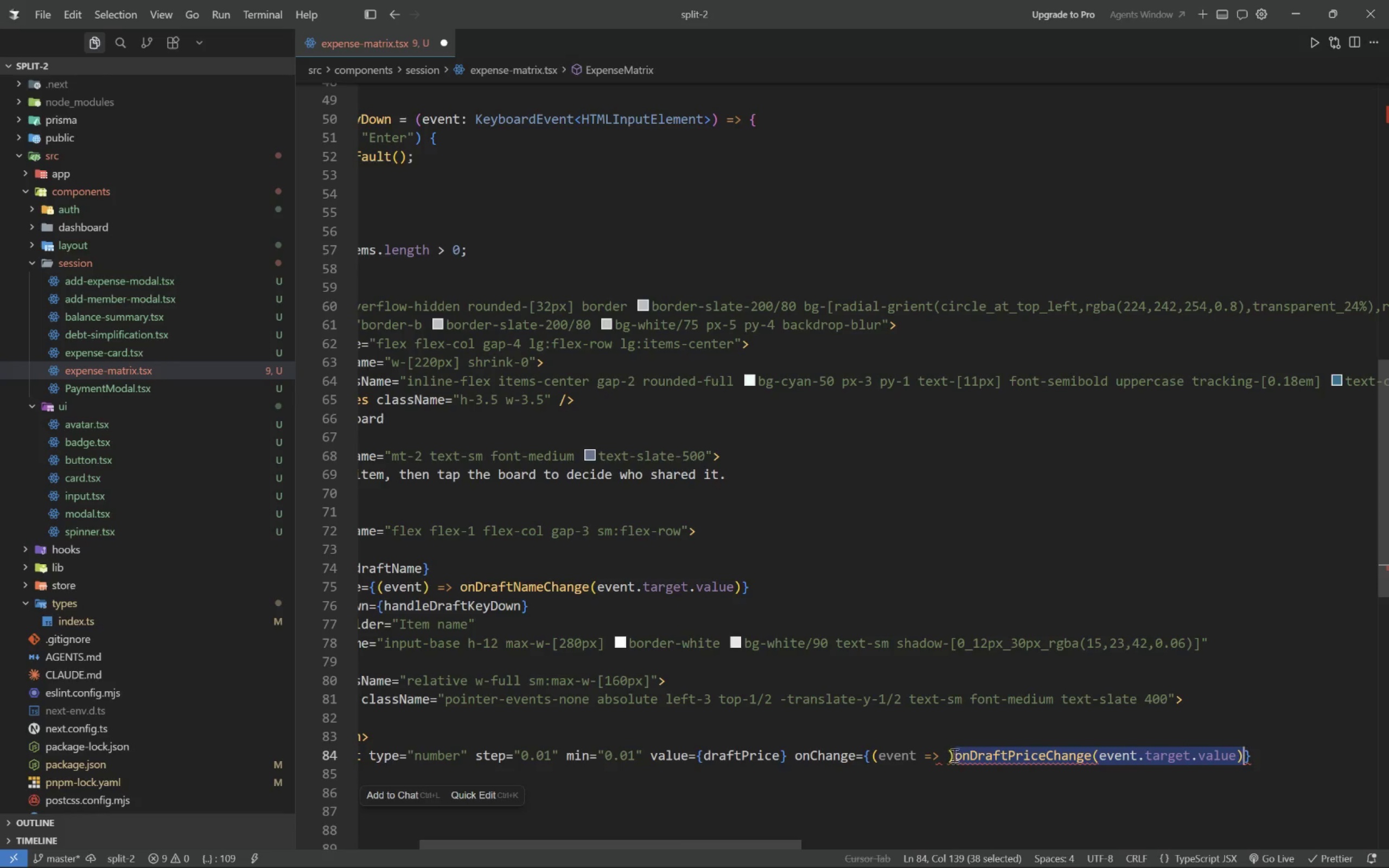 
left_click_drag(start_coordinate=[954, 755], to_coordinate=[957, 756])
 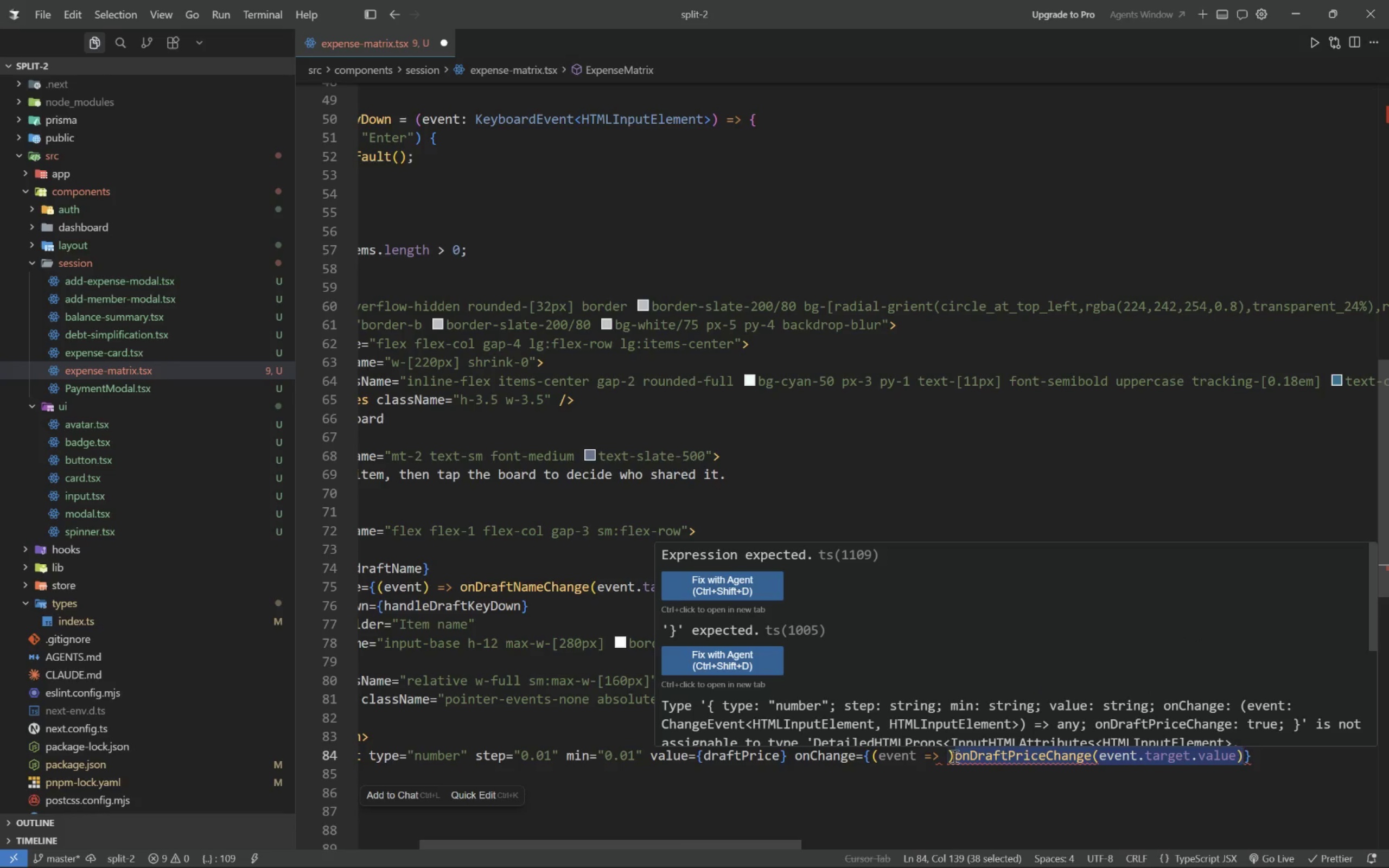 
left_click([953, 756])
 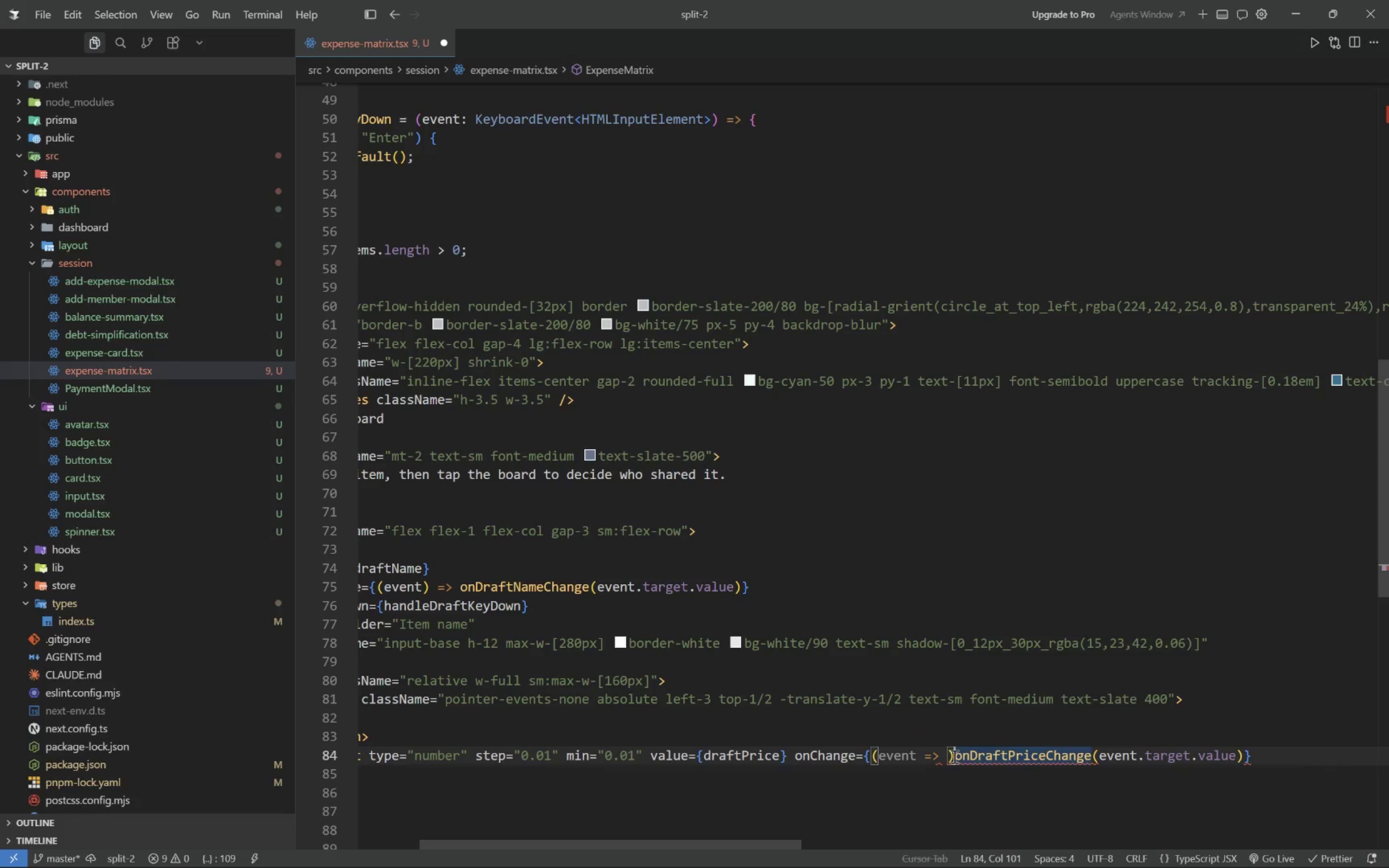 
key(Backslash)
 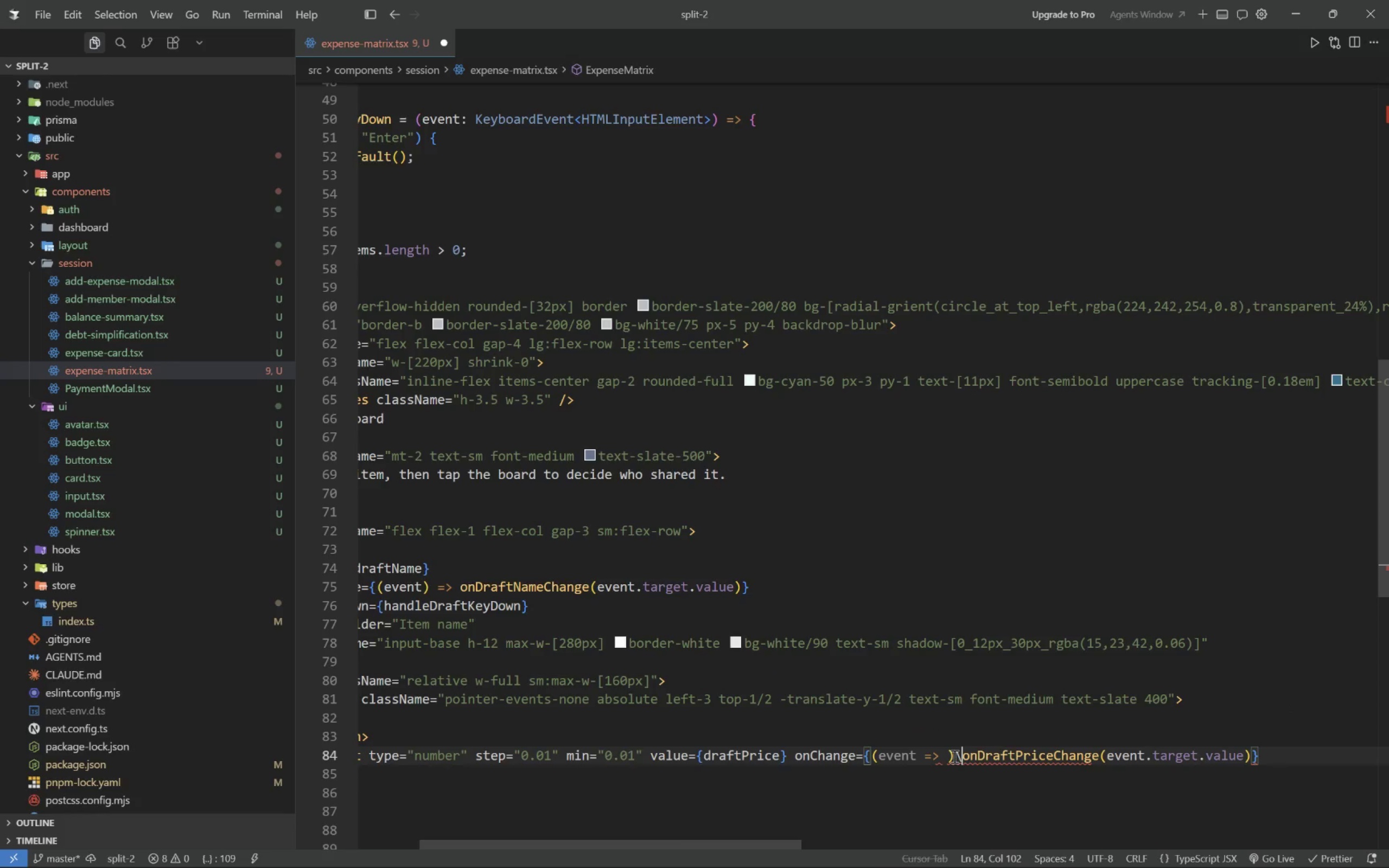 
key(Backspace)
 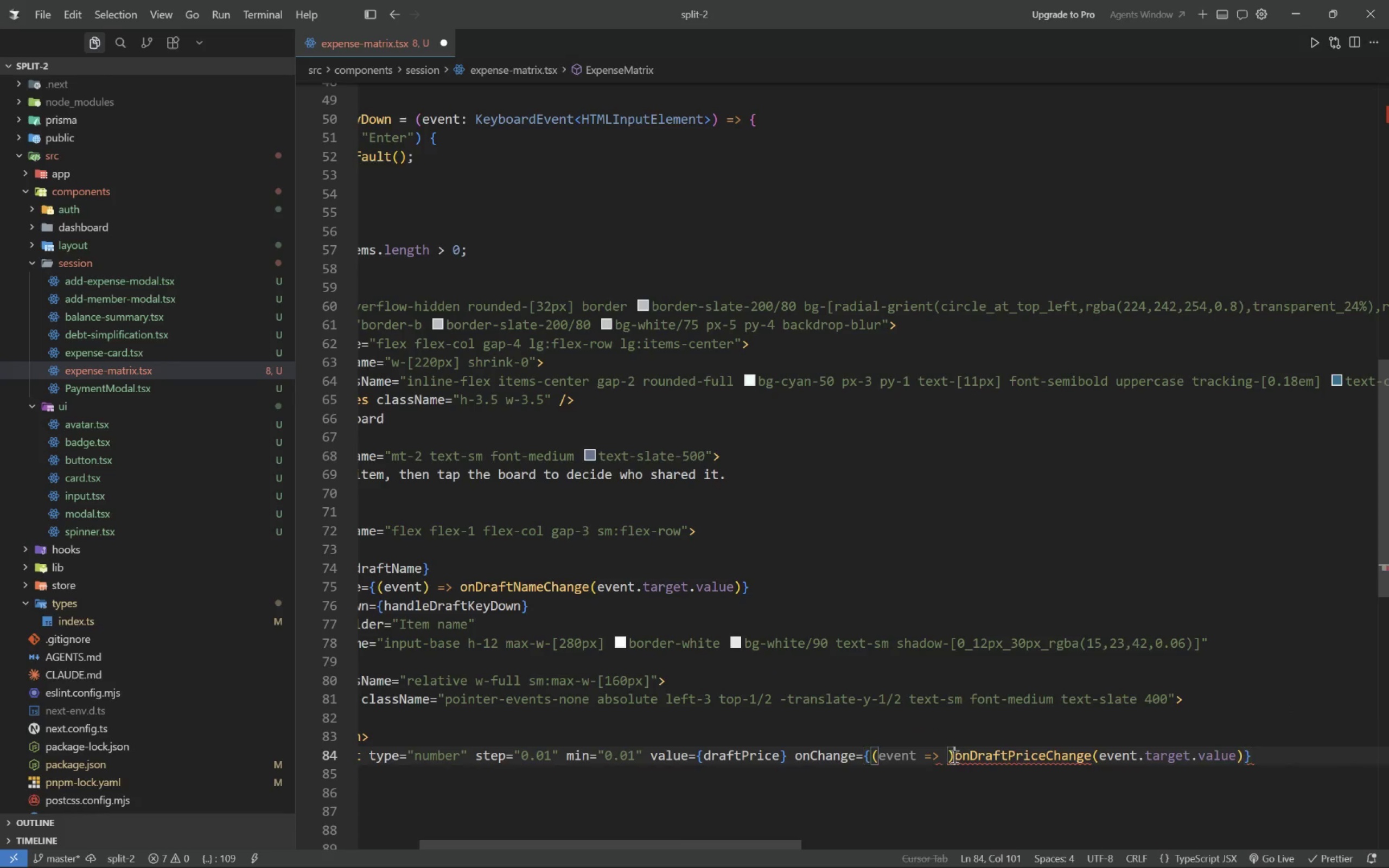 
key(Backspace)
 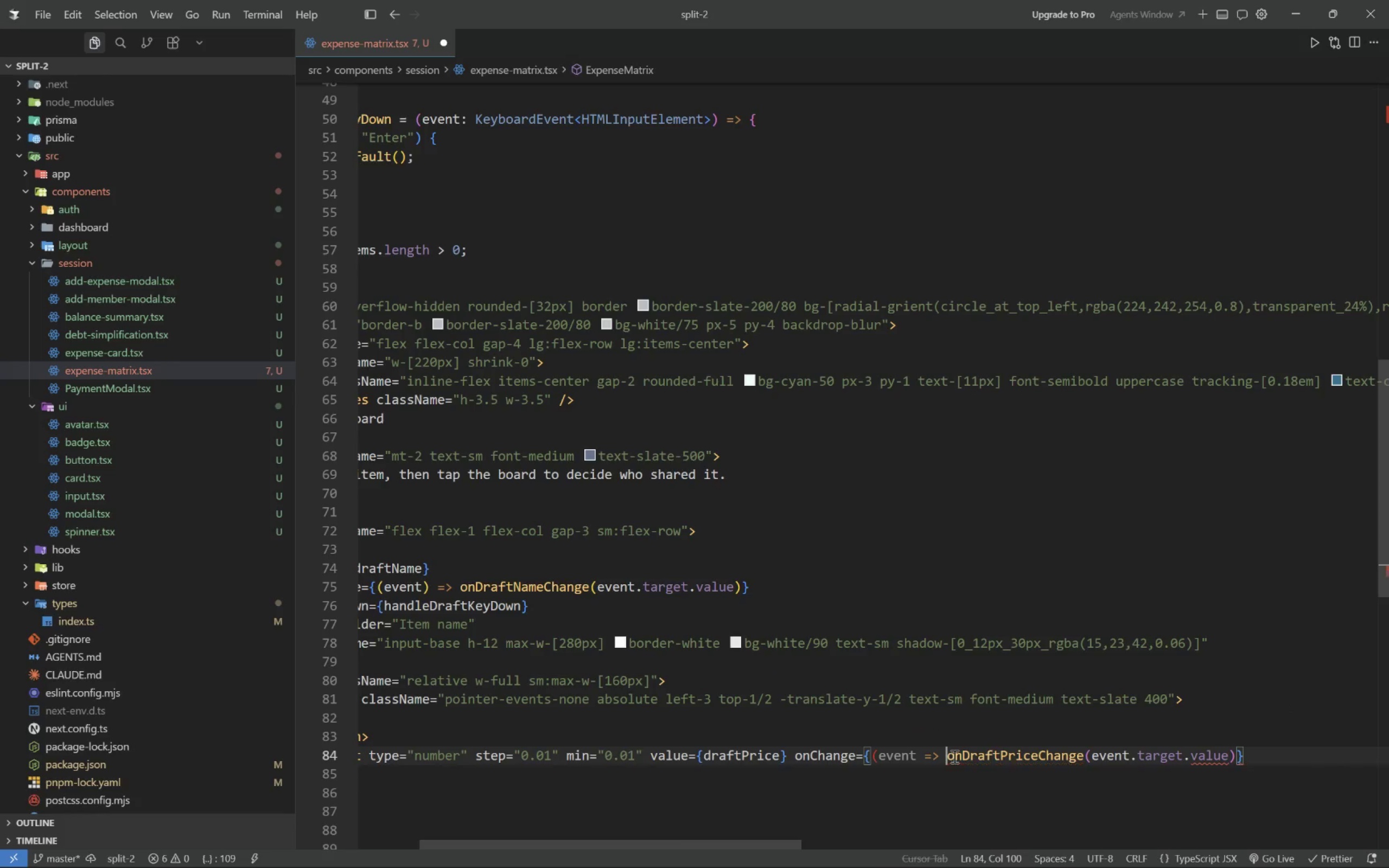 
key(ArrowLeft)
 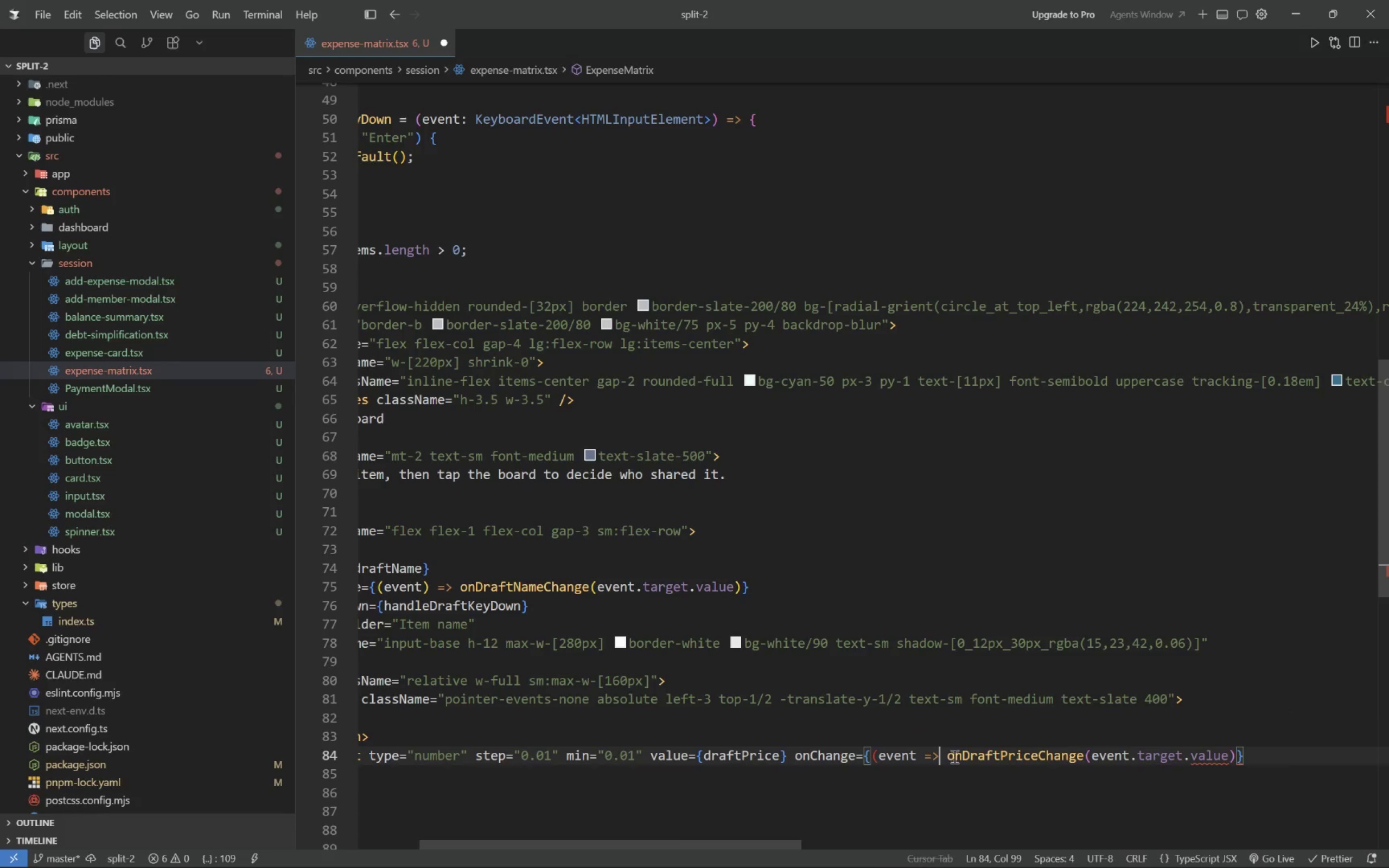 
key(ArrowLeft)
 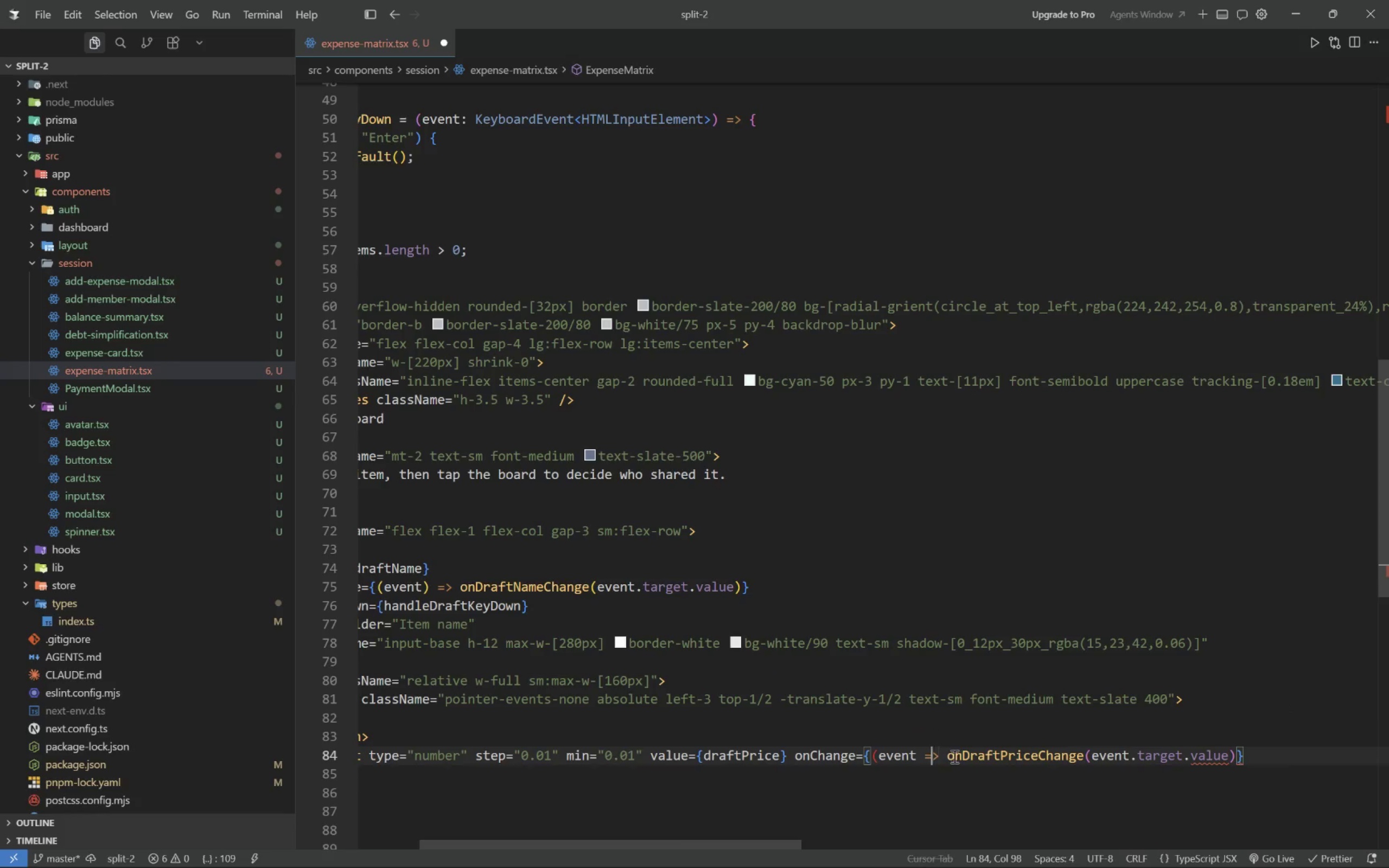 
key(ArrowLeft)
 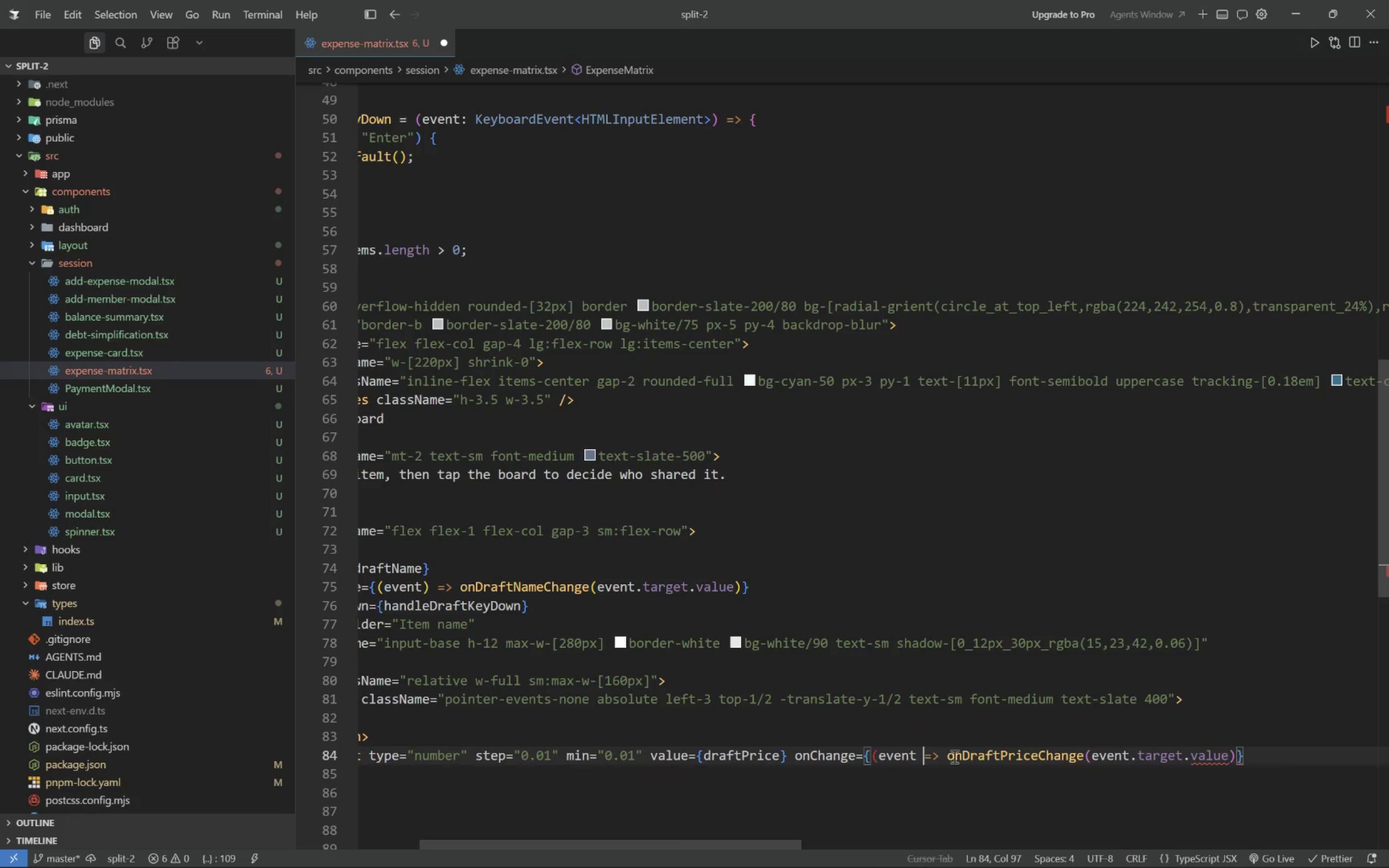 
key(ArrowLeft)
 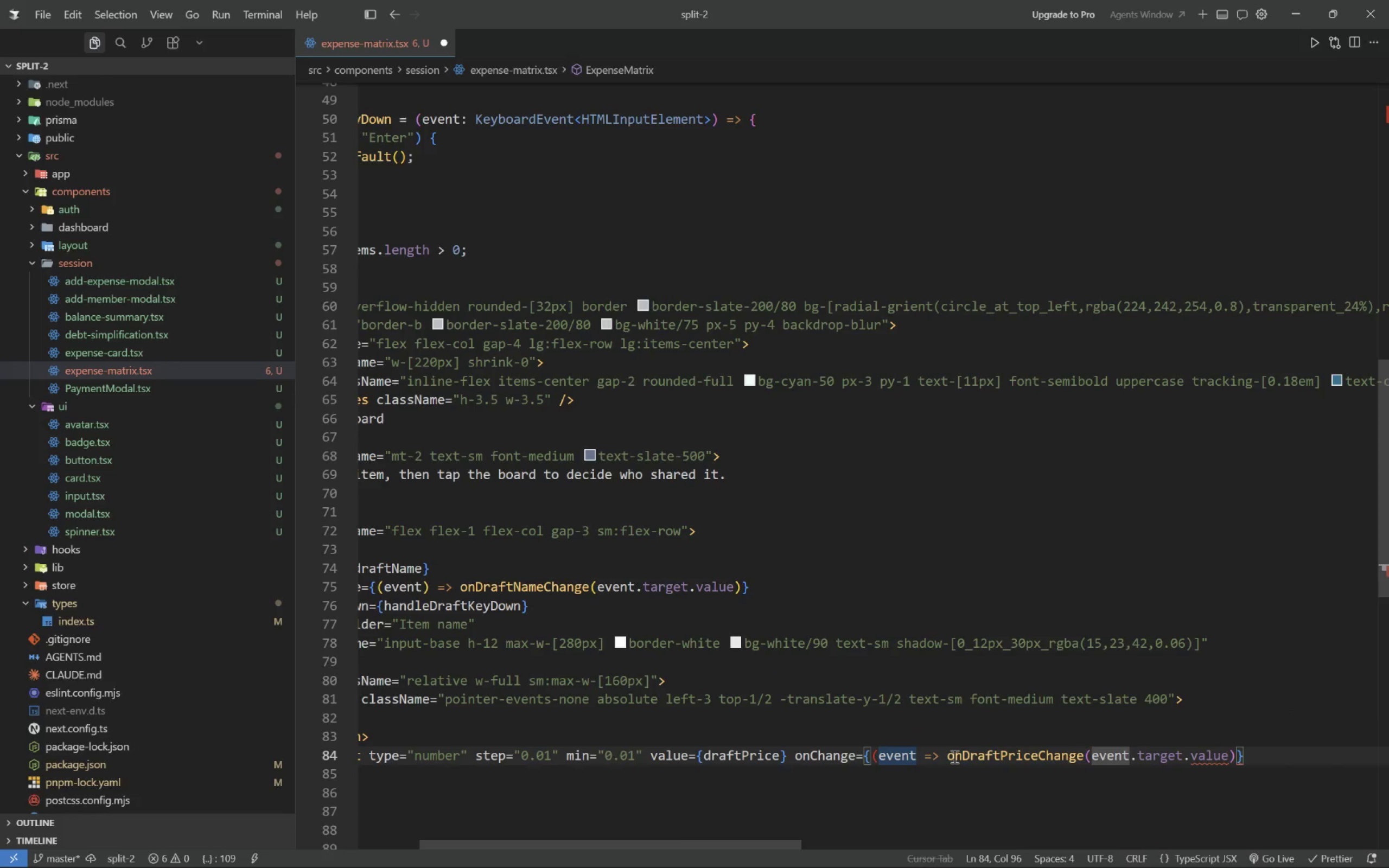 
key(Shift+ShiftLeft)
 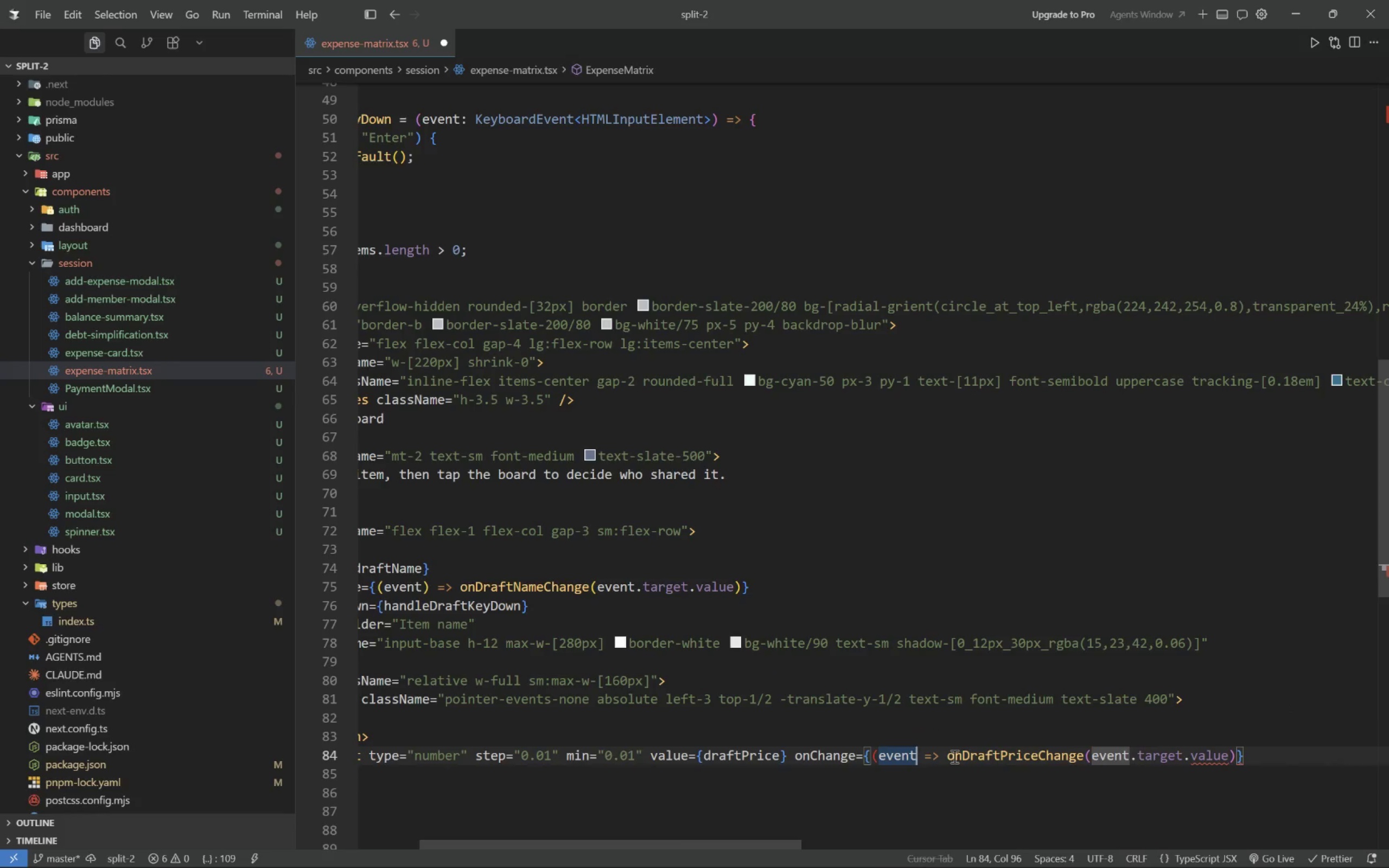 
key(Shift+0)
 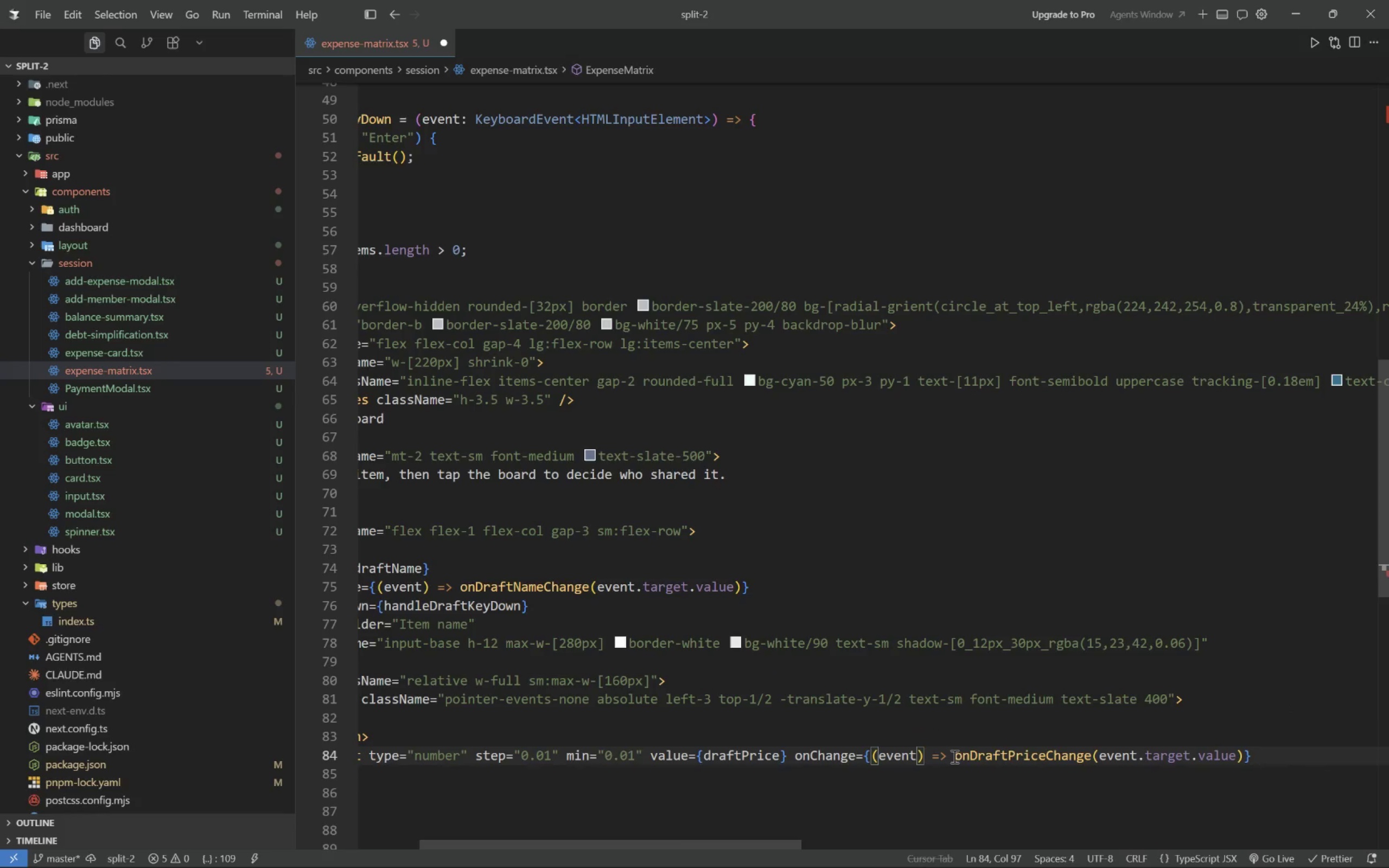 
key(End)
 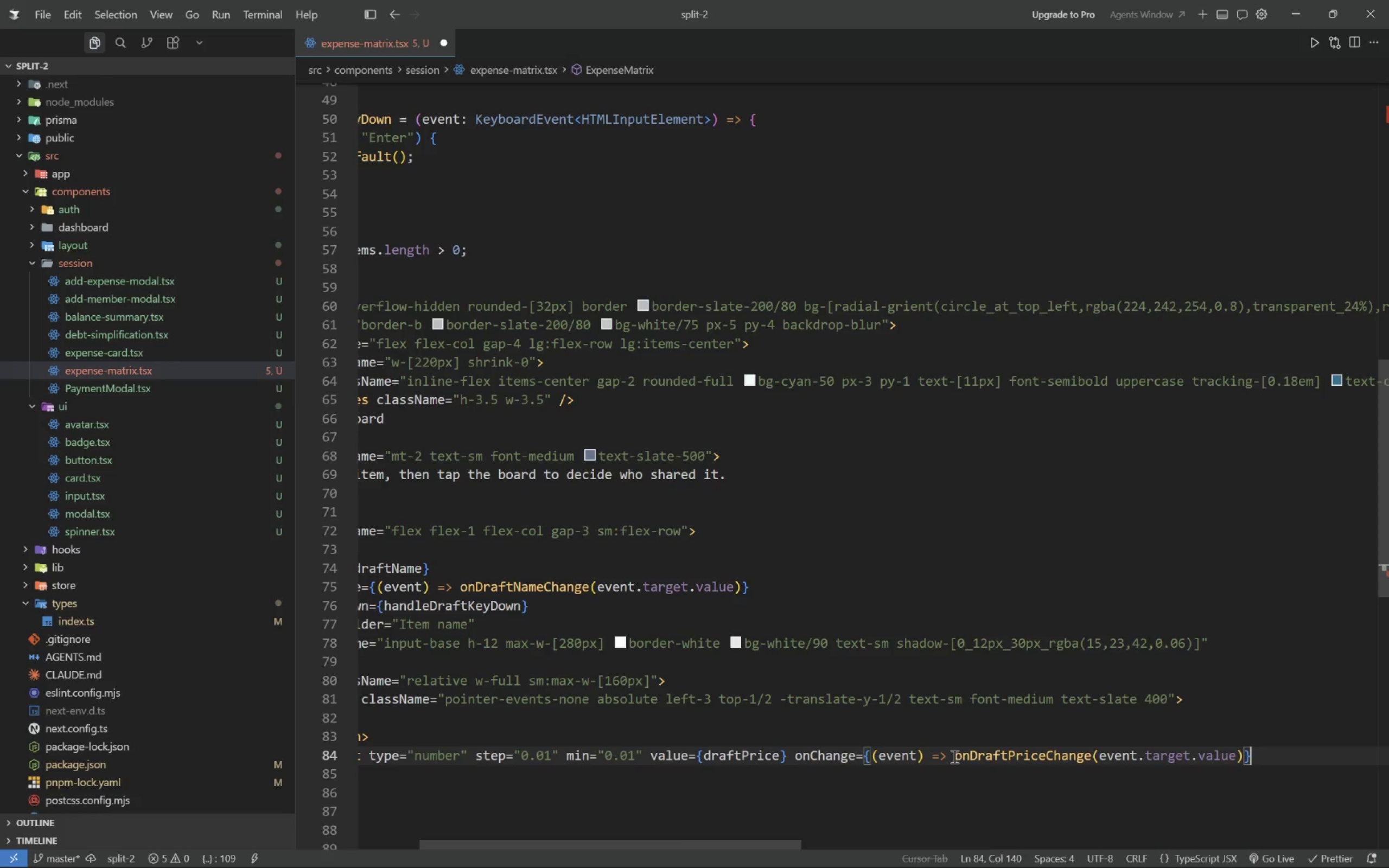 
type( onKeyDown)
key(Tab)
type(handleDraft)
key(Tab)
key(Tab)
type( place)
key(Tab)
type(")
key(Backspace)
key(Backspace)
type("0.00)
key(Tab)
 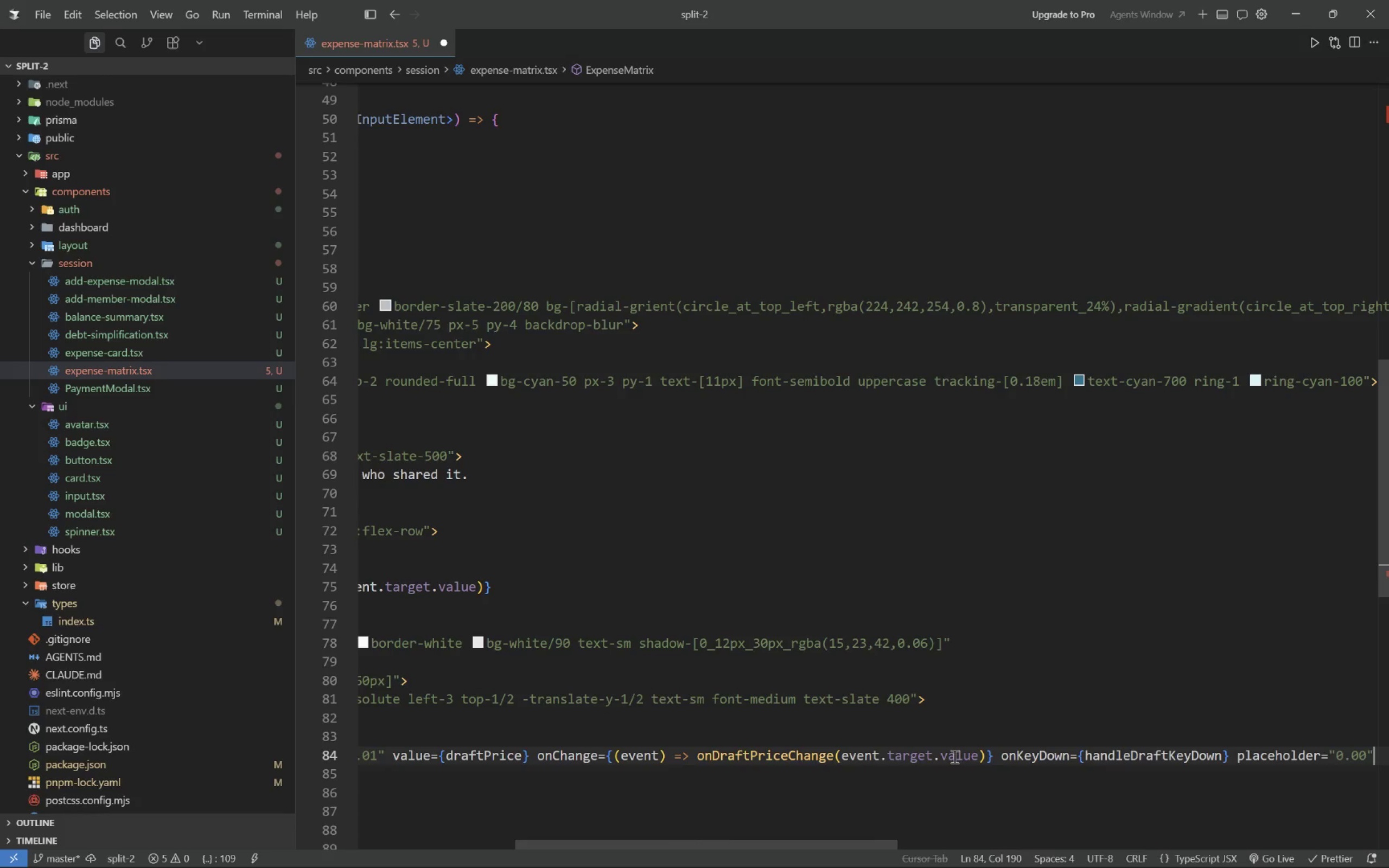 
key(Enter)
 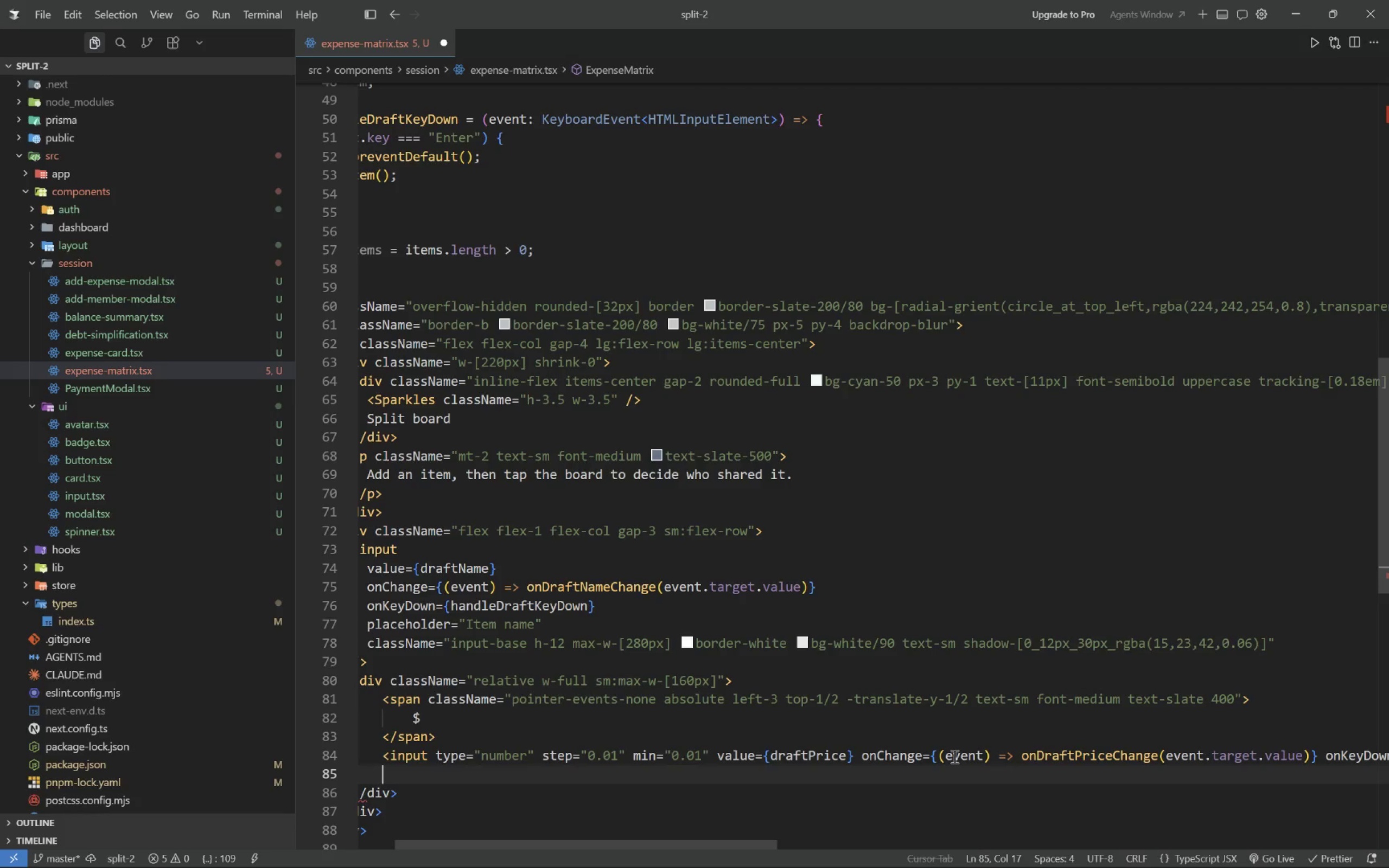 
type(classNa)
key(Tab)
key(Tab)
type(/>)
 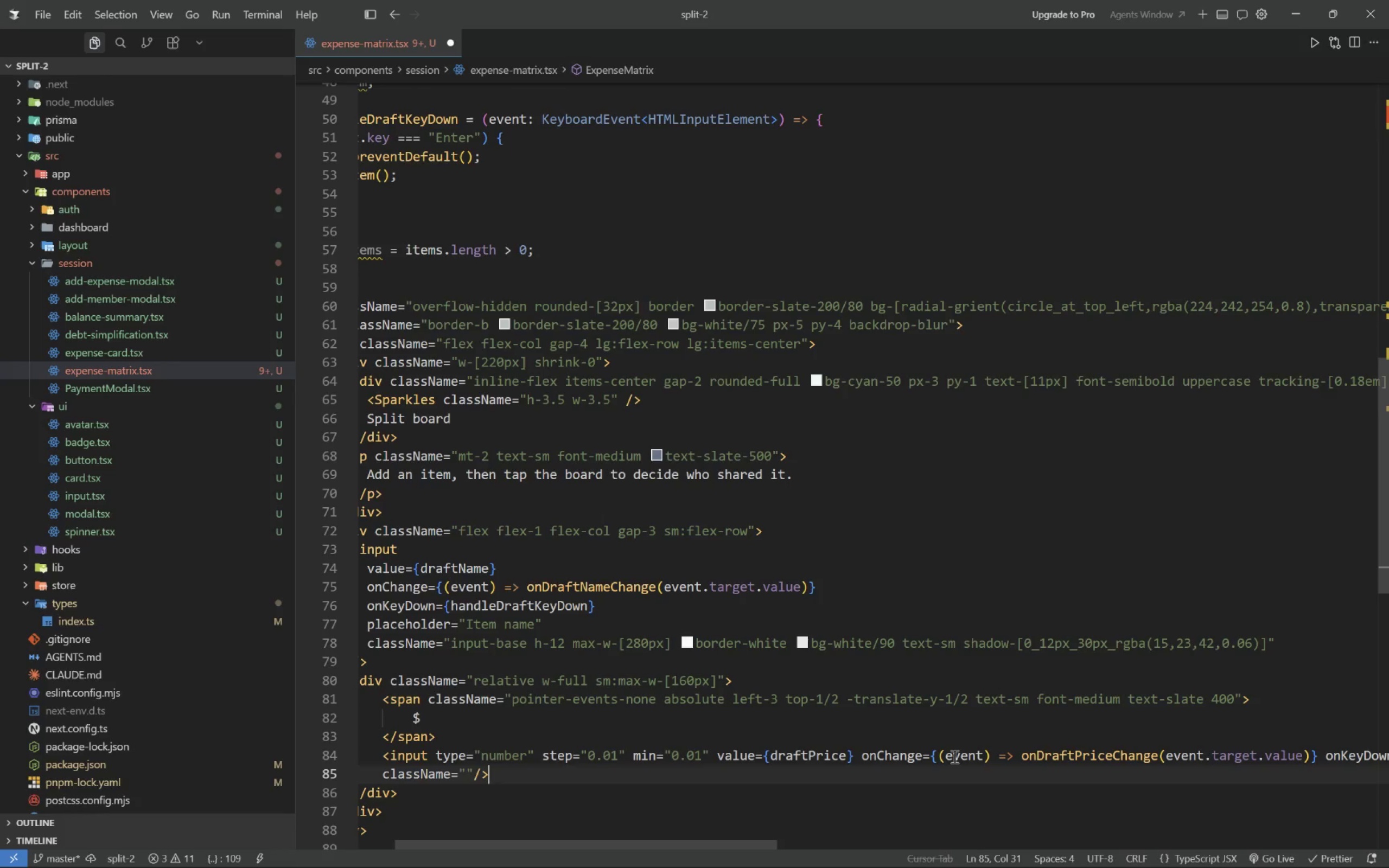 
 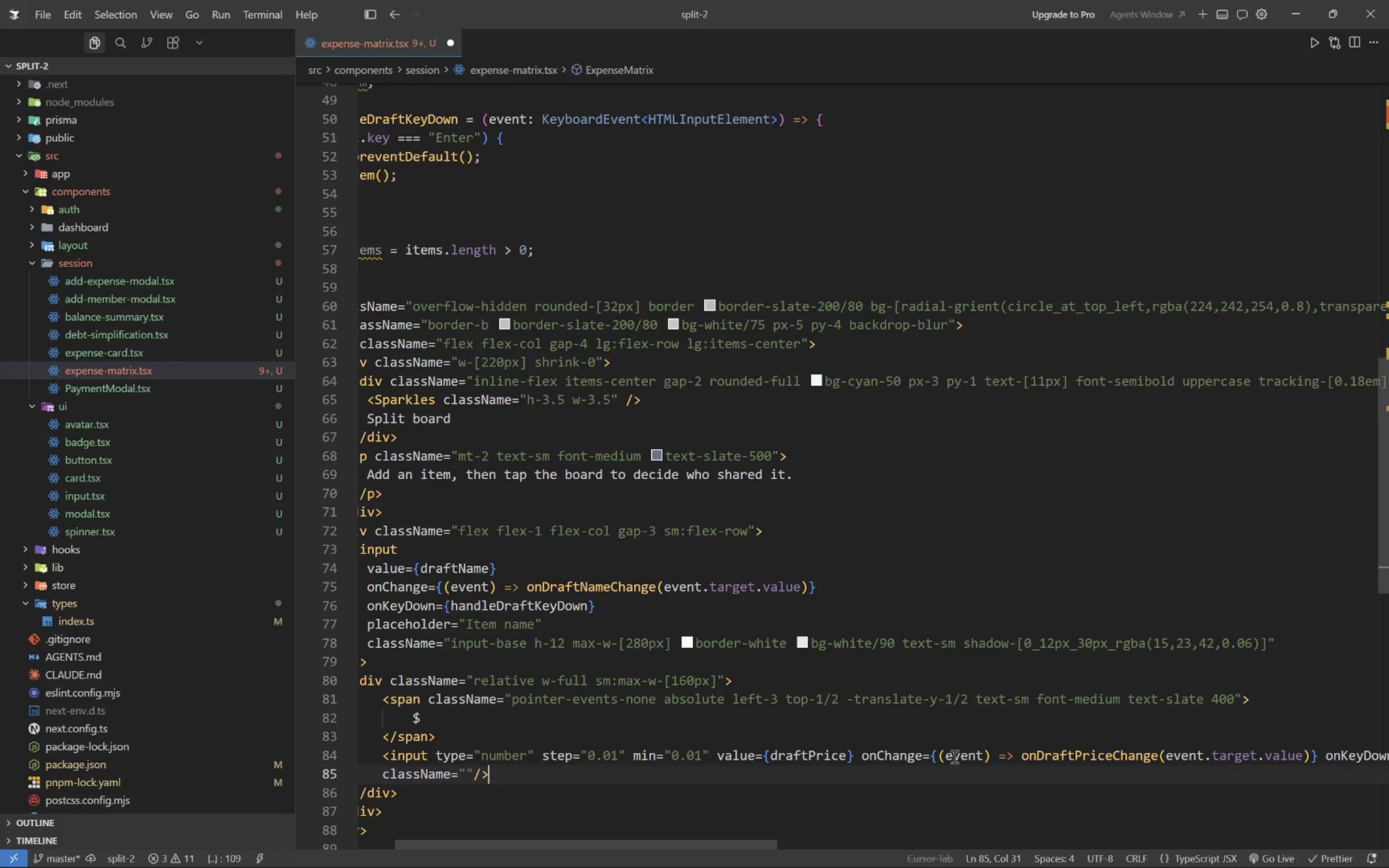 
key(ArrowLeft)
 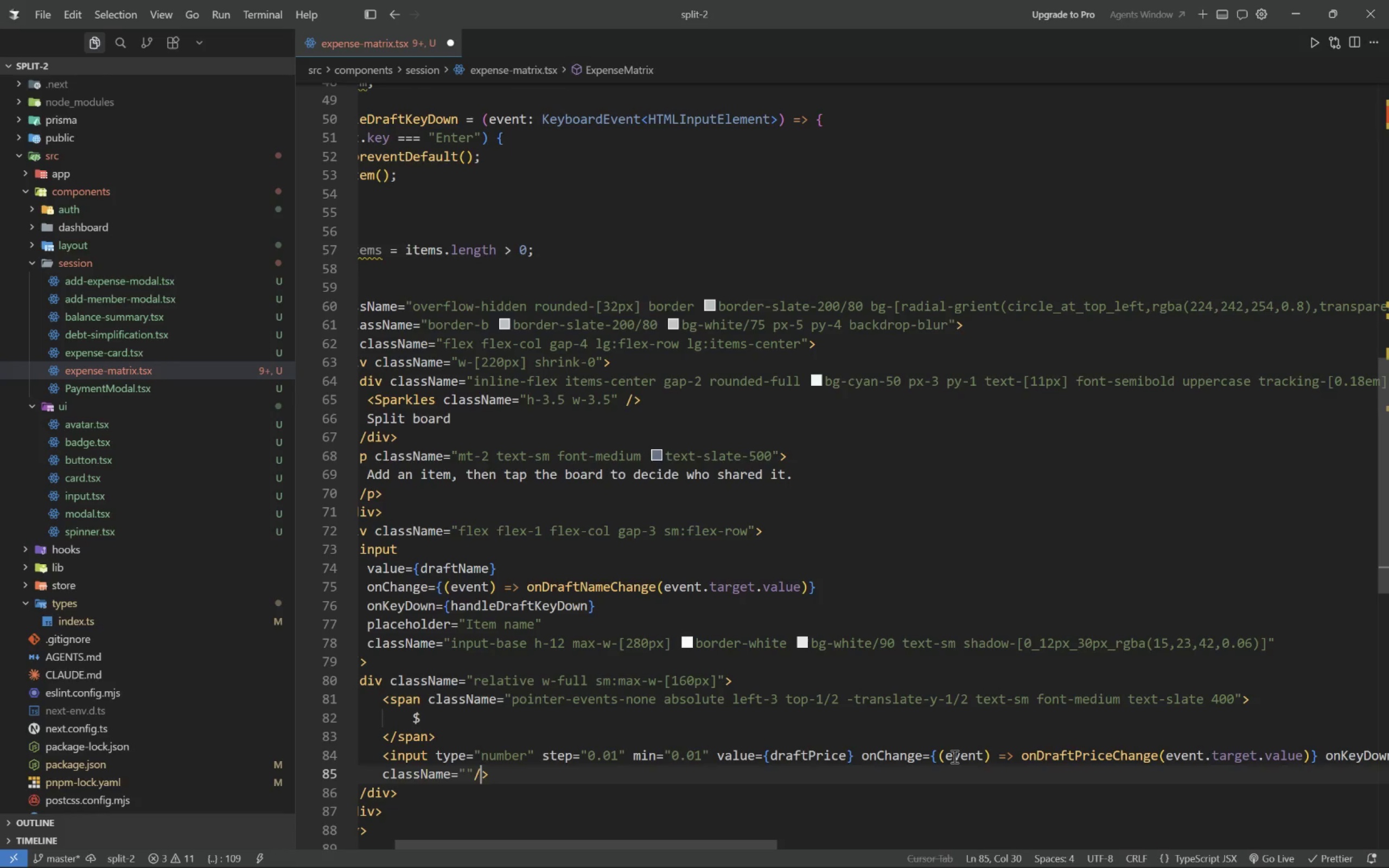 
key(ArrowLeft)
 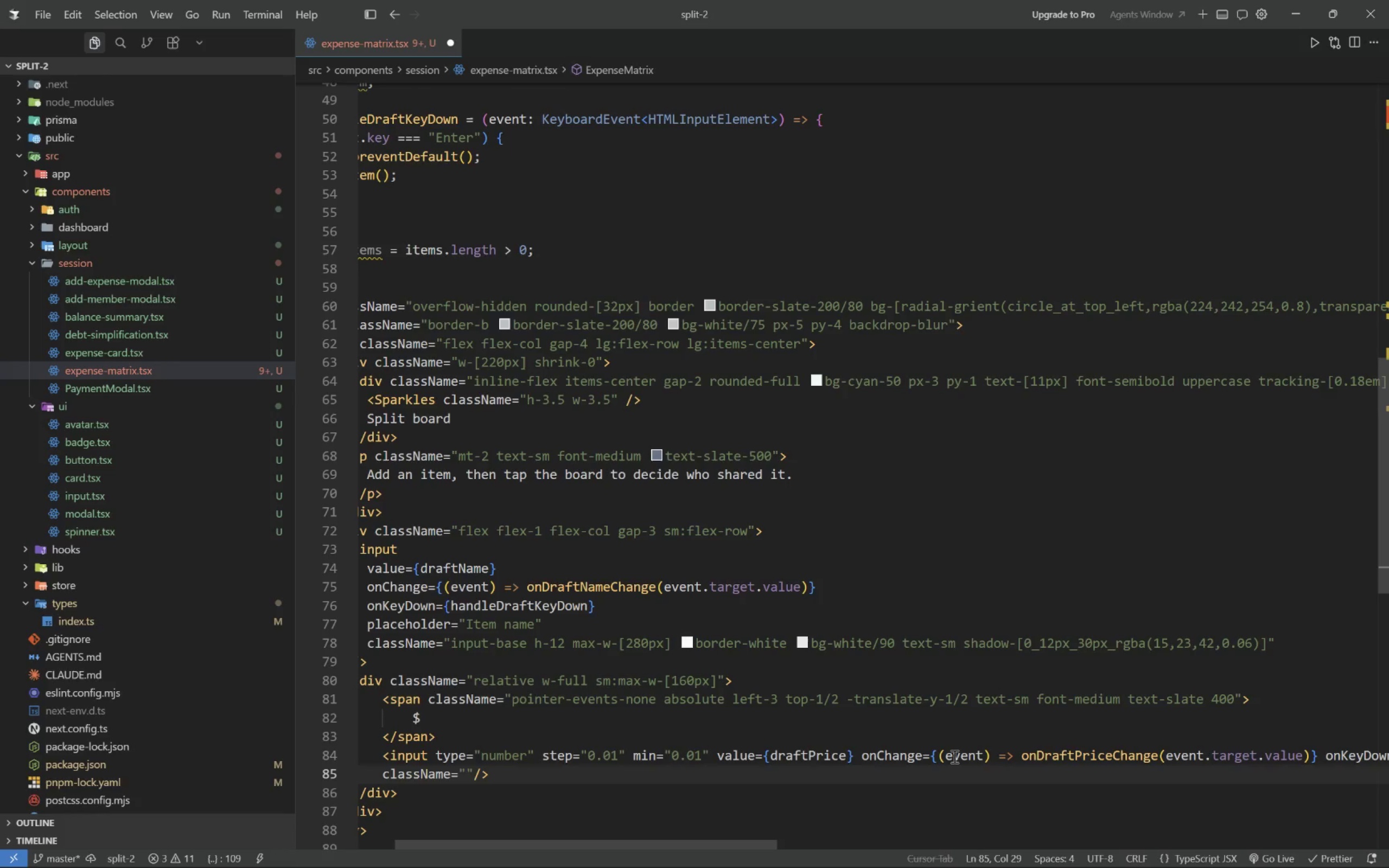 
key(Control+S)
 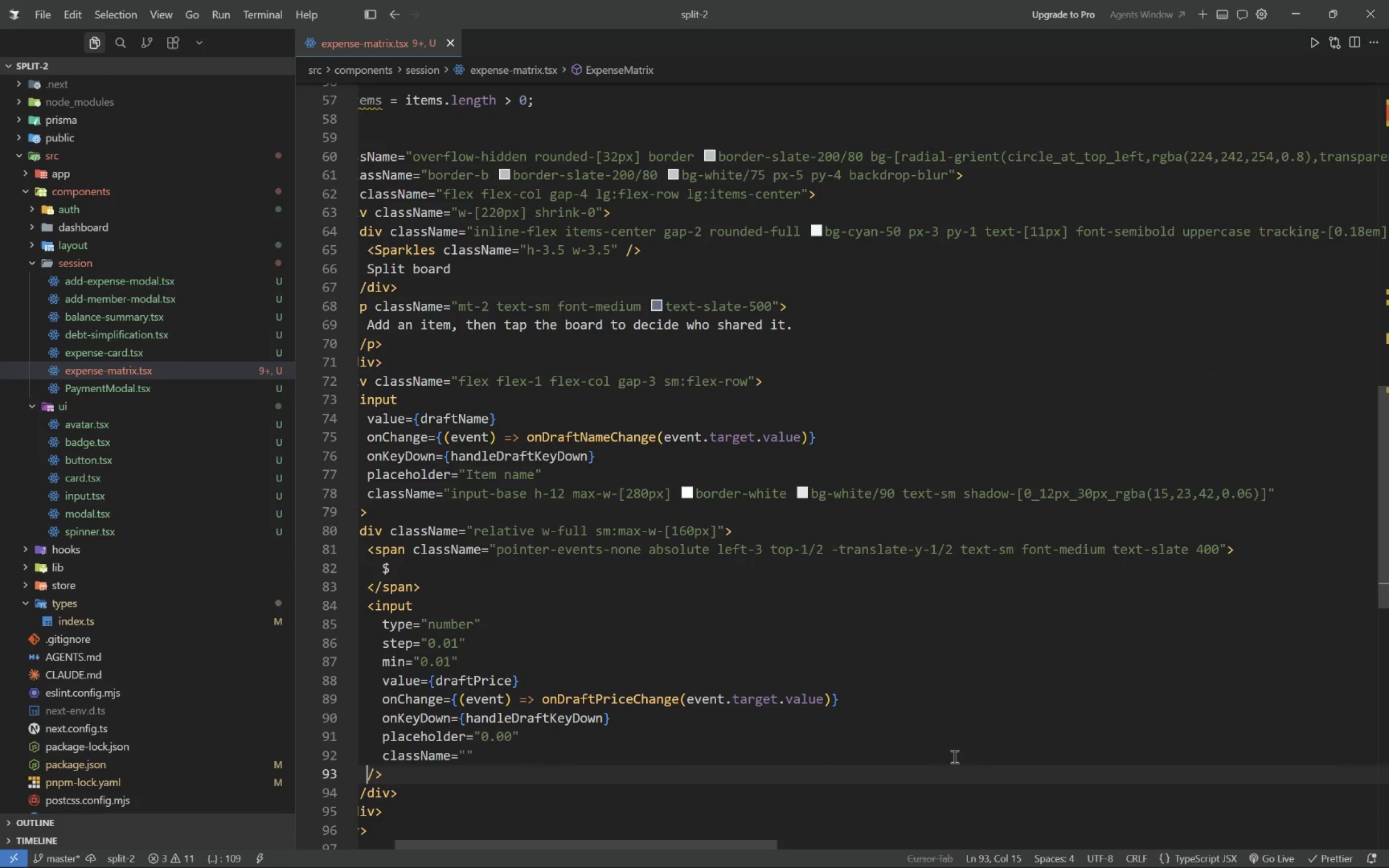 
key(Control+ArrowUp)
 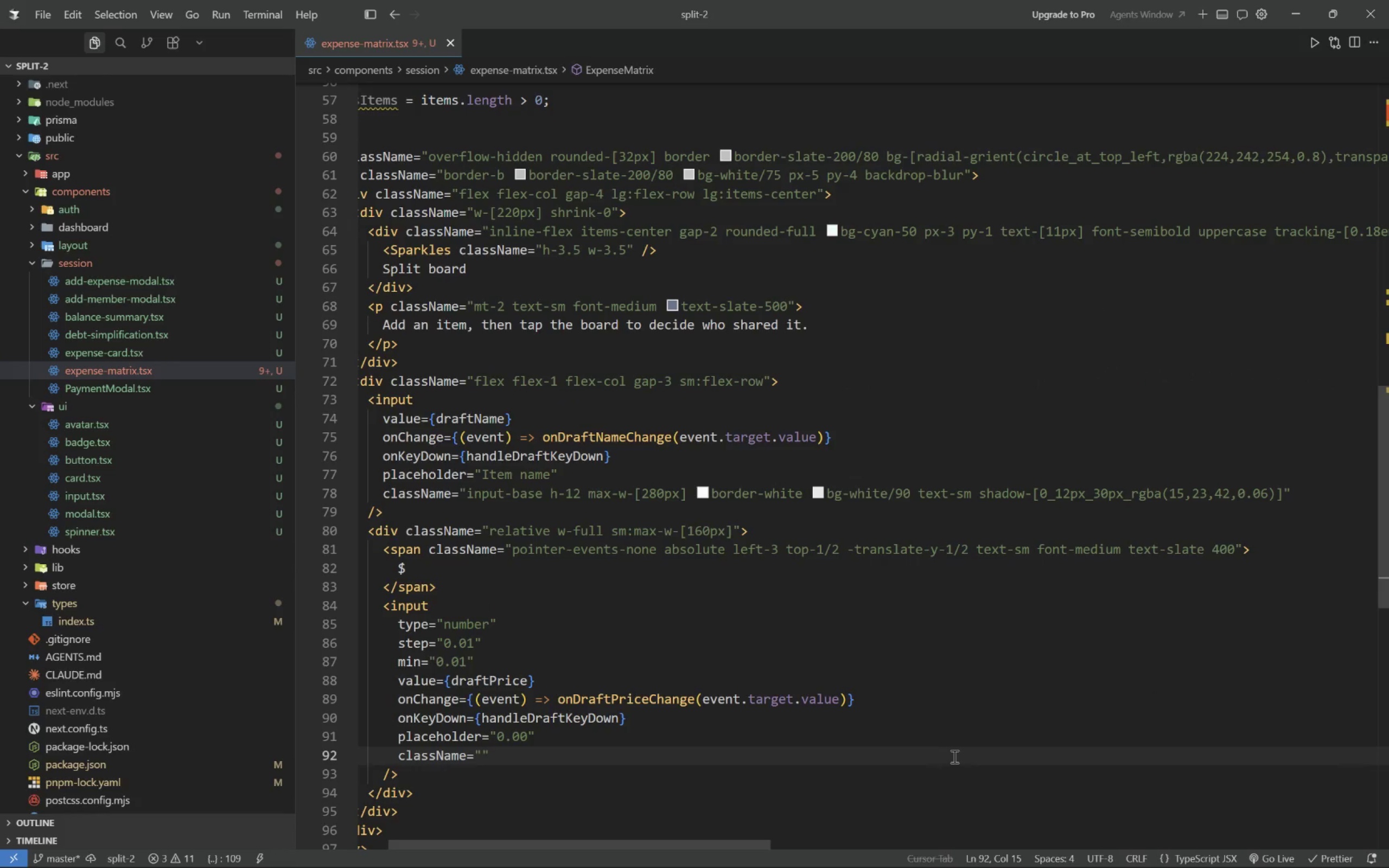 
key(Control+End)
 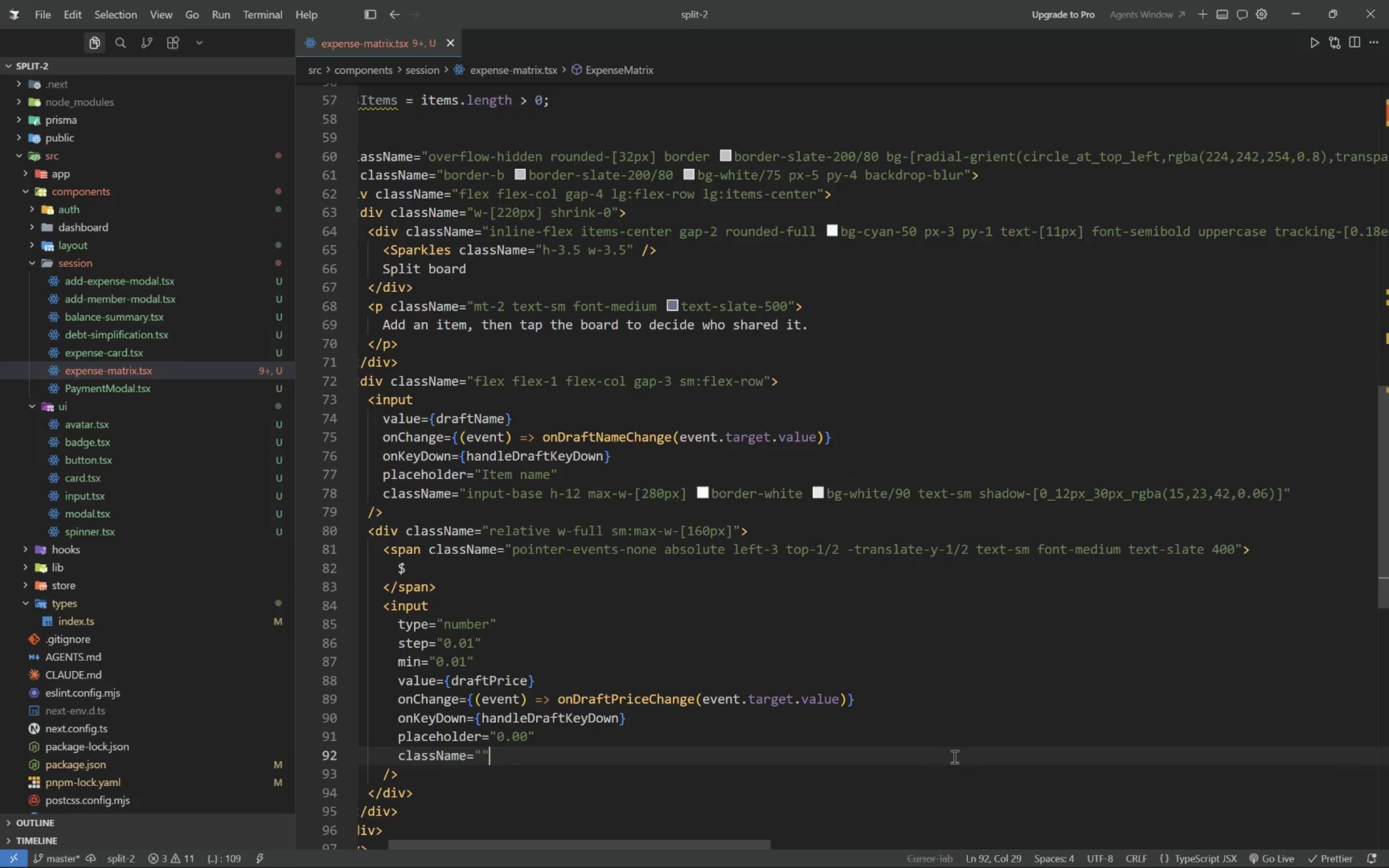 
key(Control+ArrowDown)
 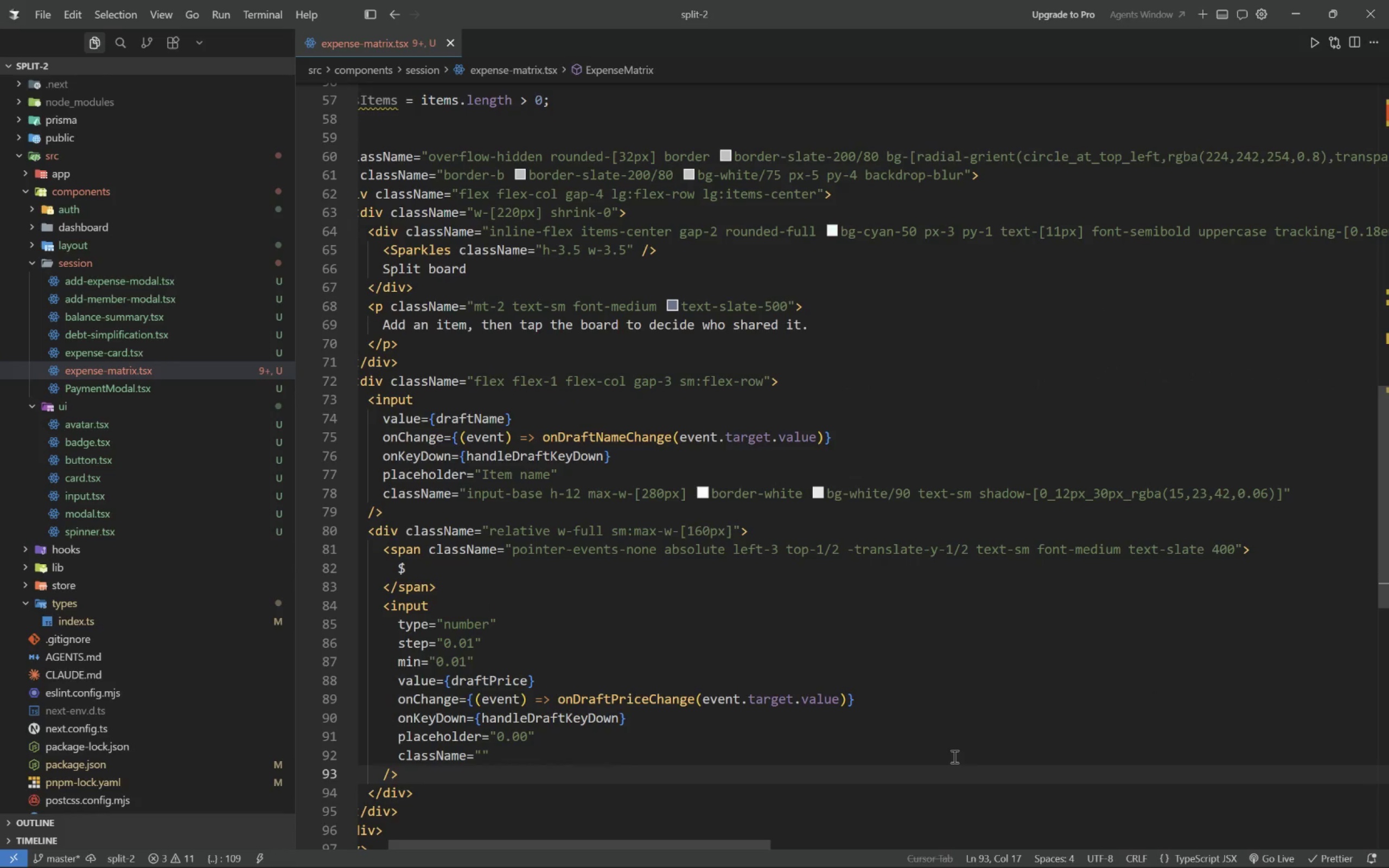 
key(Control+ArrowUp)
 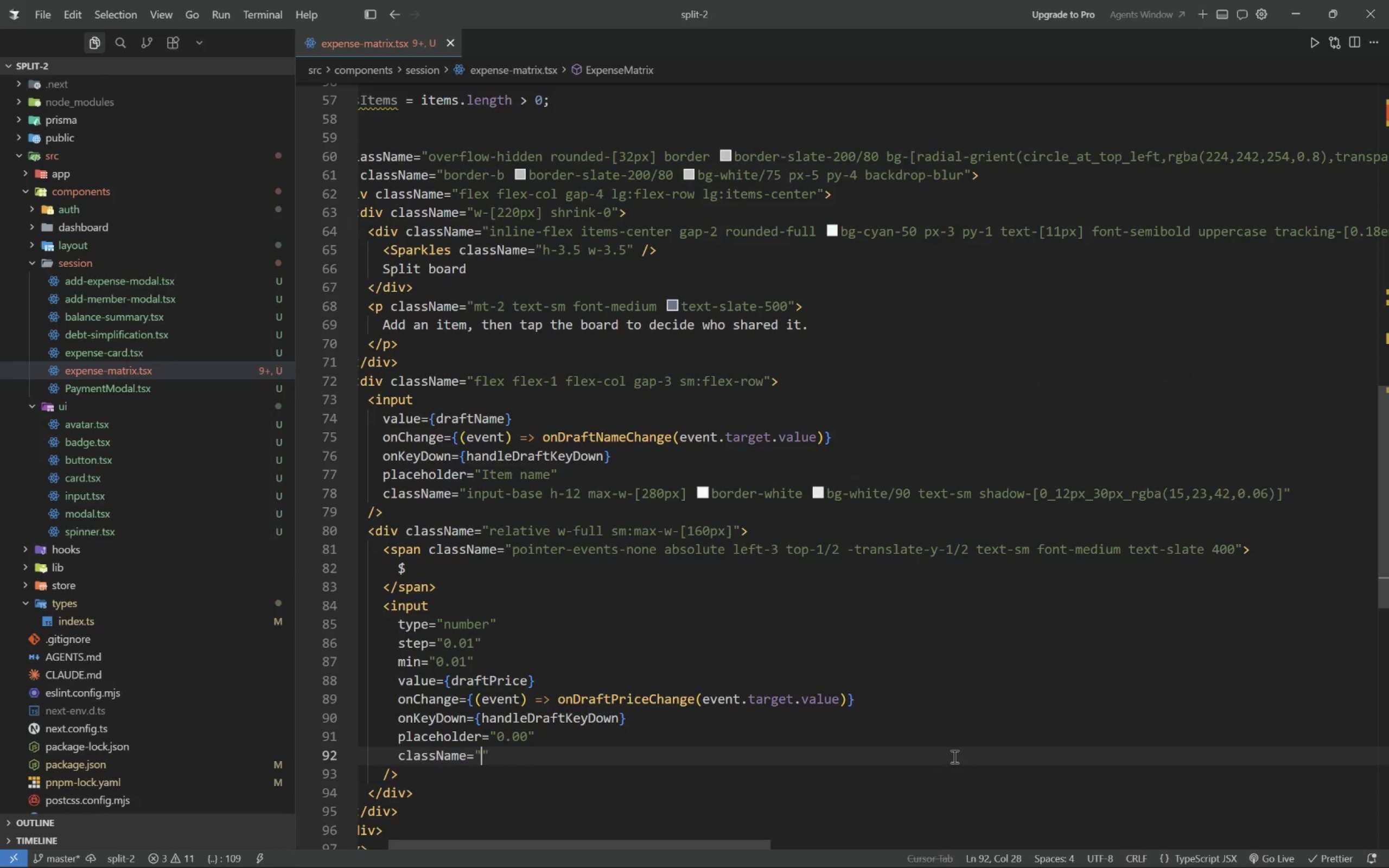 
key(Control+ArrowLeft)
 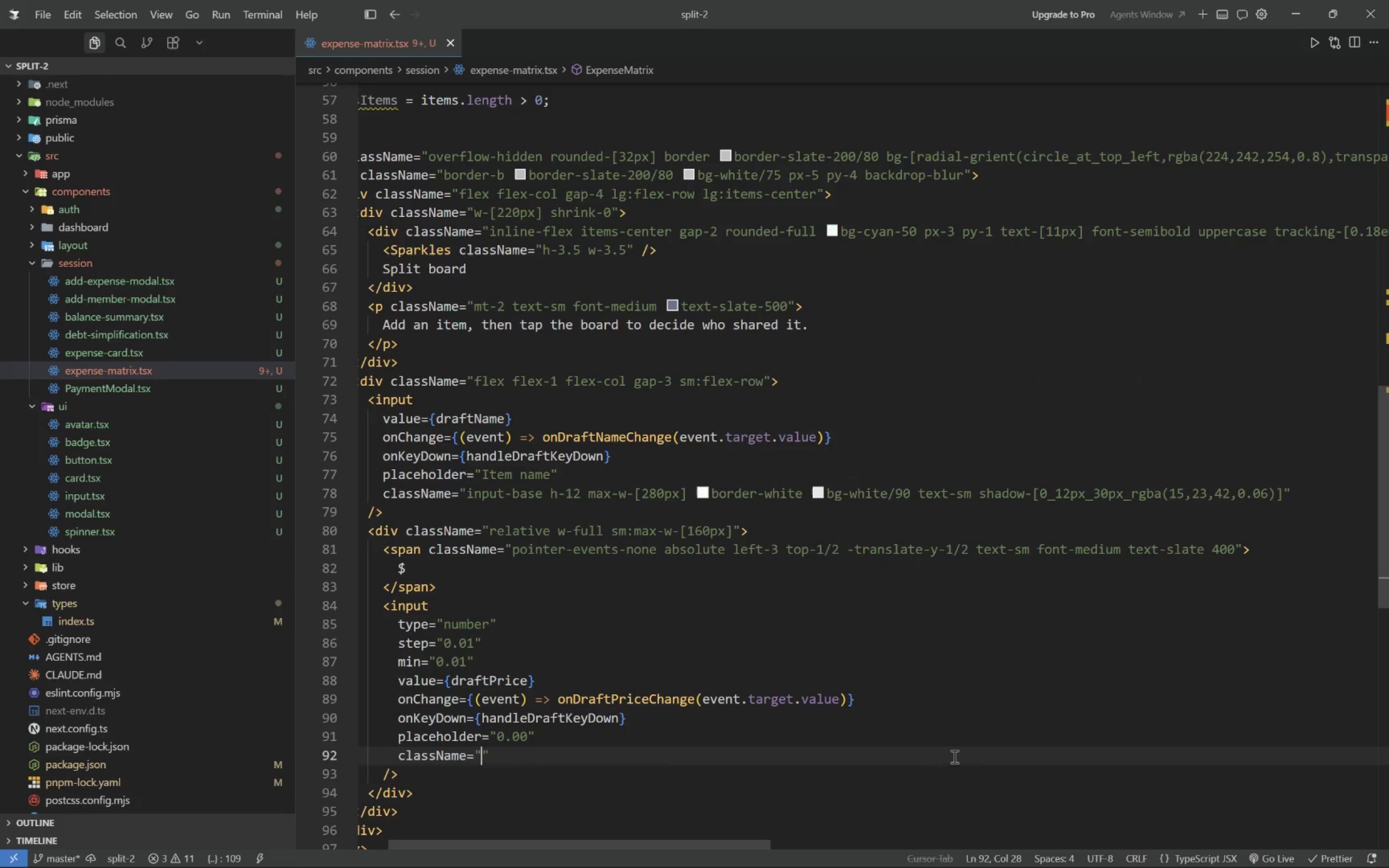 
key(Control+I)
 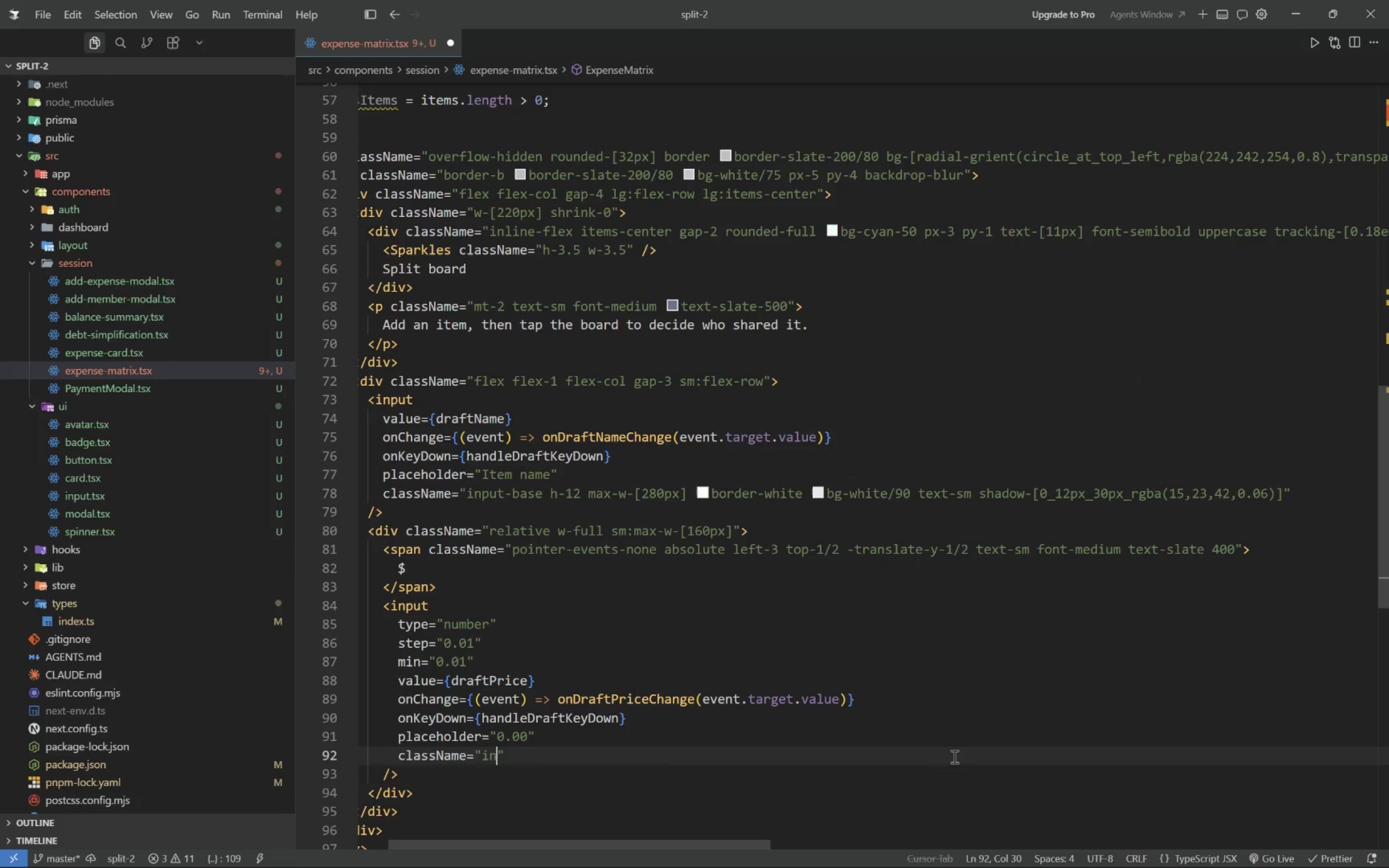 
type(nput-base h-12 border-white bg-white-)
key(Backspace)
type(/90 pl-7 text-sm shadow-[0_12px-)
key(Backspace)
type(_30px)
 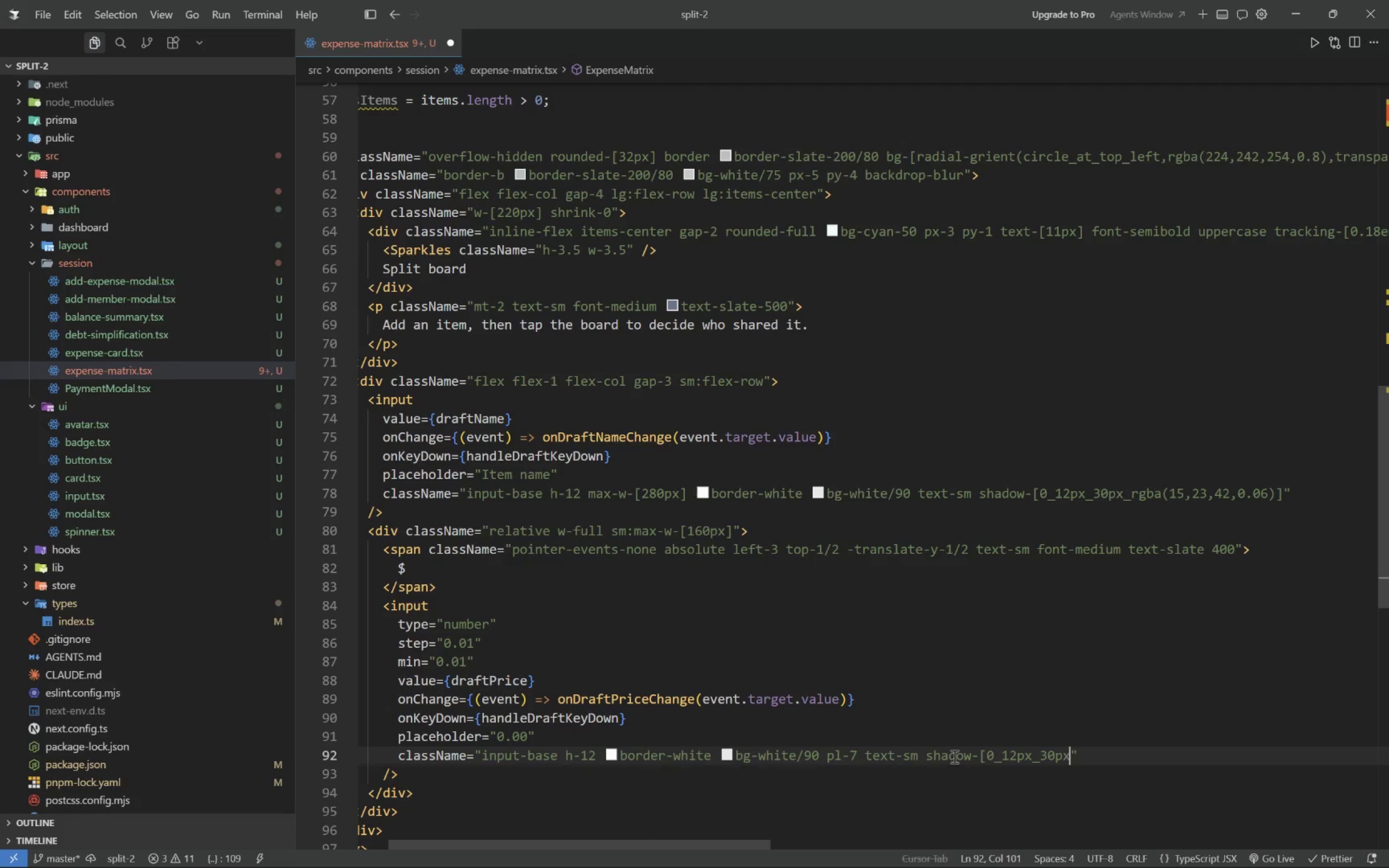 
type(_rgba(15,23,3)
key(Backspace)
type(420.06)])
key(Tab)
 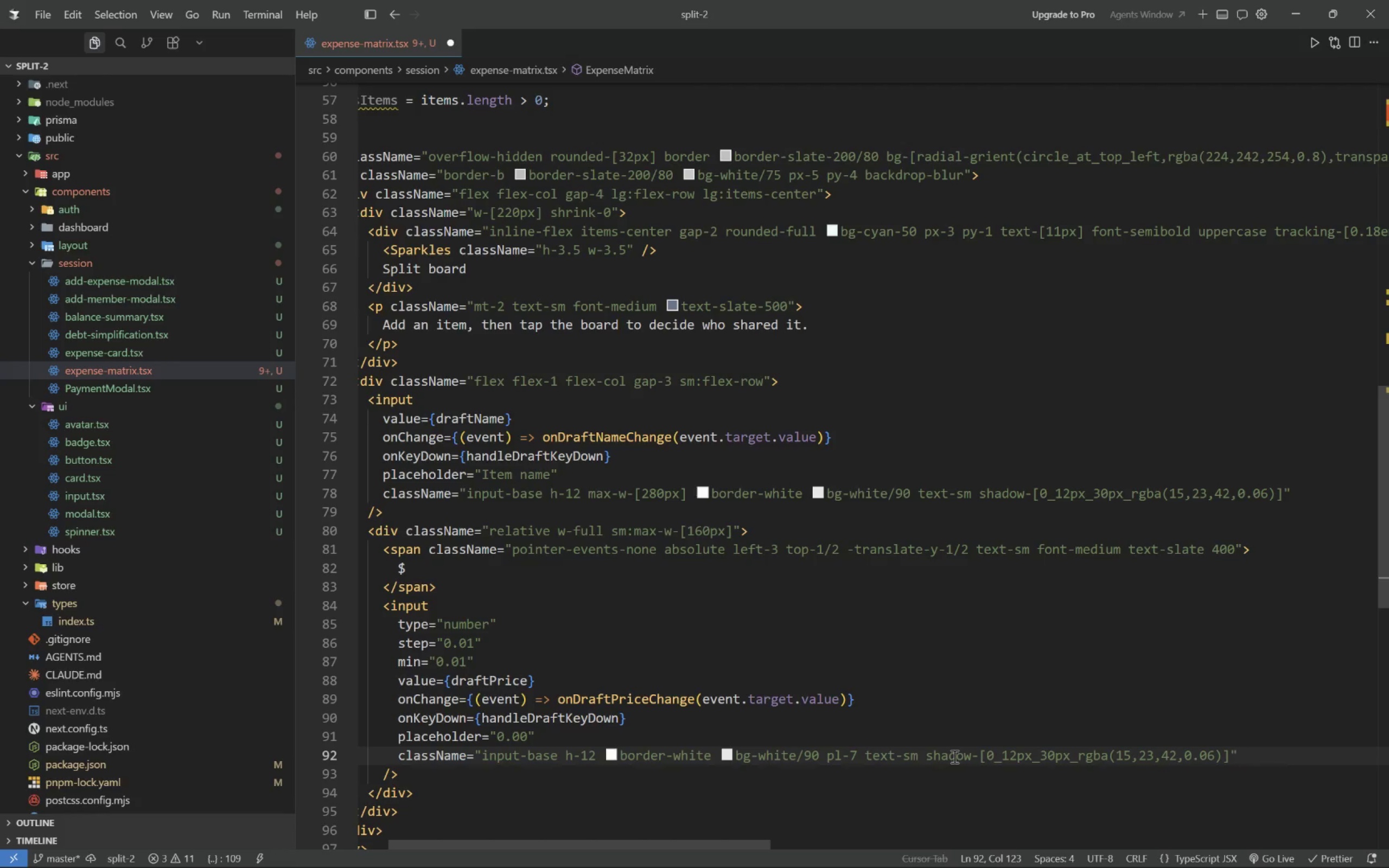 
wait(5.81)
 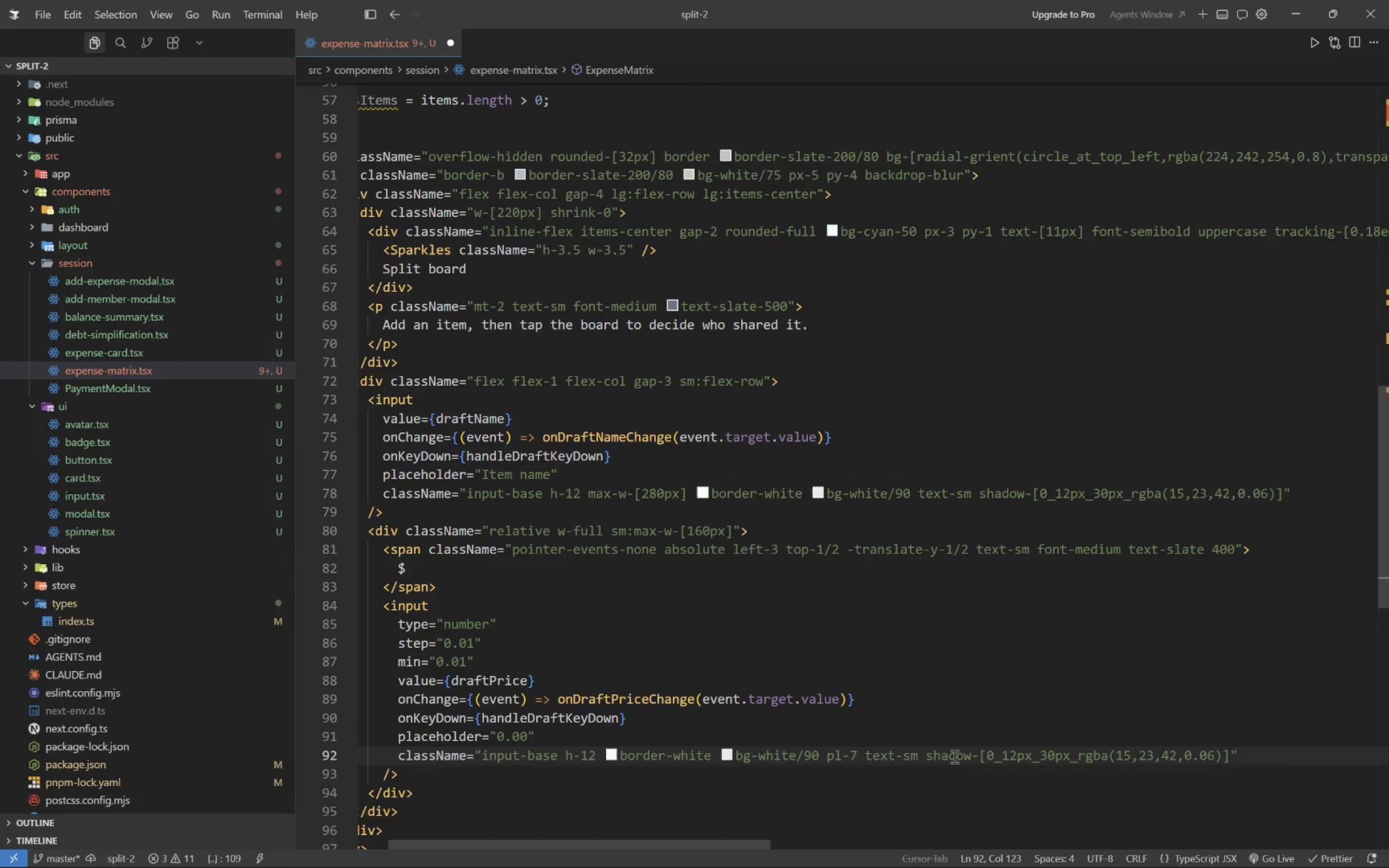 
key(ArrowDown)
 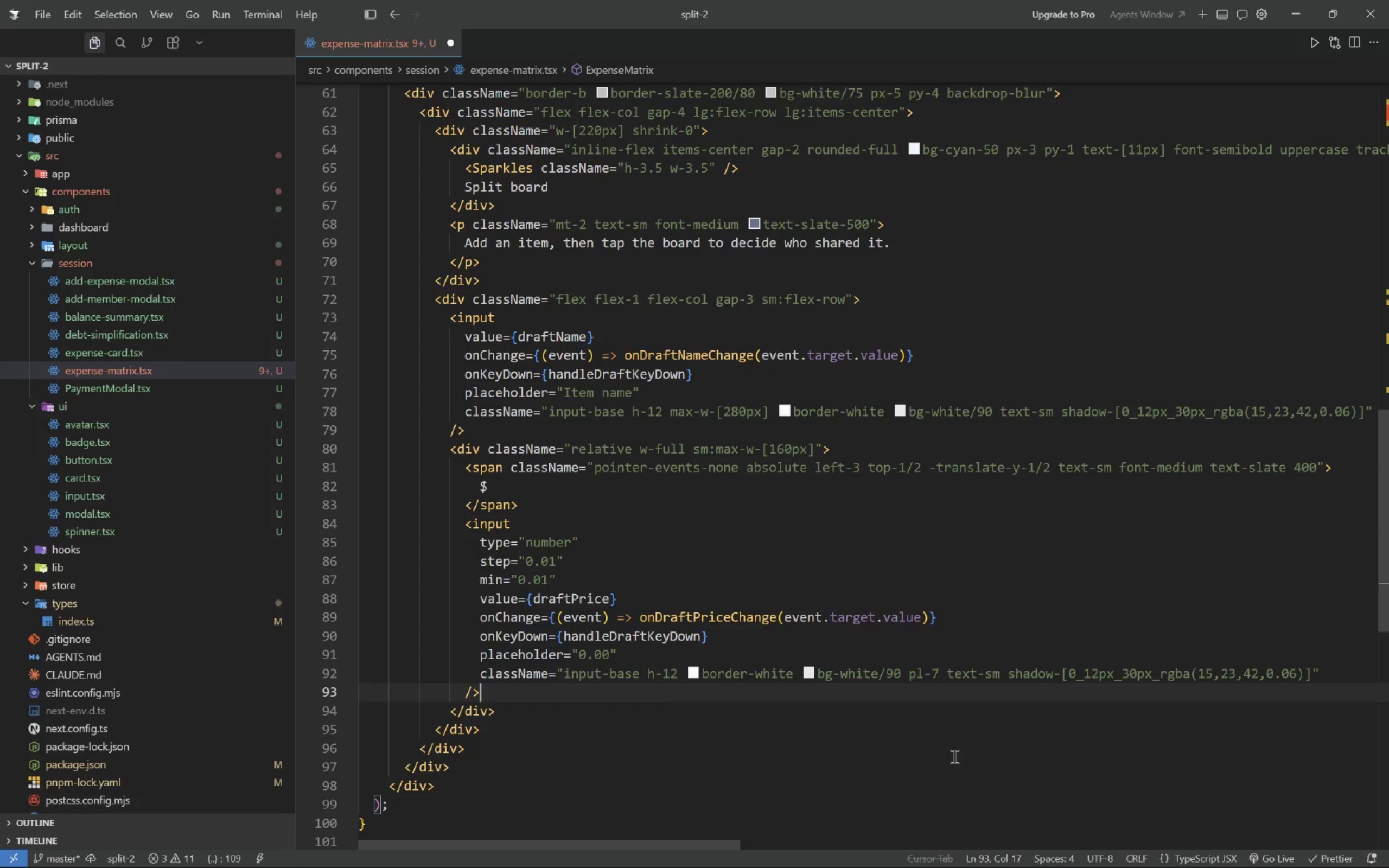 
key(ArrowDown)
 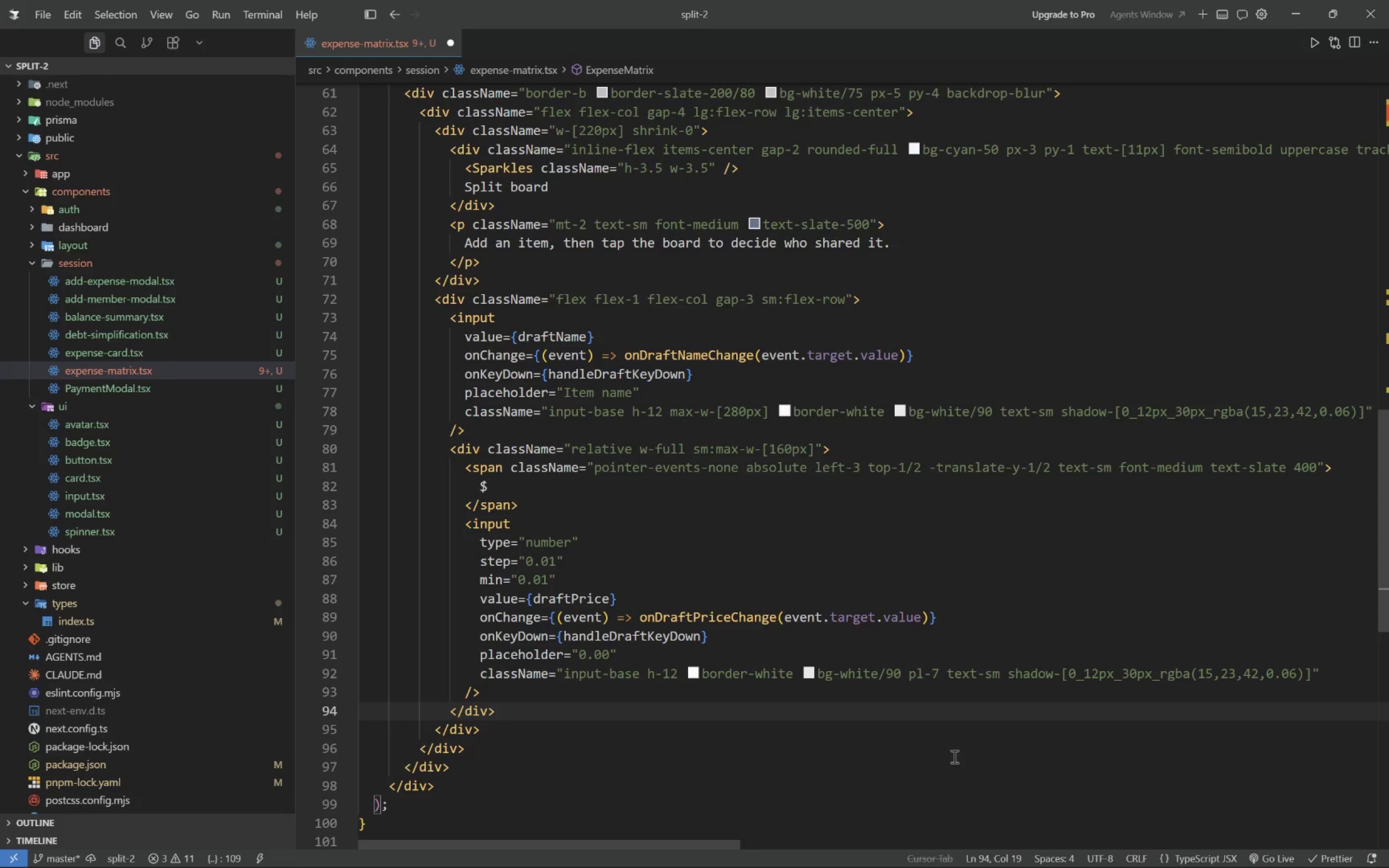 
key(Enter)
 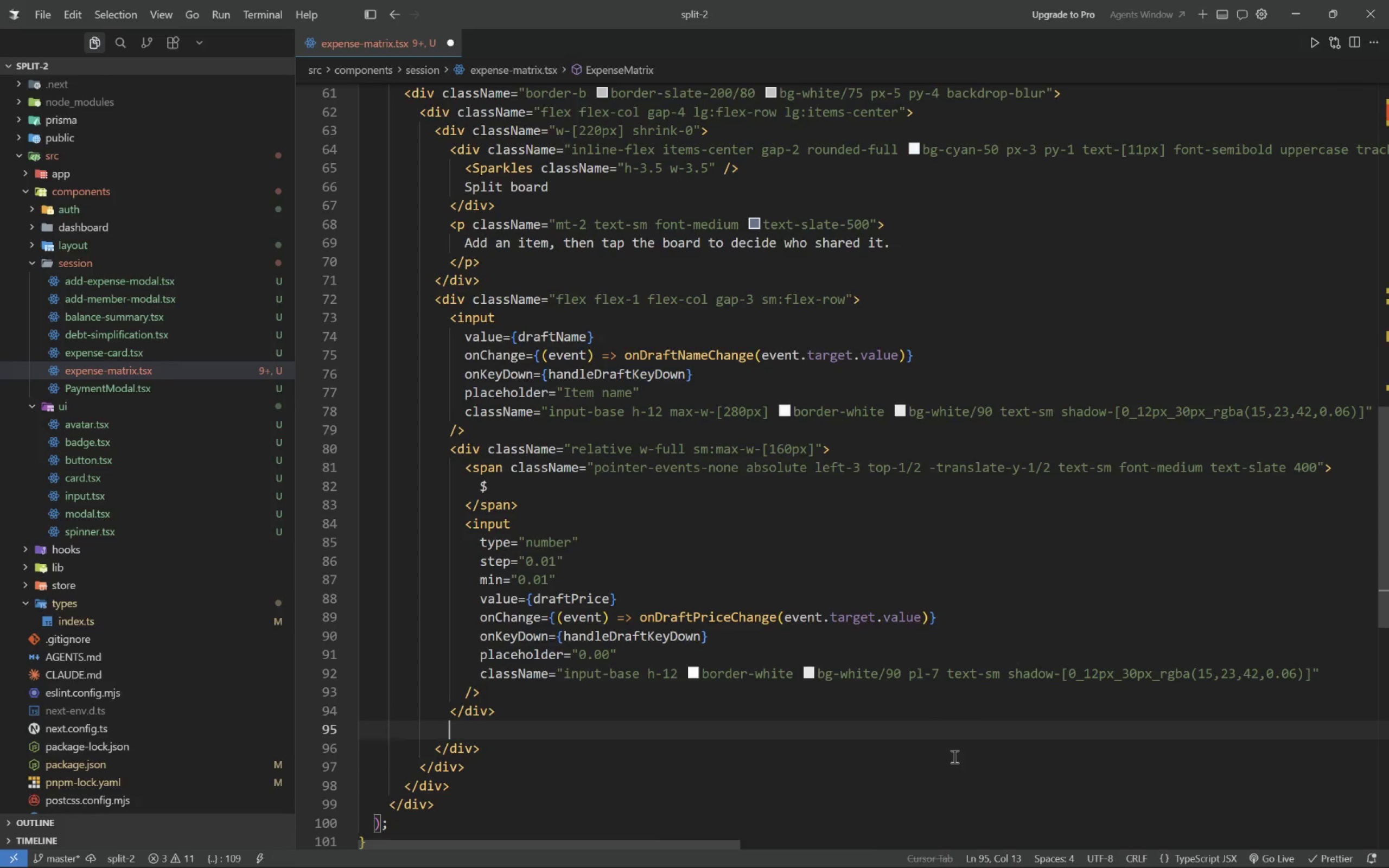 
type(button.inlinefle)
key(Backspace)
key(Backspace)
key(Backspace)
type(-flex.h-12.itemms)
key(Backspace)
key(Backspace)
type(s.)
key(Backspace)
type(-center.justify-center.gap-2.rounded-2xl.)
 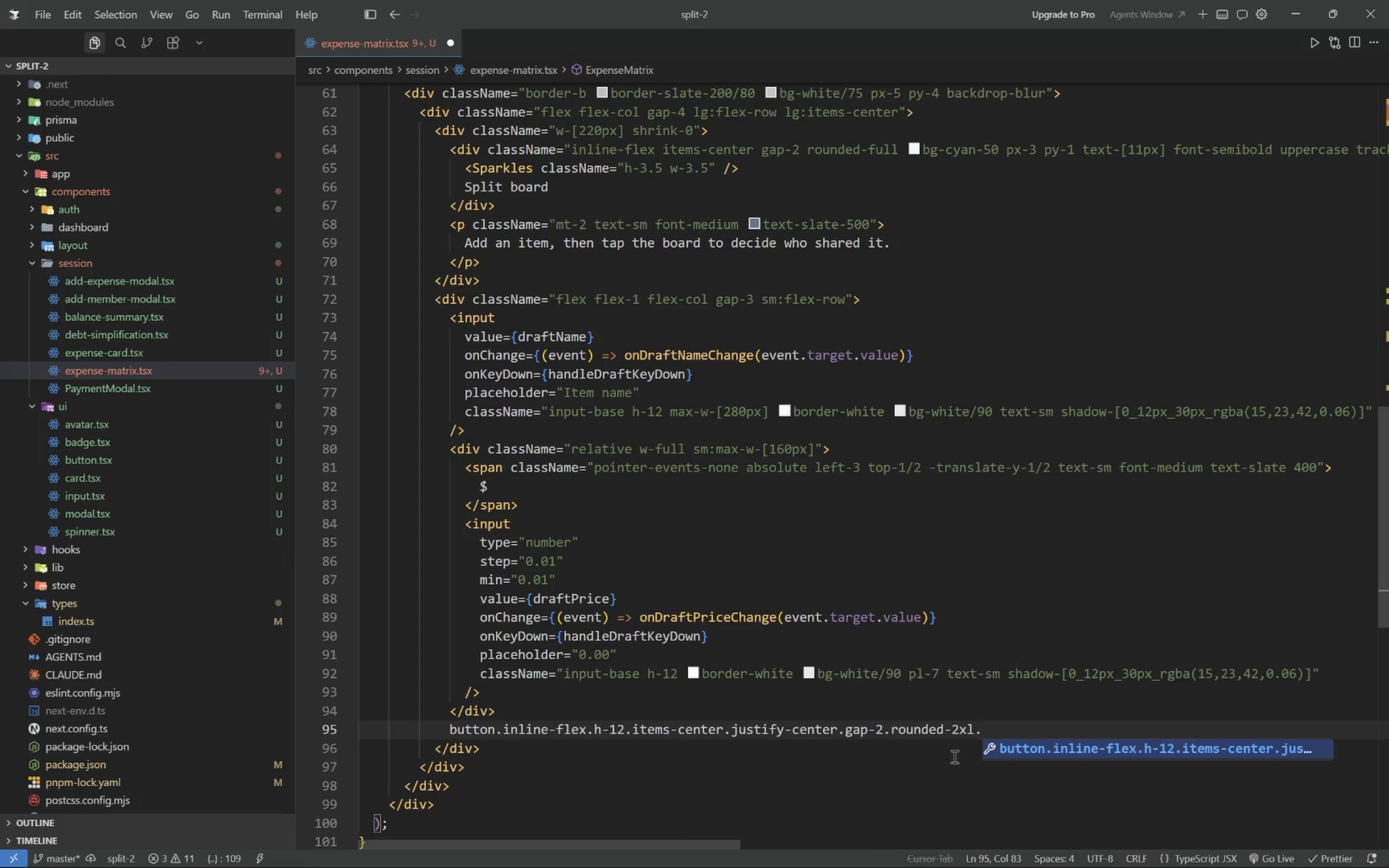 
type(bg-[linear-gradient(135deg,#09)
key(Backspace)
type(891b2,#25)
 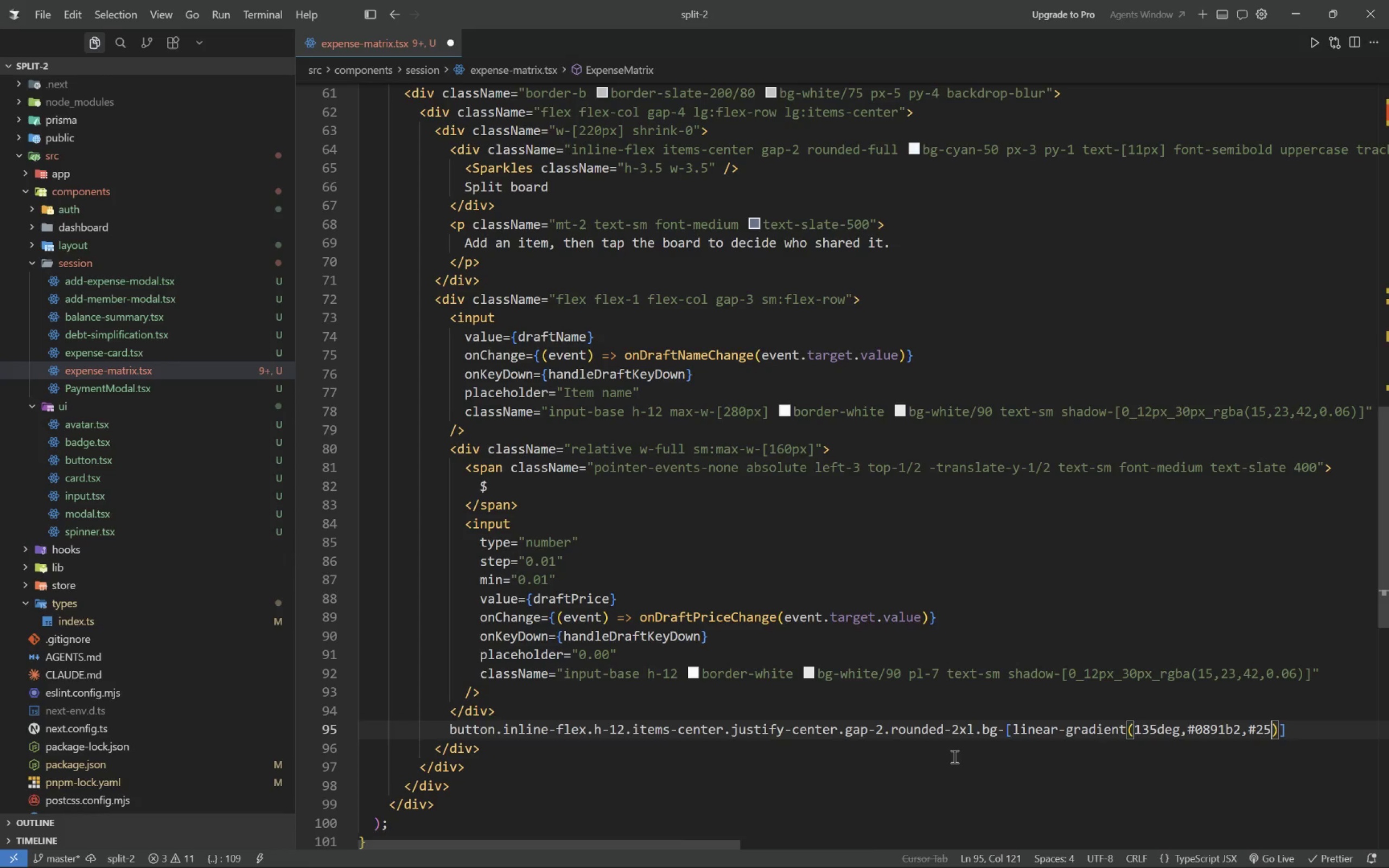 
type(63eb)
 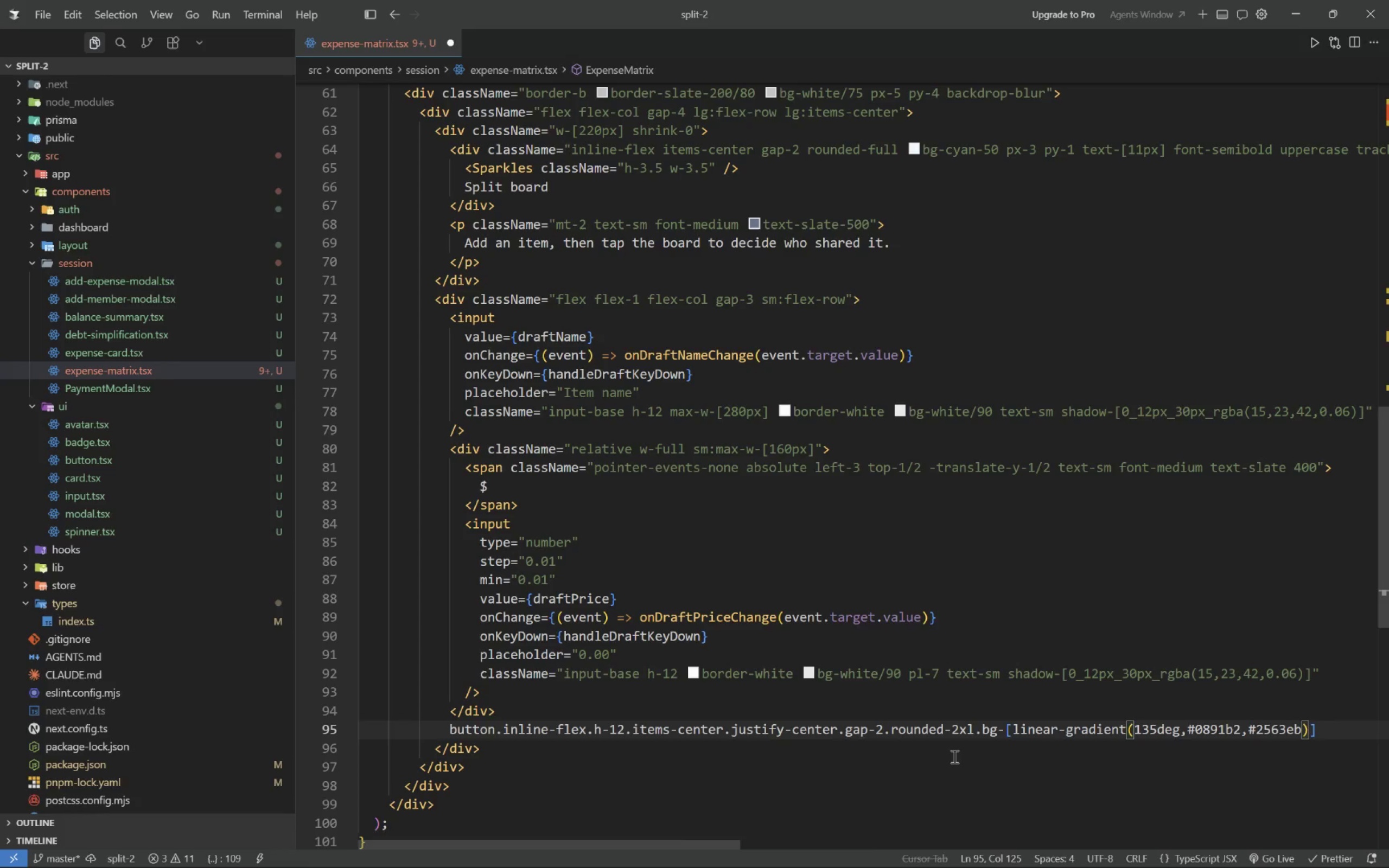 
key(ArrowRight)
 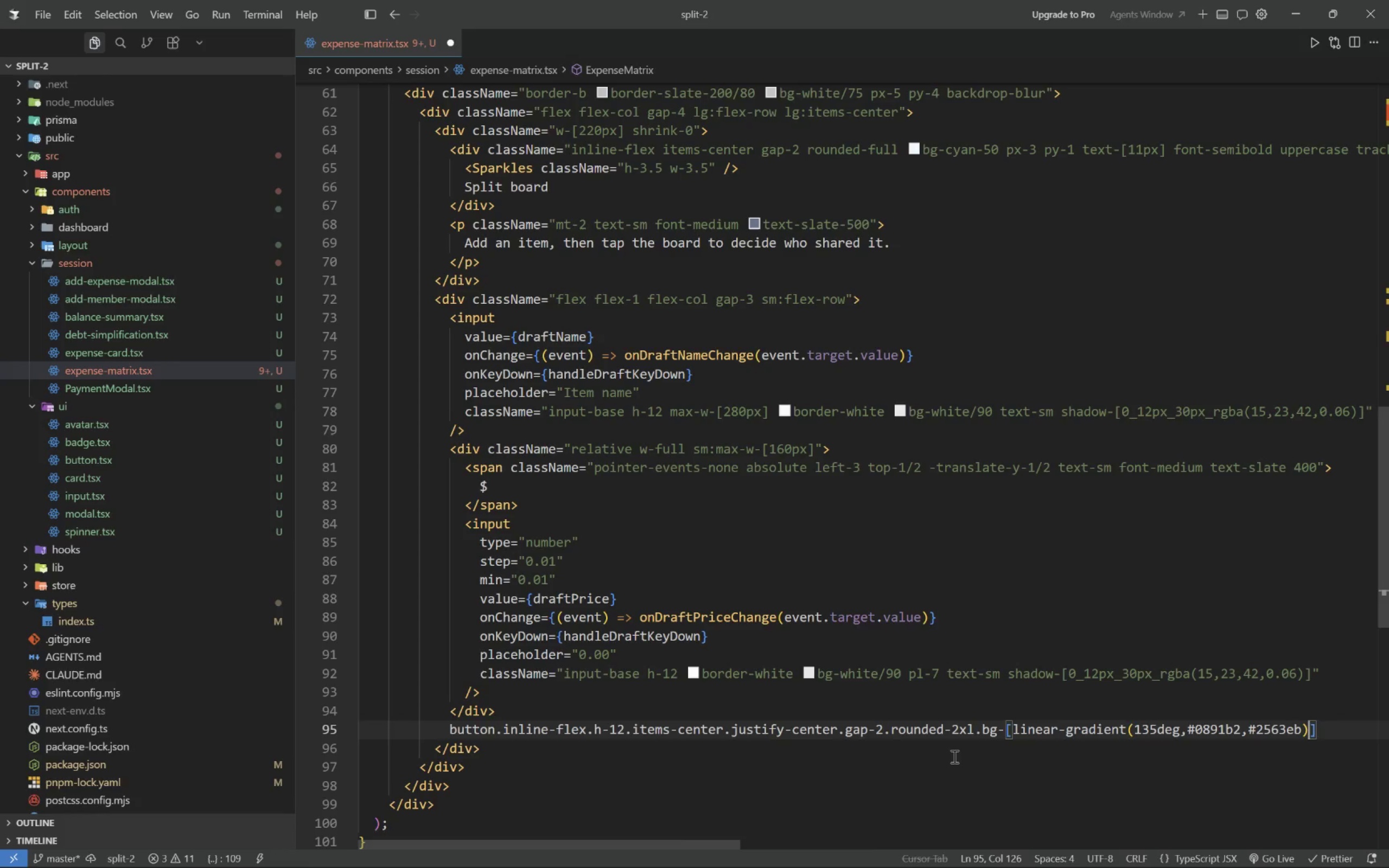 
key(ArrowRight)
 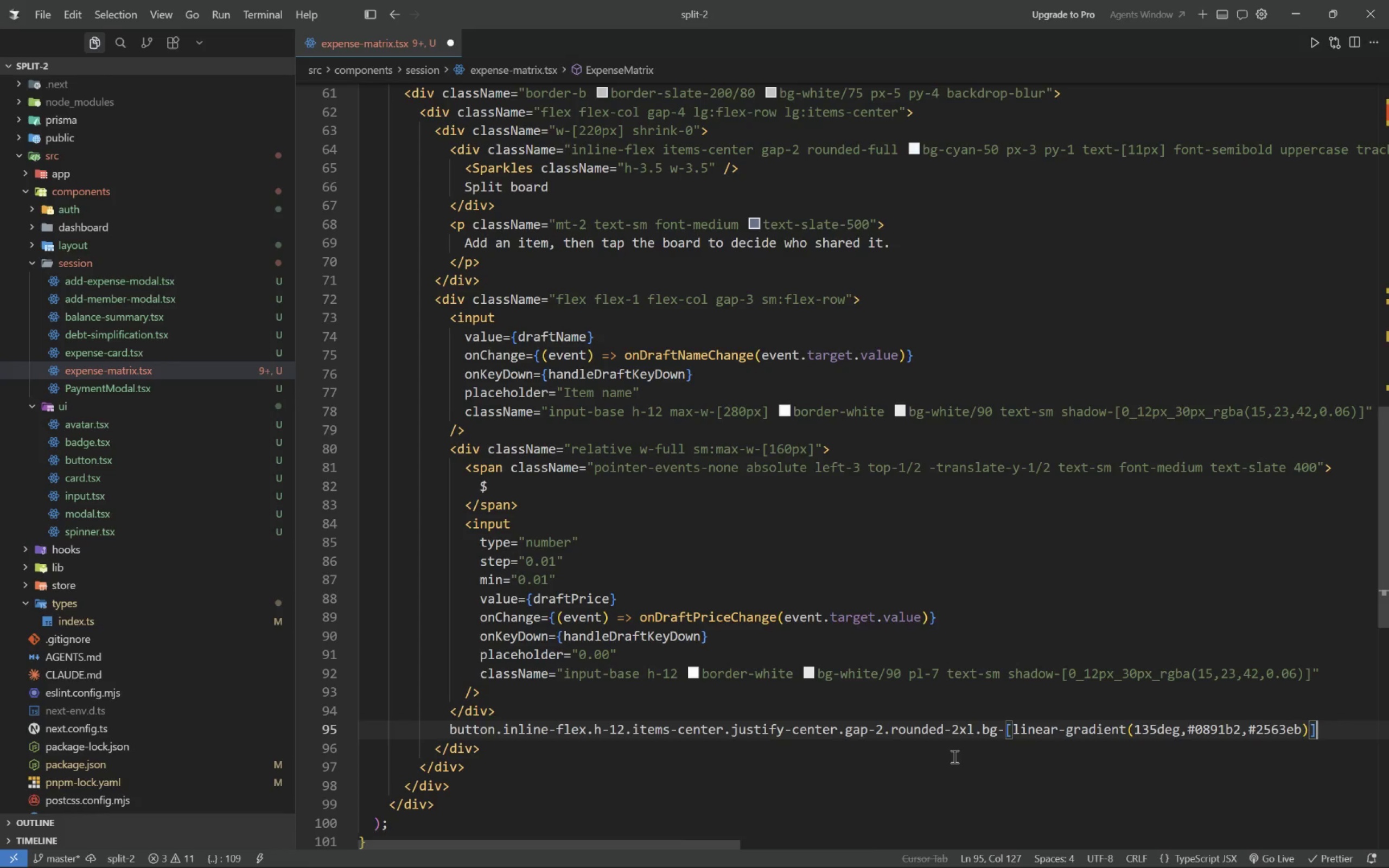 
type(.px-5.text-sm.font-semibi)
key(Backspace)
type(old.f)
key(Backspace)
type(text-white.shadow)
 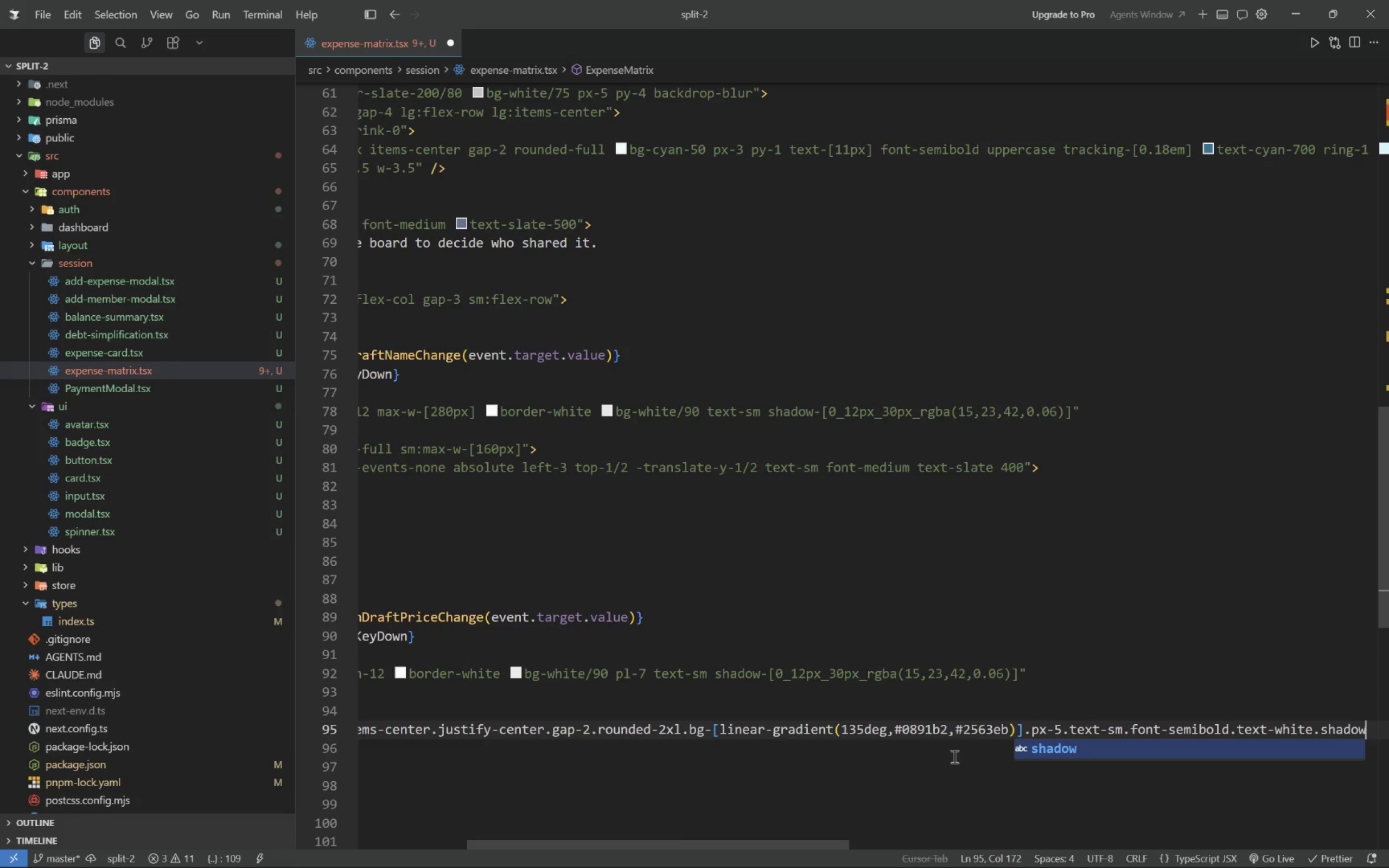 
type(-[0_18px_40px+rgba)
key(Backspace)
key(Backspace)
key(Backspace)
key(Backspace)
key(Backspace)
type(+)
key(Backspace)
type(+)
key(Backspace)
type(_rgba(37,99,234)
key(Backspace)
type(5,0.26)
key(Tab)
key(Tab)
type(.transition-all.hover:translate-y-[-1px)
key(Tab)
type(.hover:shadow)
 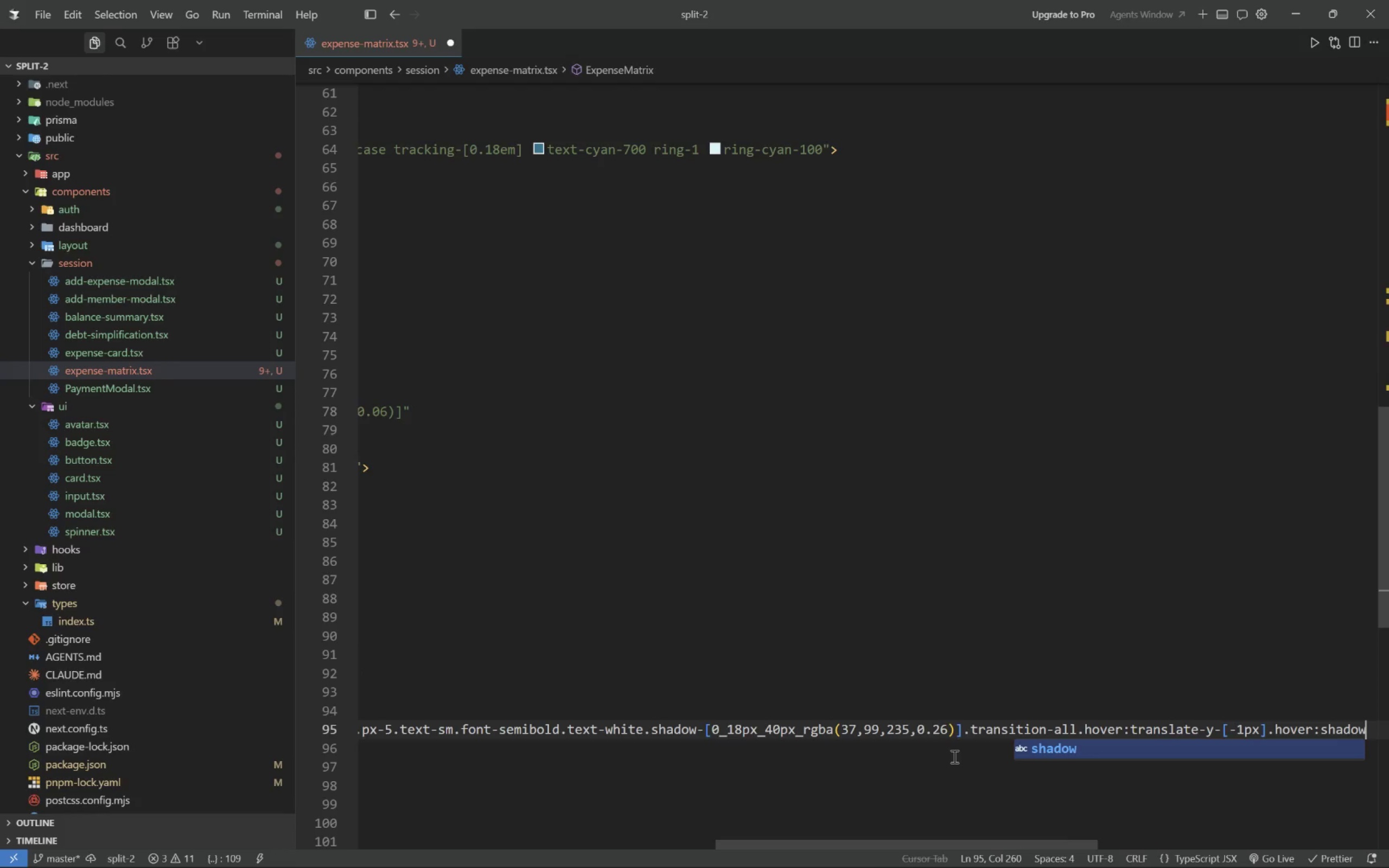 
hold_key(key=Backspace, duration=0.76)
 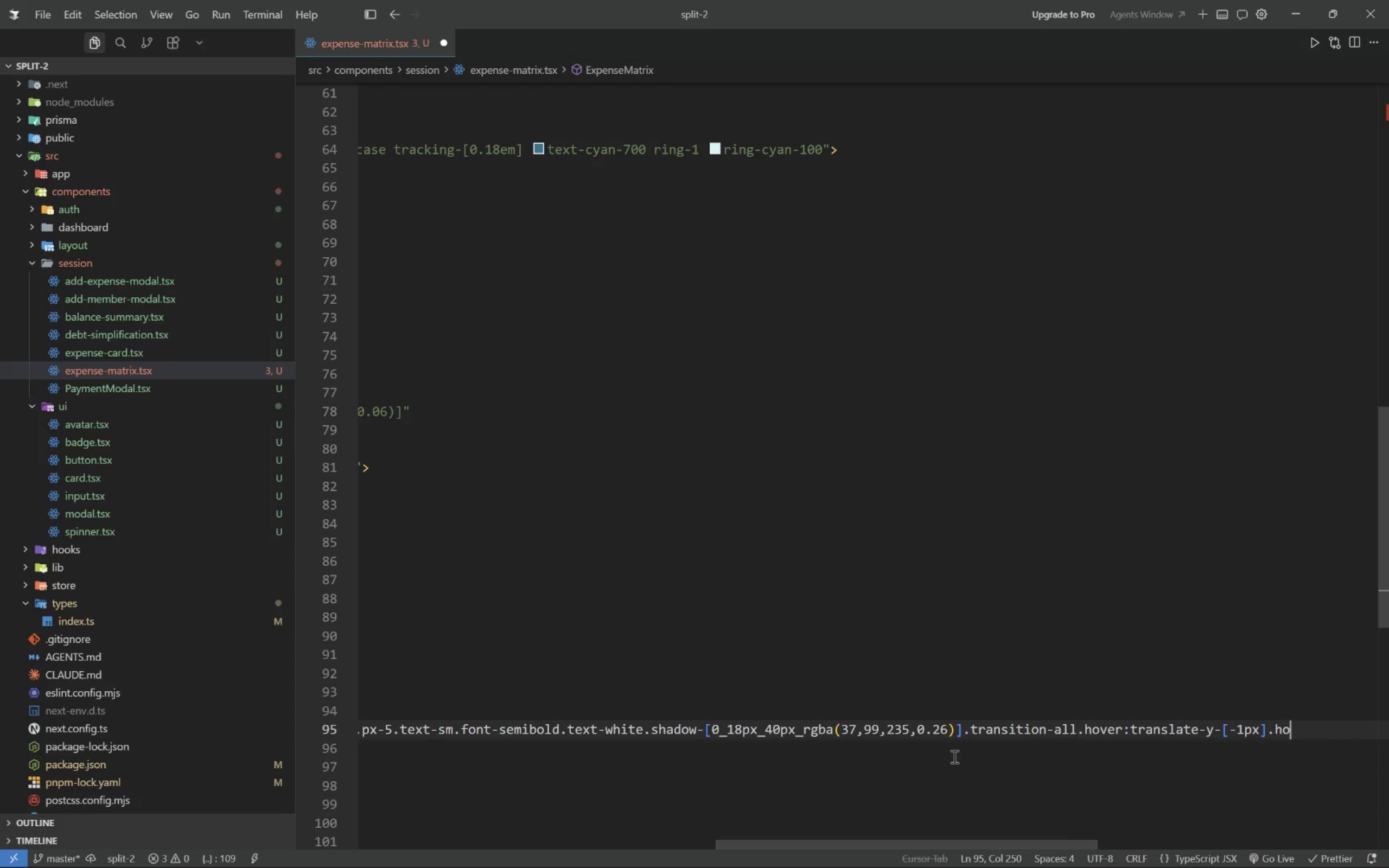 
key(Backspace)
 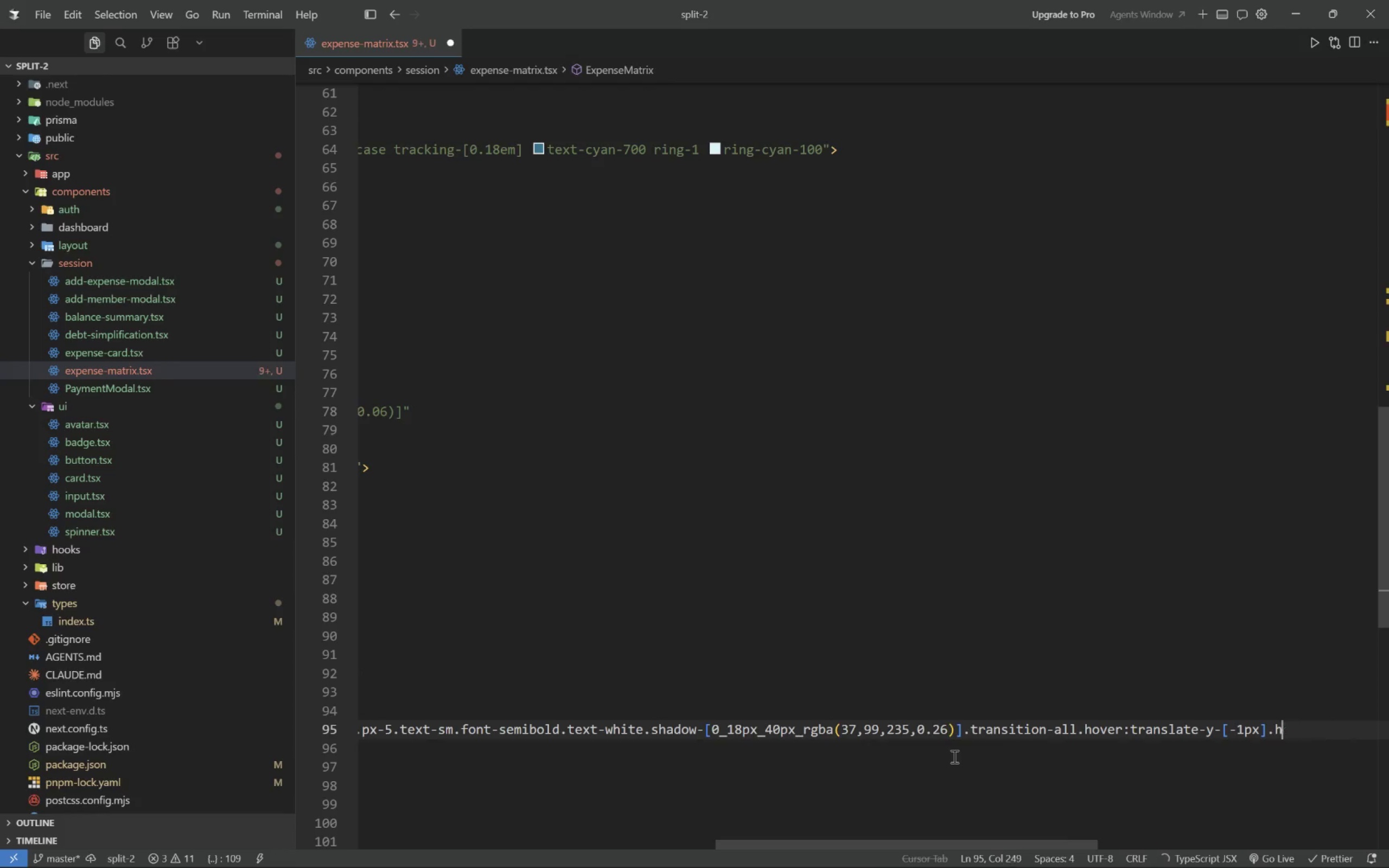 
key(Backspace)
 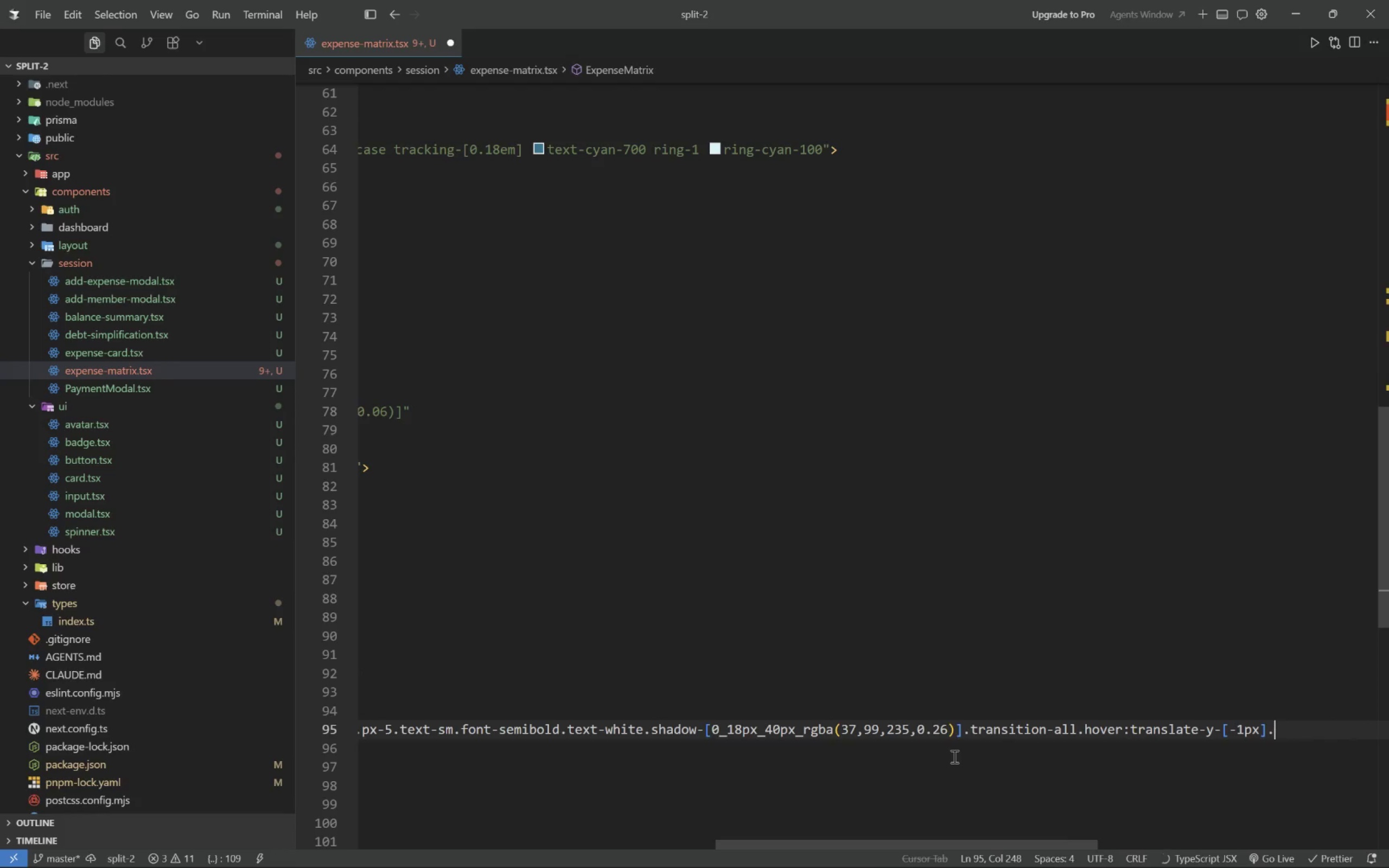 
key(Backspace)
 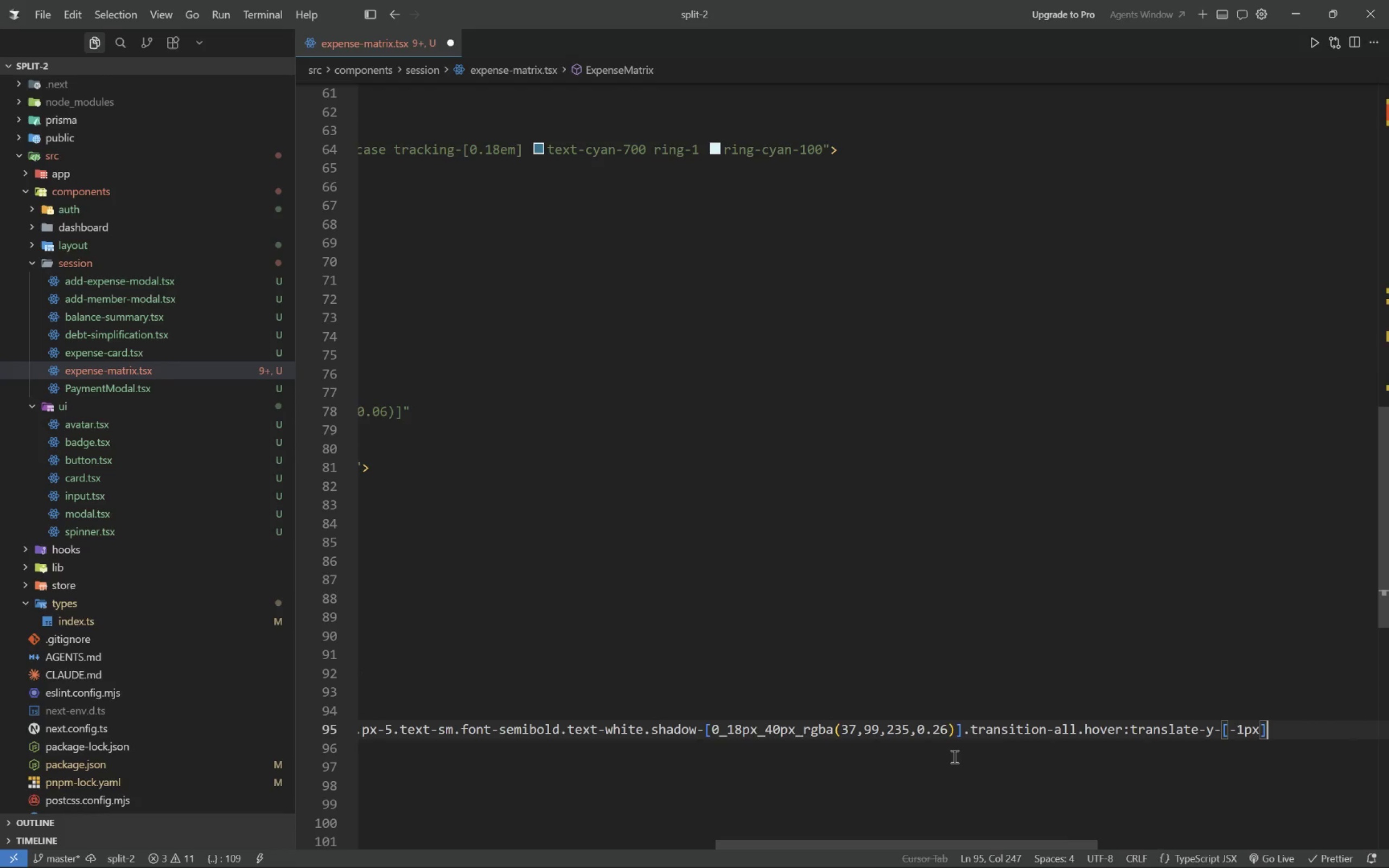 
key(Shift+ShiftLeft)
 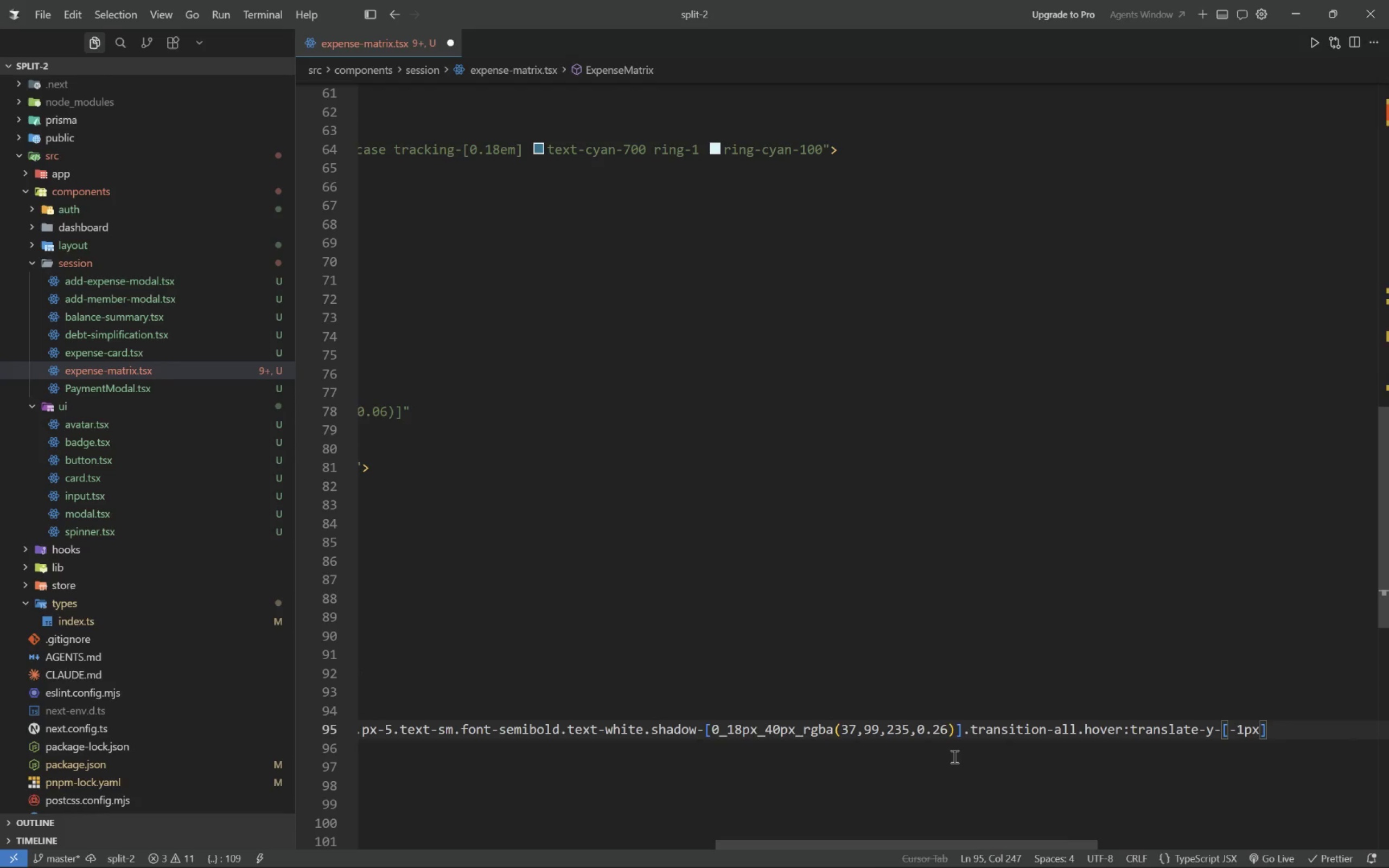 
key(Shift+Period)
 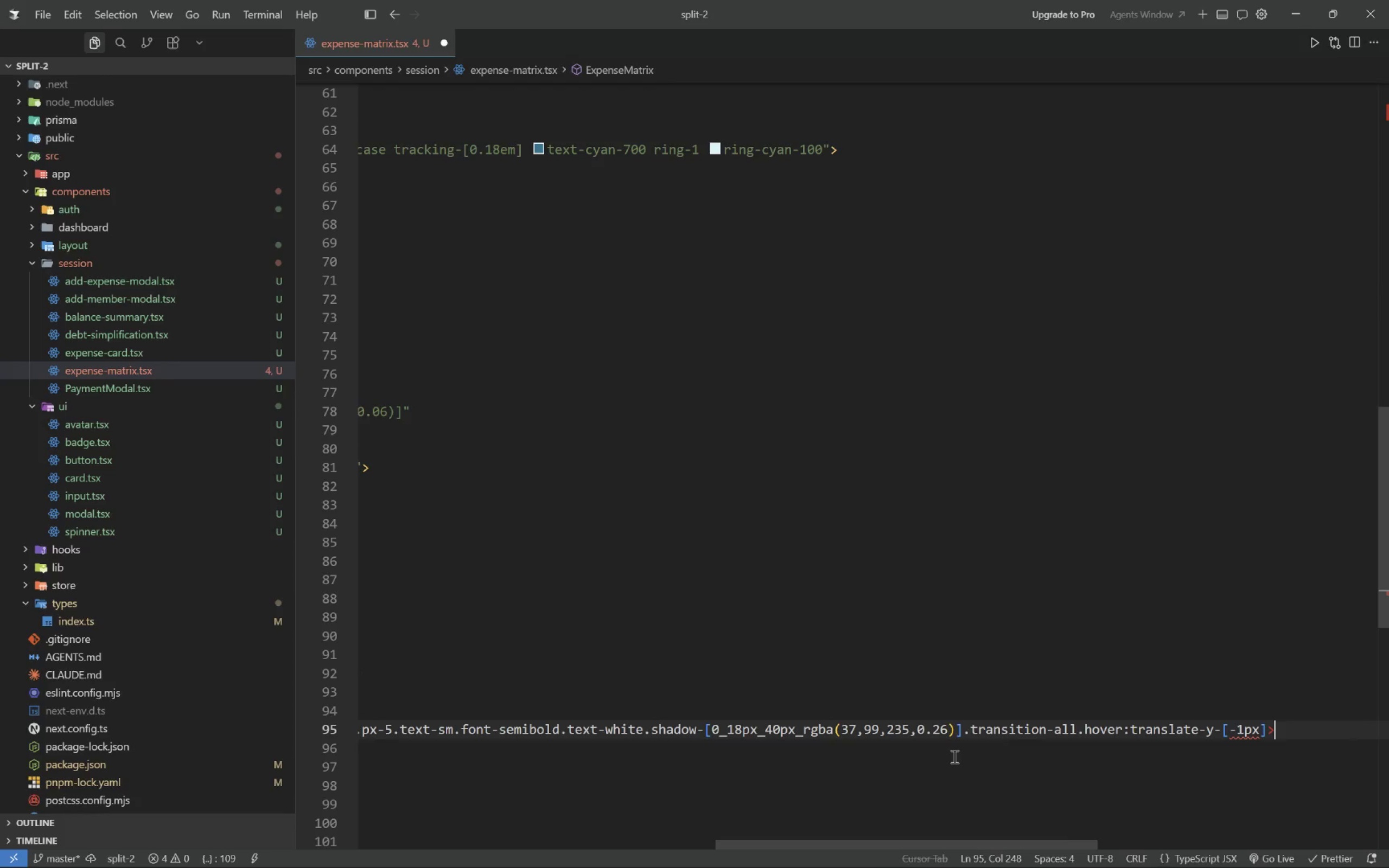 
key(Enter)
 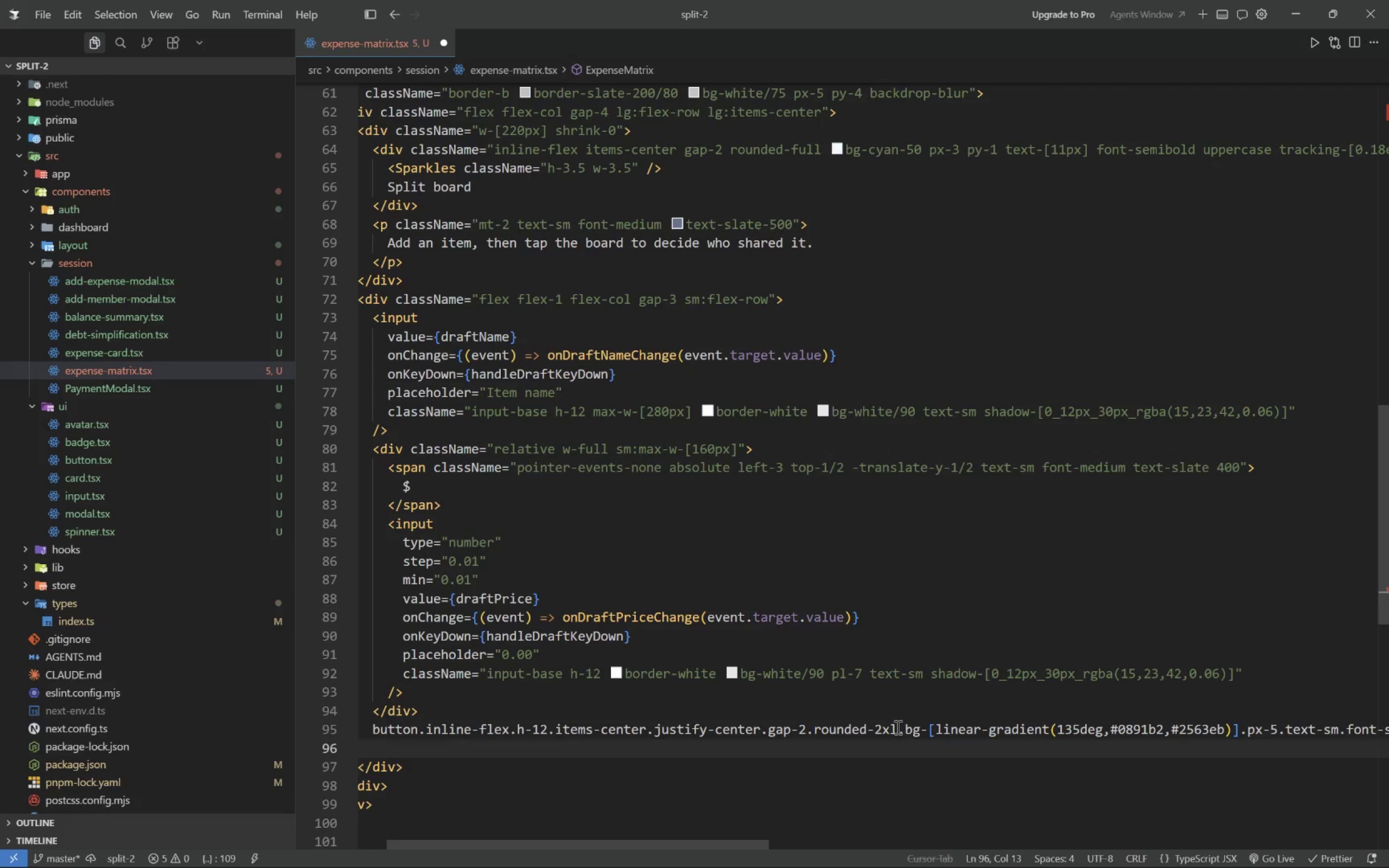 
wait(7.31)
 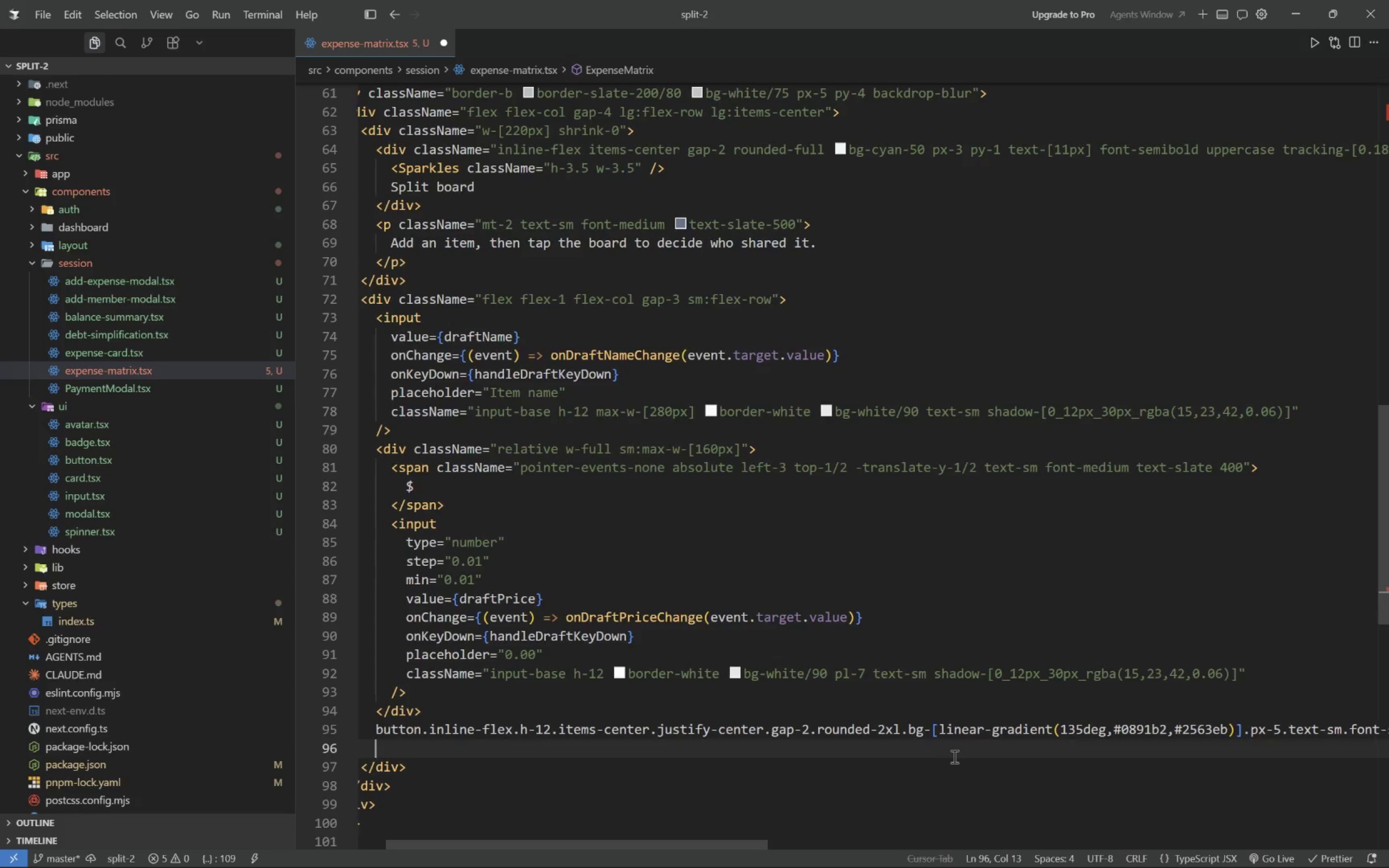 
left_click_drag(start_coordinate=[905, 727], to_coordinate=[1238, 724])
 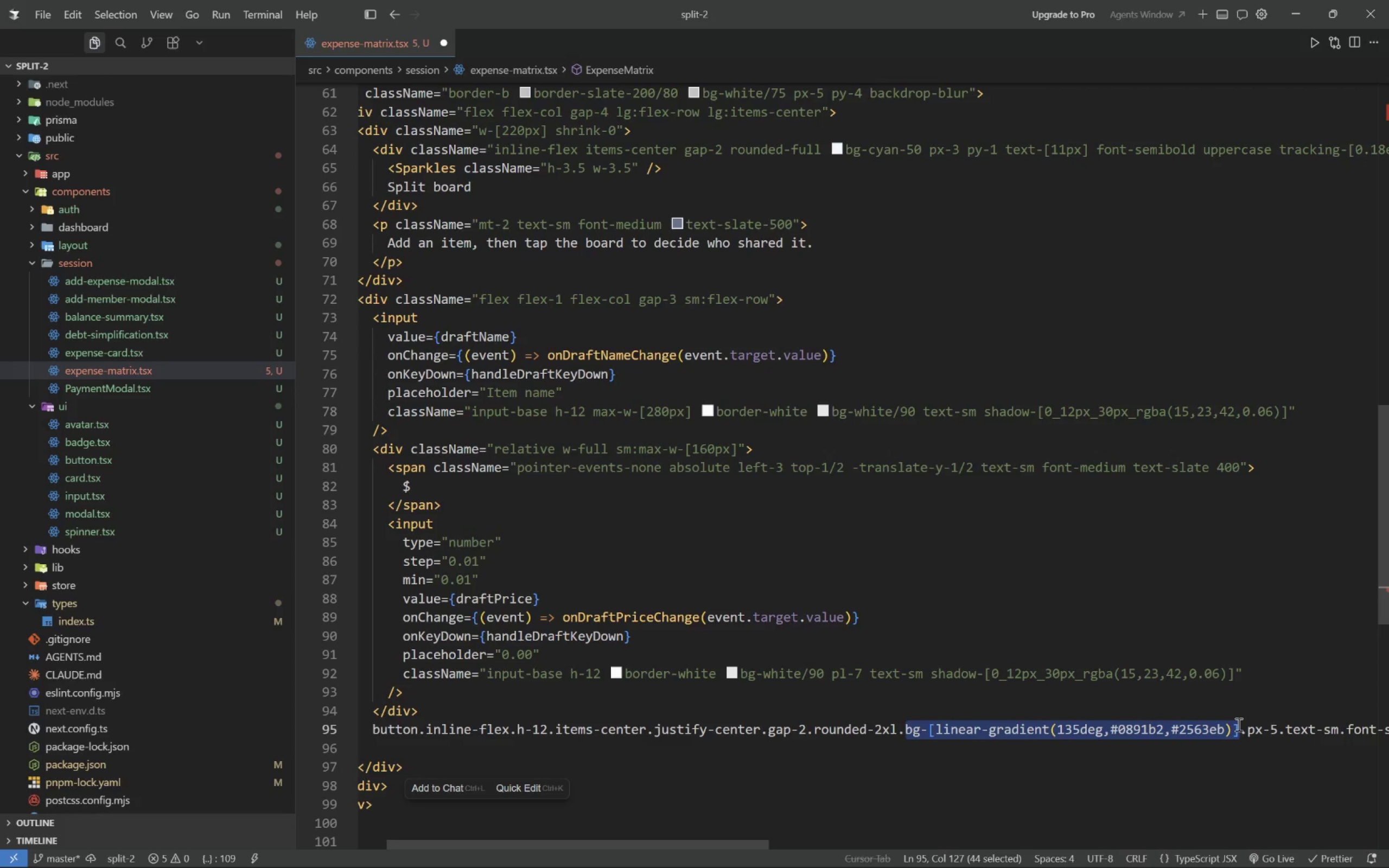 
key(Control+X)
 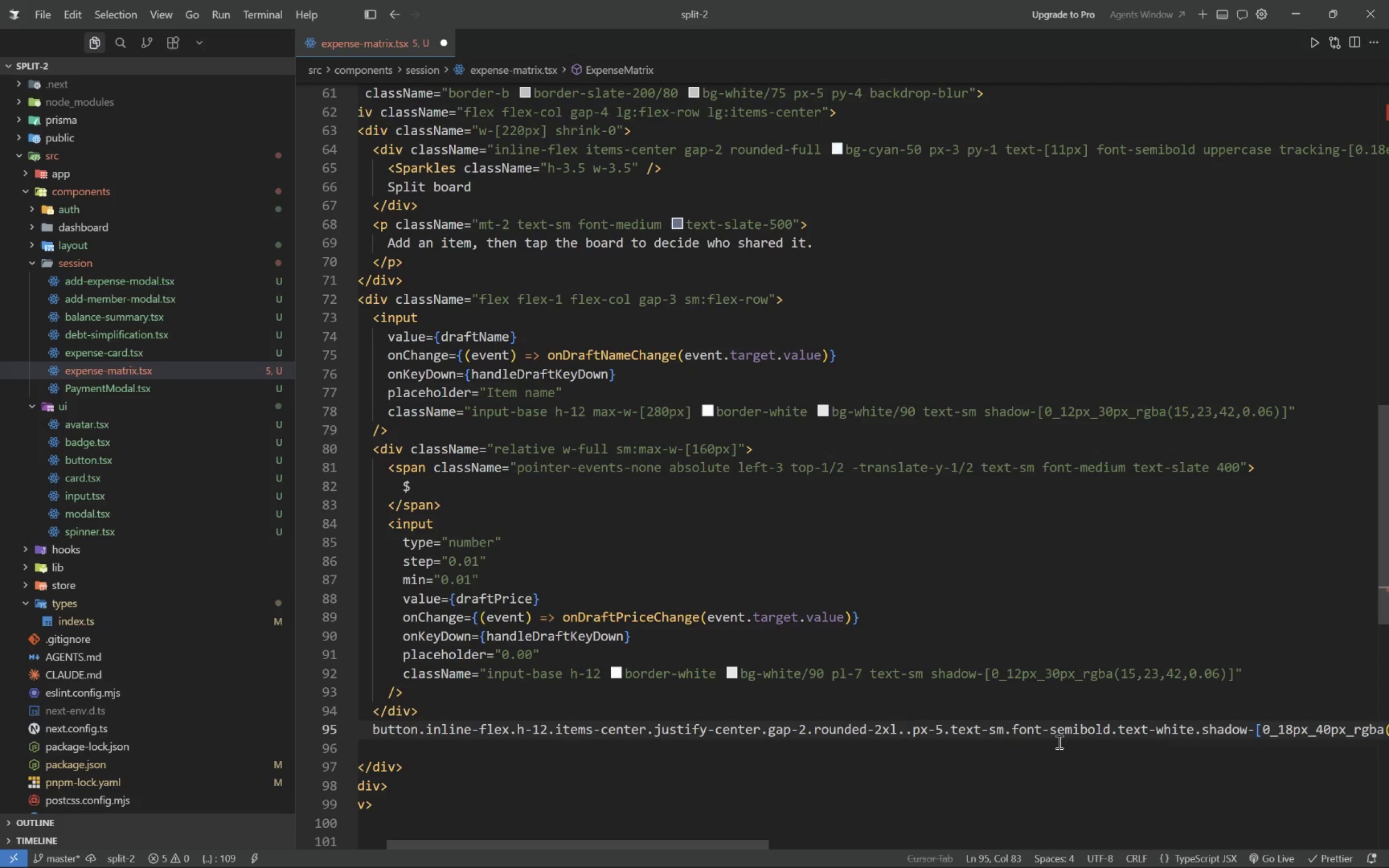 
key(Backspace)
 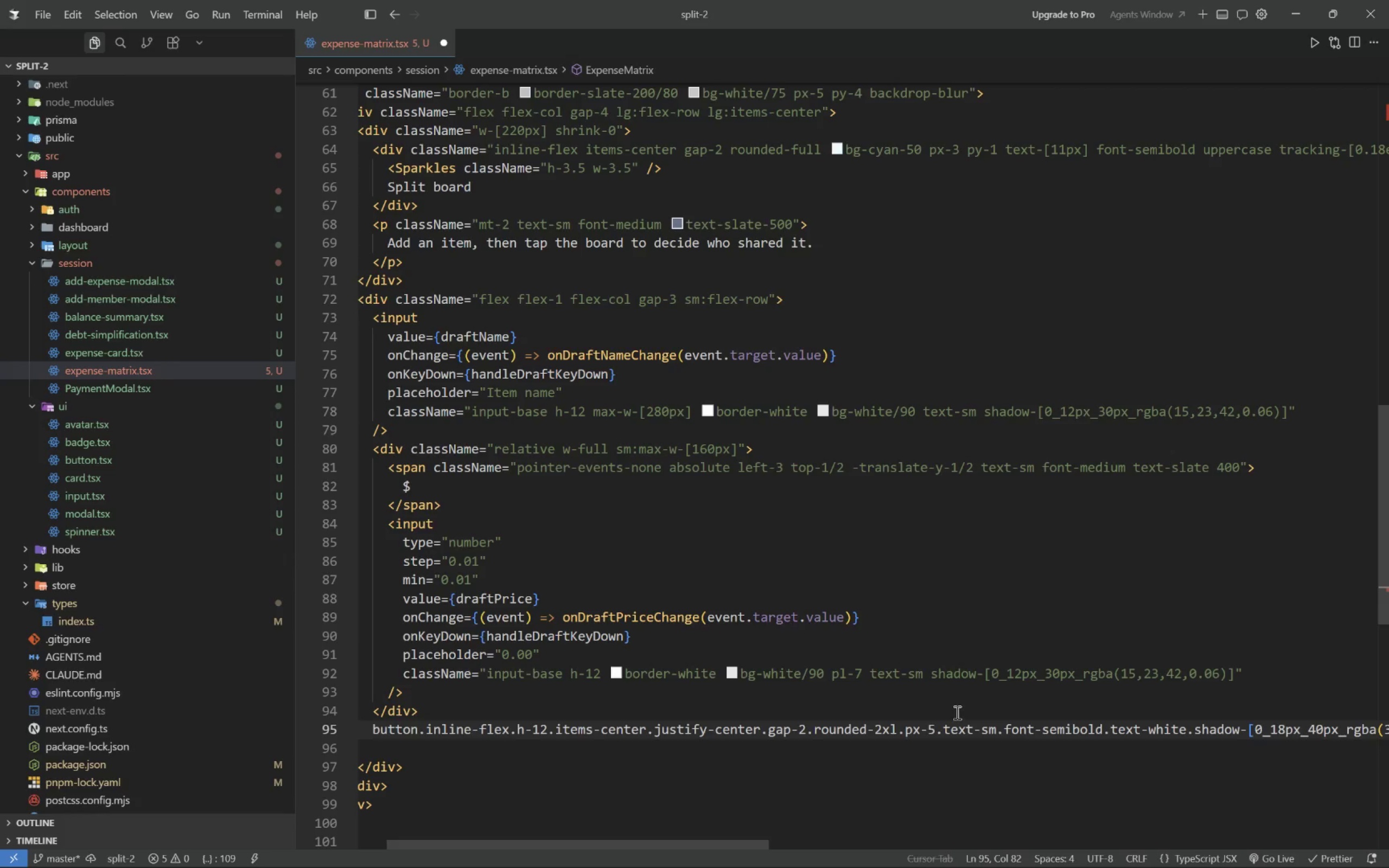 
hold_key(key=ShiftLeft, duration=1.42)
scroll: coordinate [956, 712], scroll_direction: down, amount: 9.0
 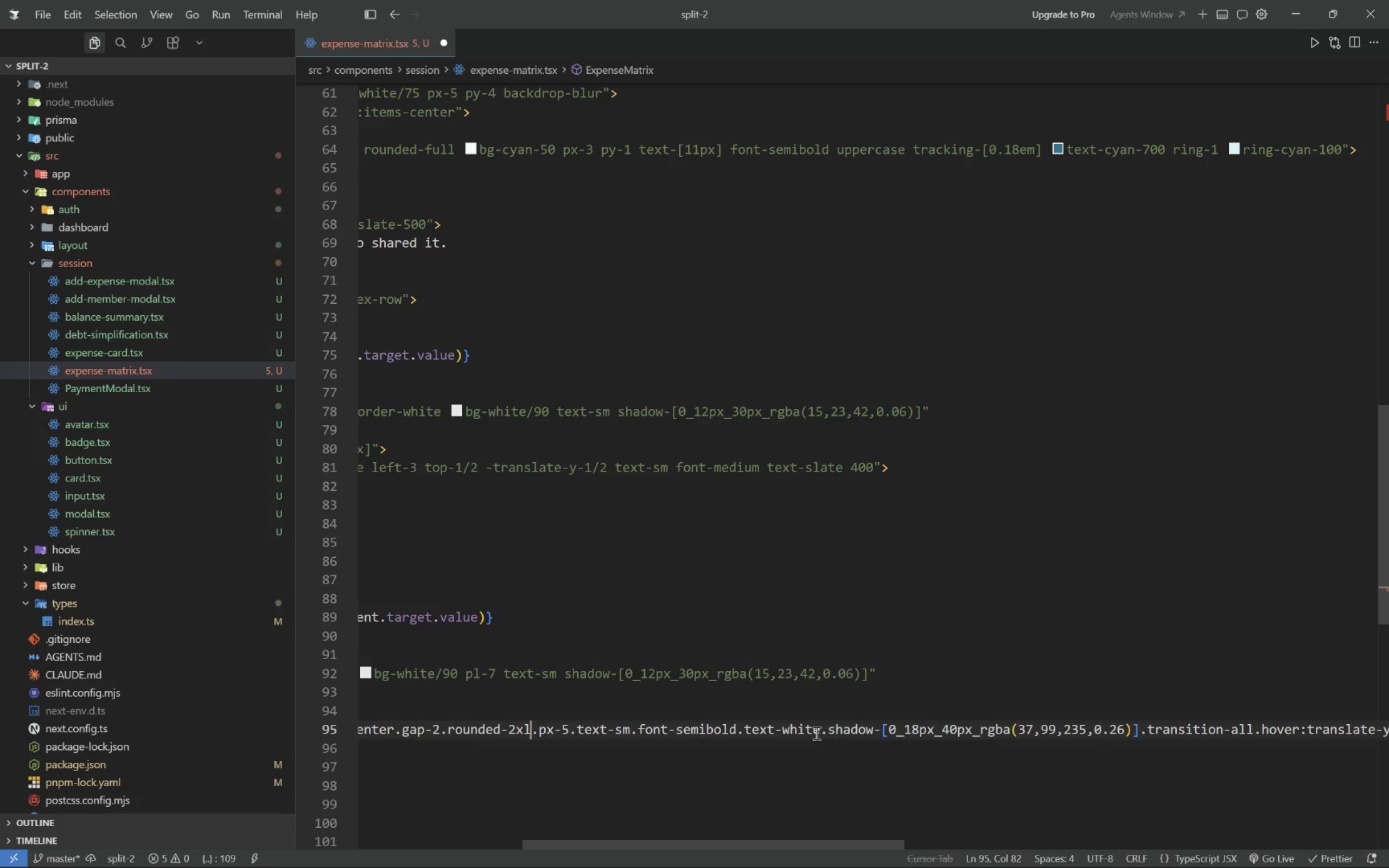 
left_click([819, 732])
 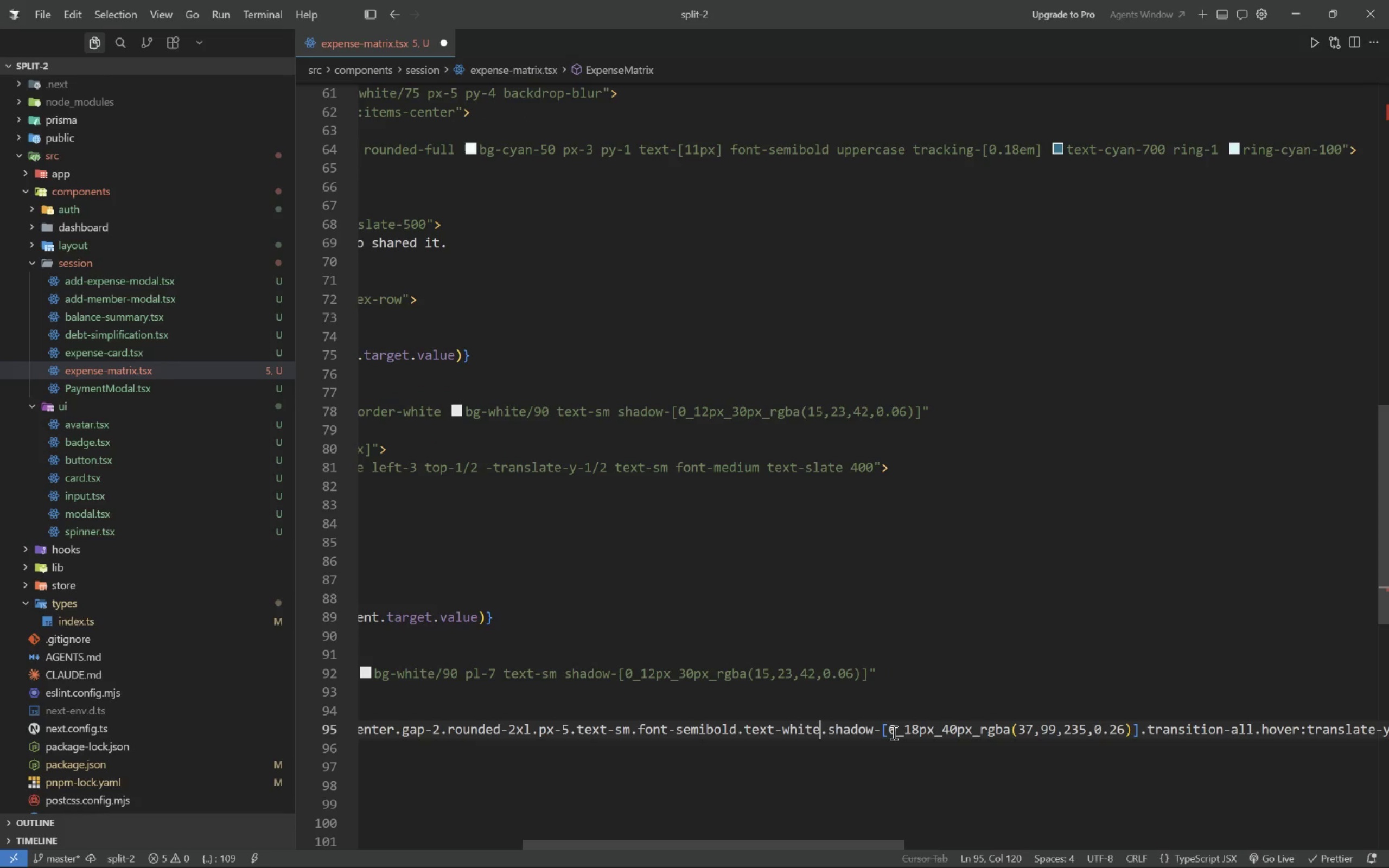 
key(Period)
 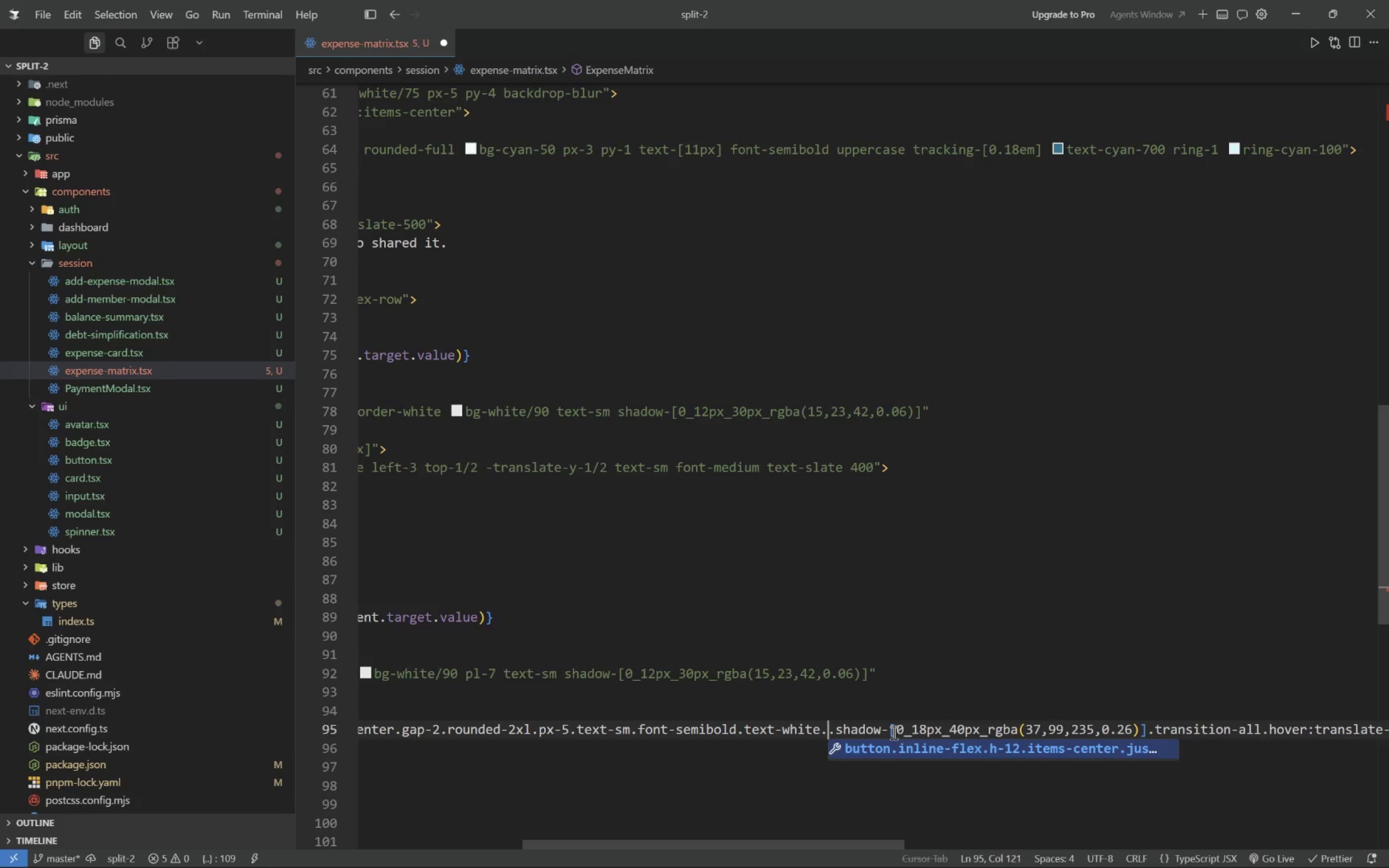 
key(Control+V)
 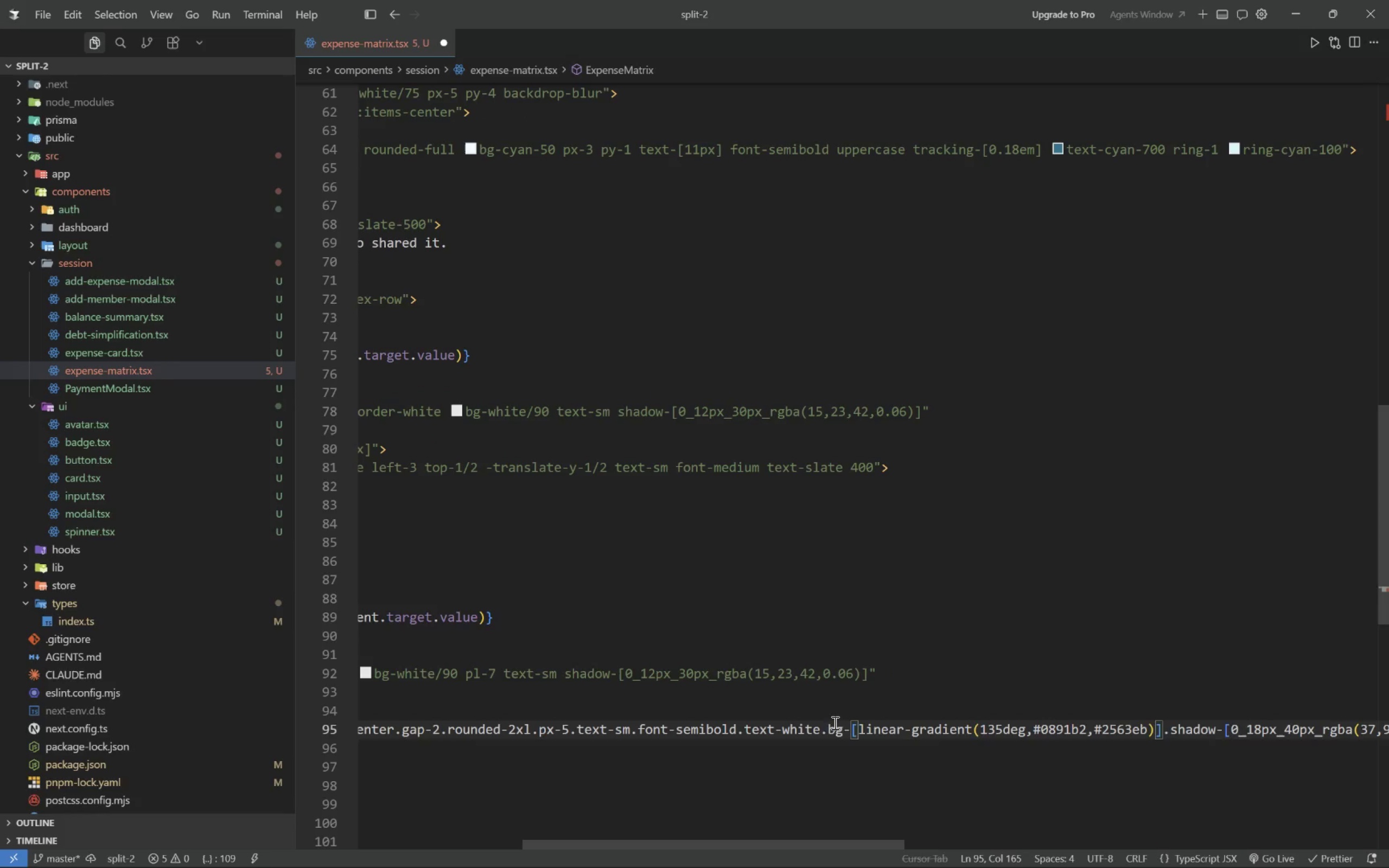 
left_click([825, 726])
 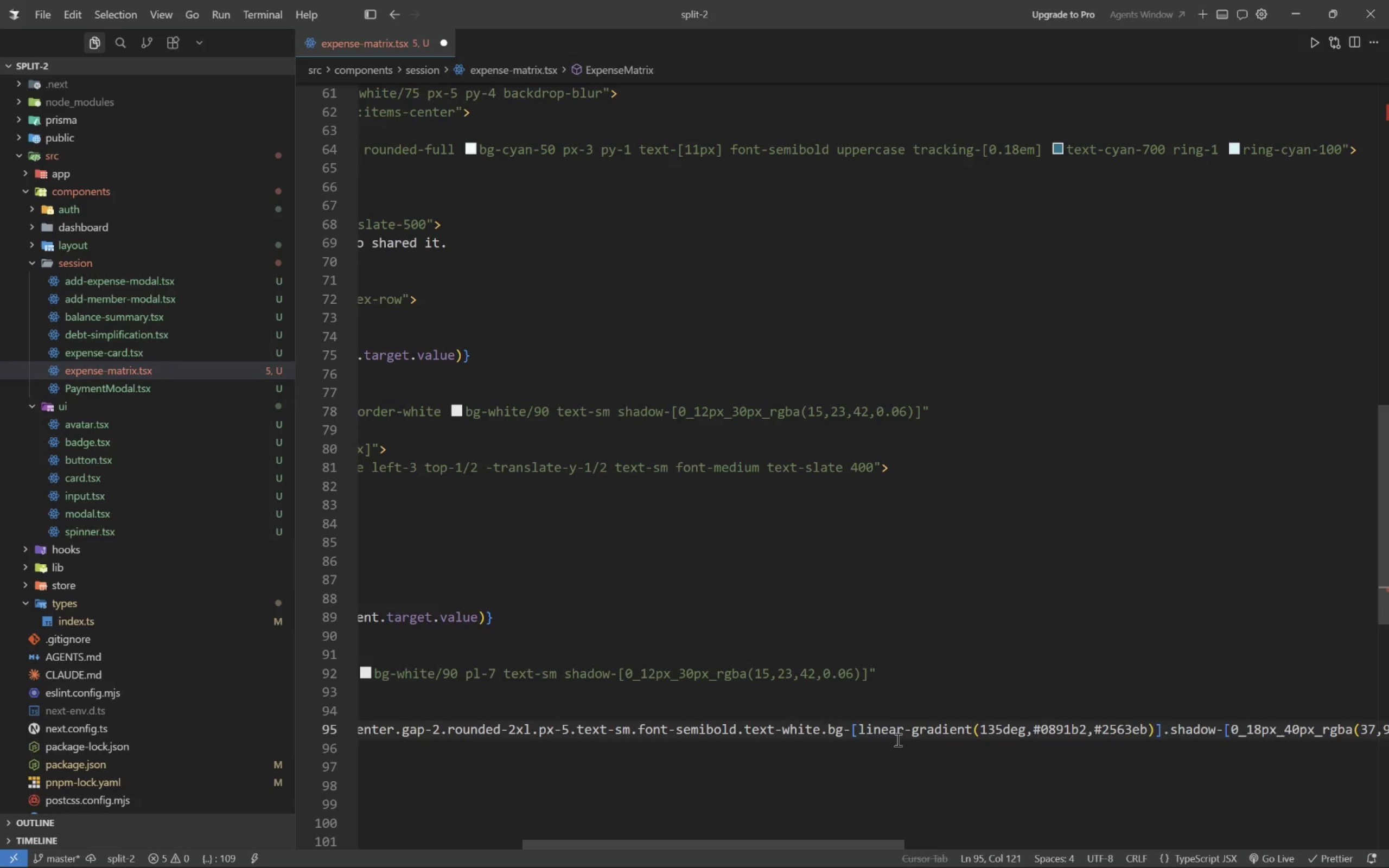 
hold_key(key=ShiftLeft, duration=4.62)
scroll: coordinate [897, 739], scroll_direction: down, amount: 8.0
 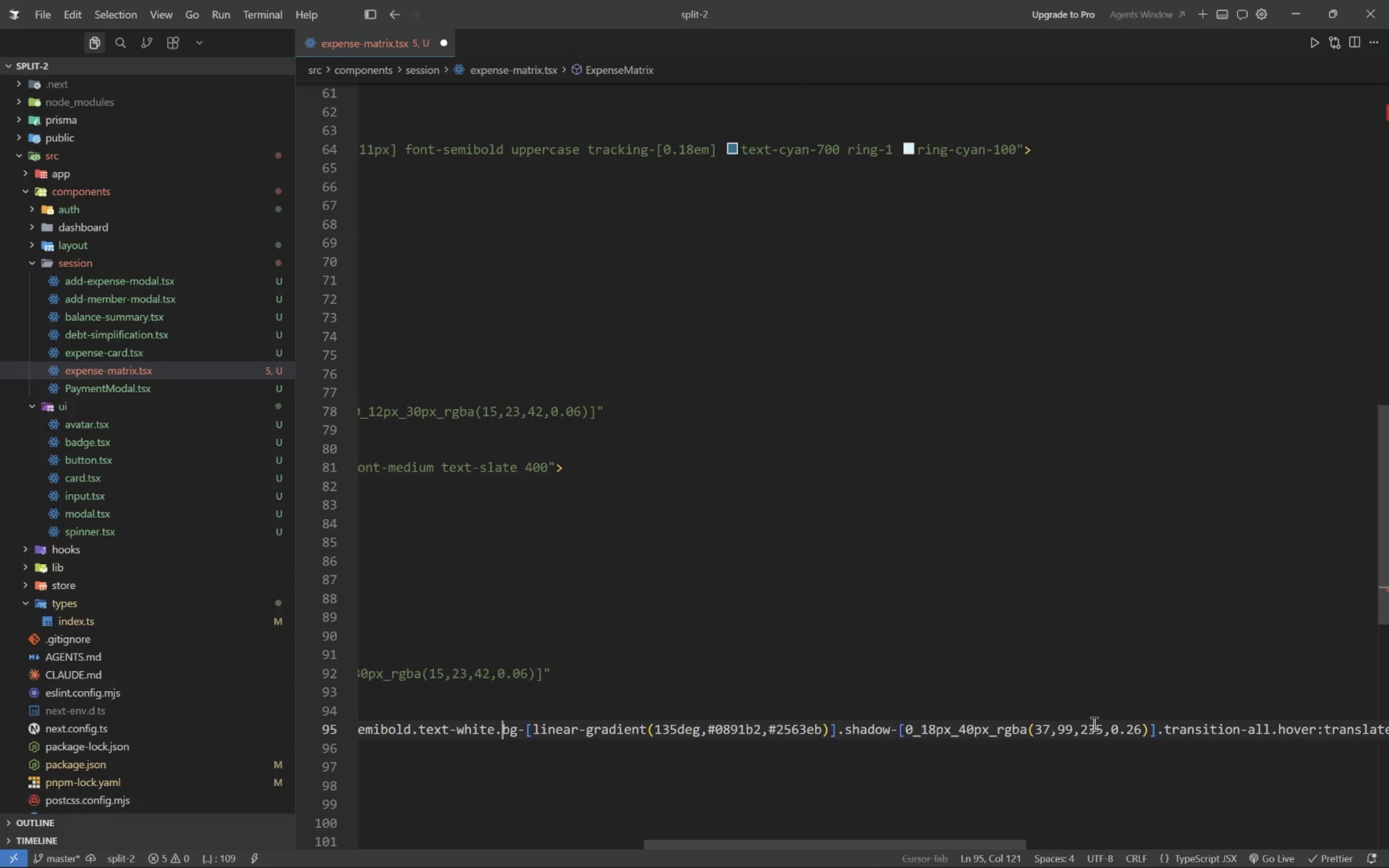 
left_click([1157, 730])
 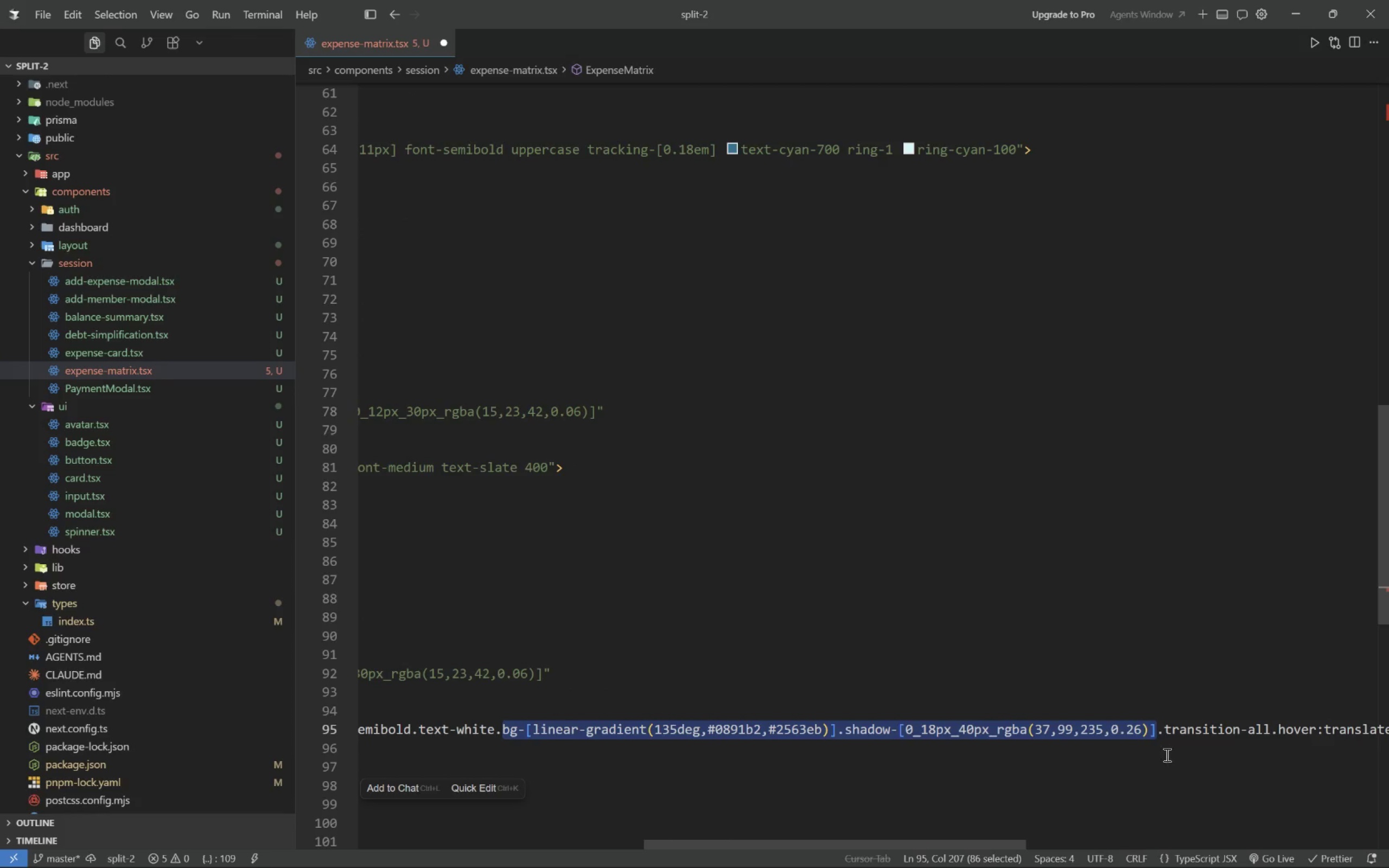 
key(Control+X)
 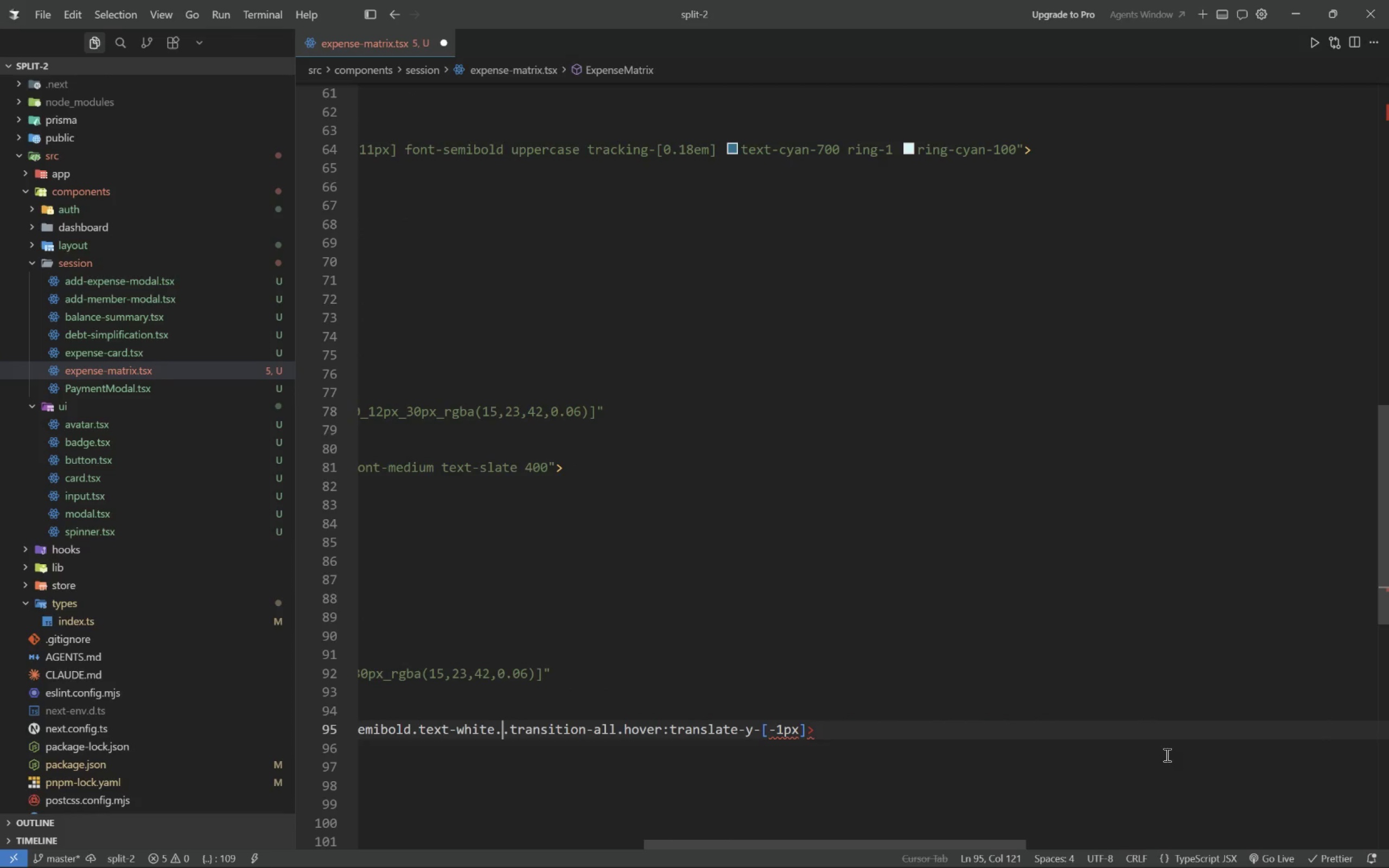 
key(Backspace)
 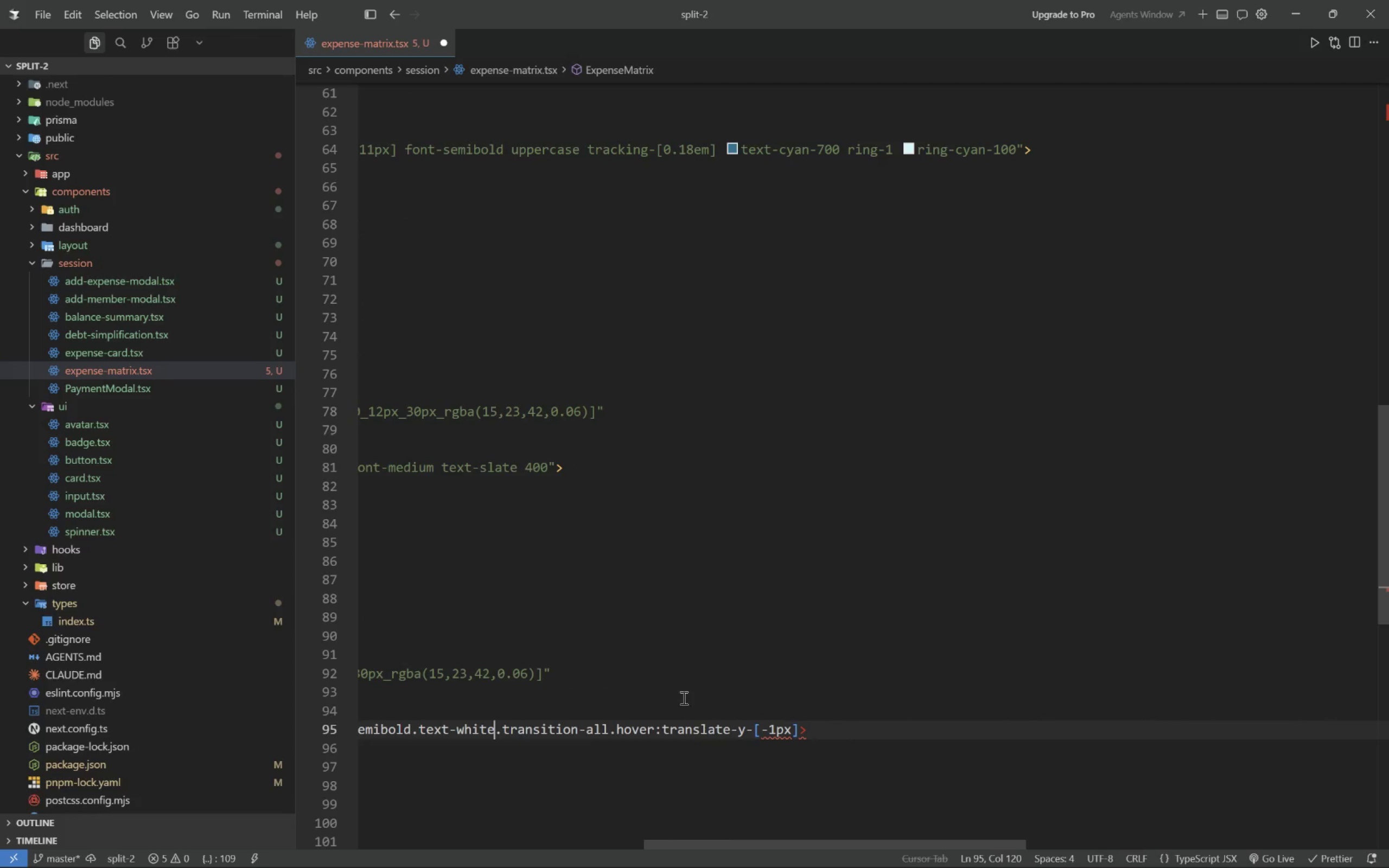 
left_click_drag(start_coordinate=[614, 728], to_coordinate=[1388, 709])
 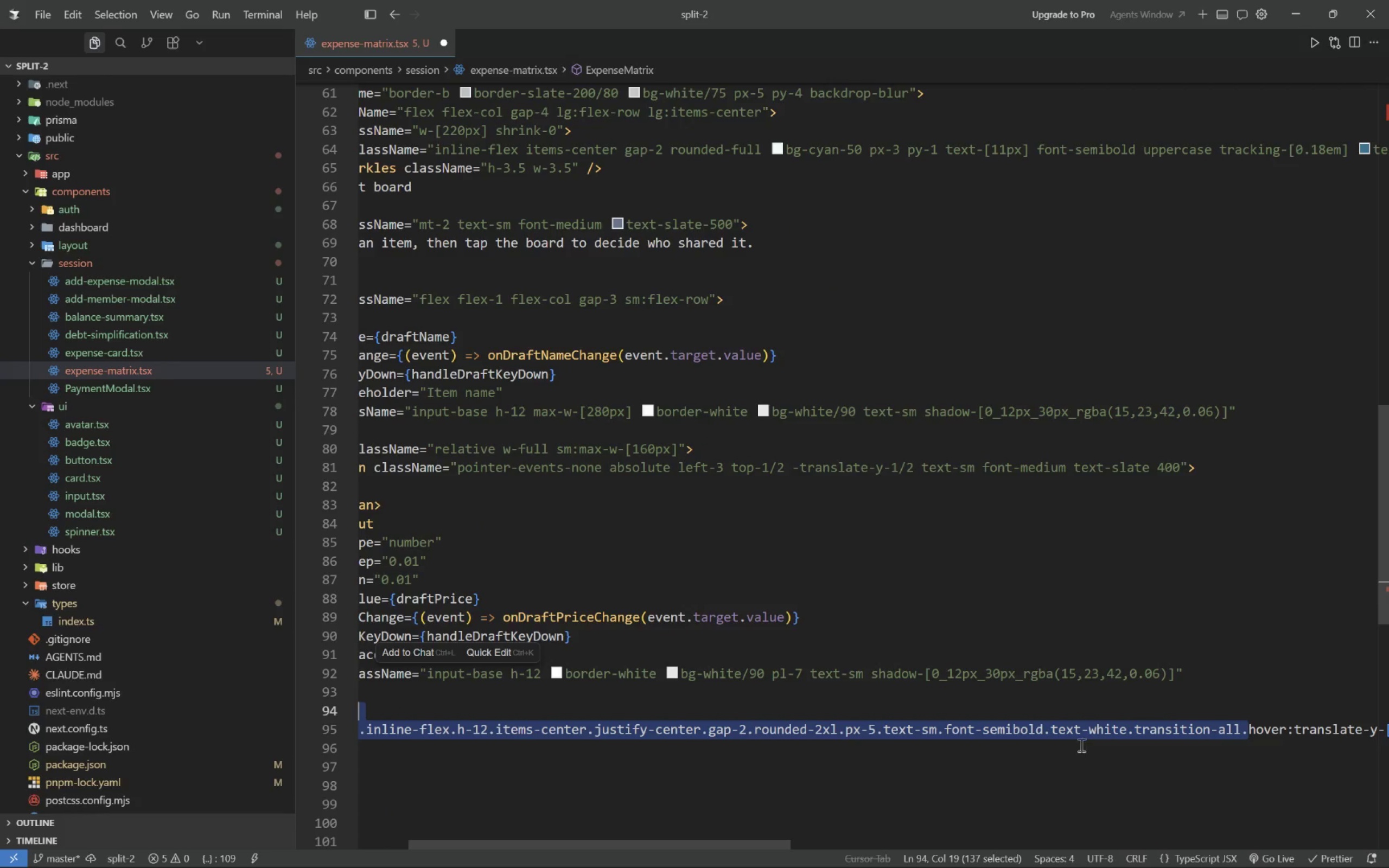 
hold_key(key=ShiftLeft, duration=0.45)
scroll: coordinate [1043, 766], scroll_direction: down, amount: 9.0
 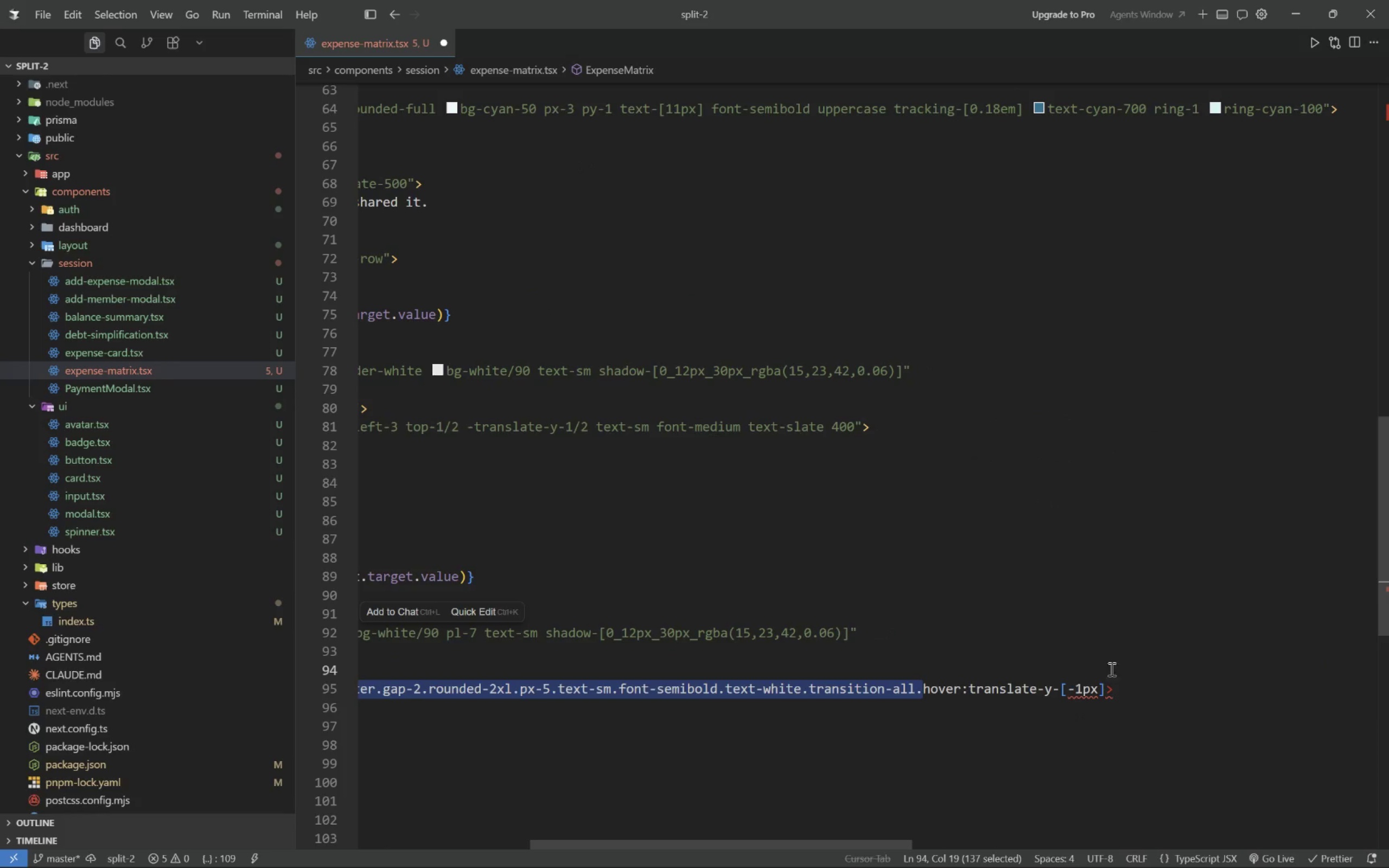 
left_click([1103, 692])
 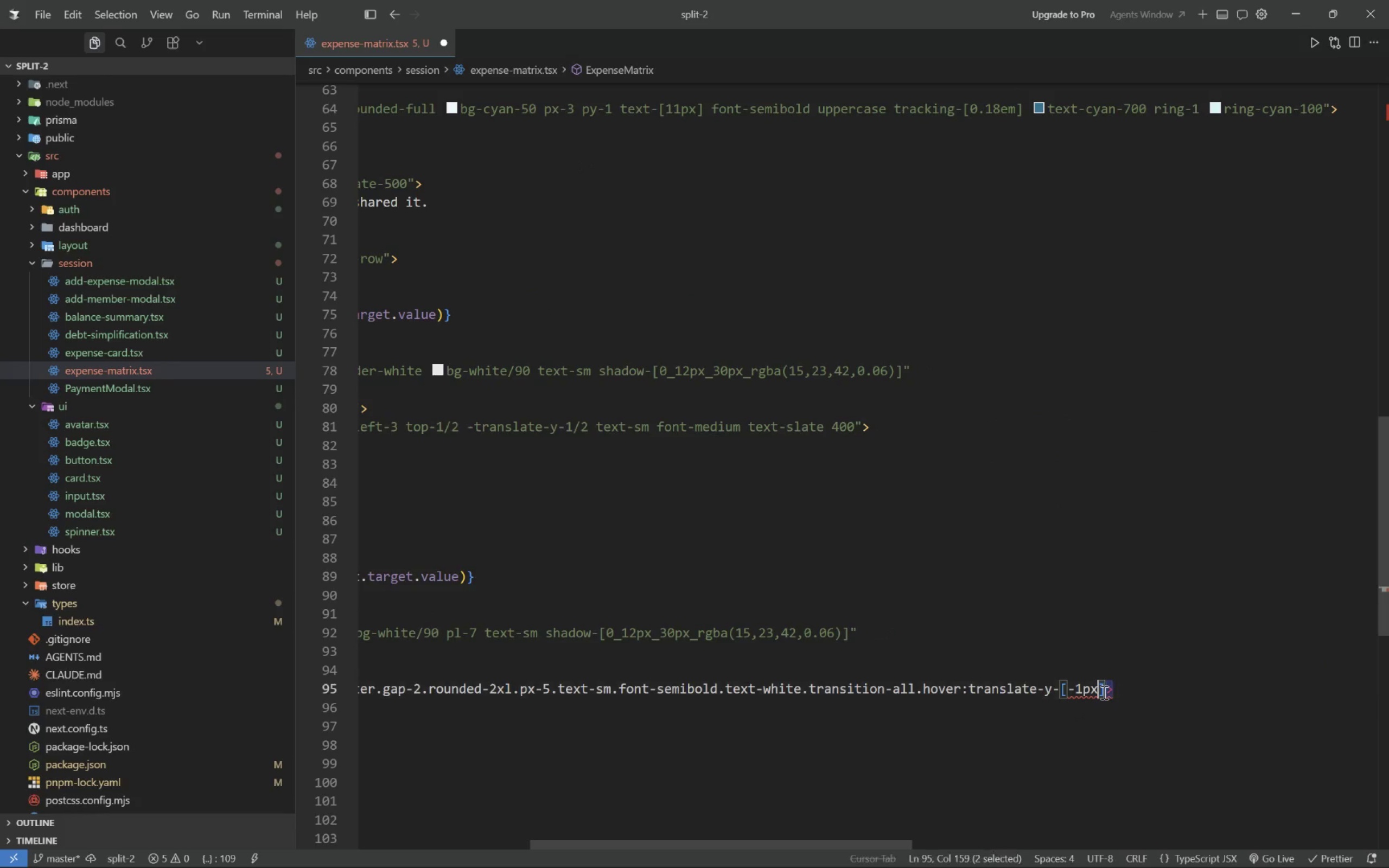 
left_click_drag(start_coordinate=[1103, 692], to_coordinate=[925, 688])
 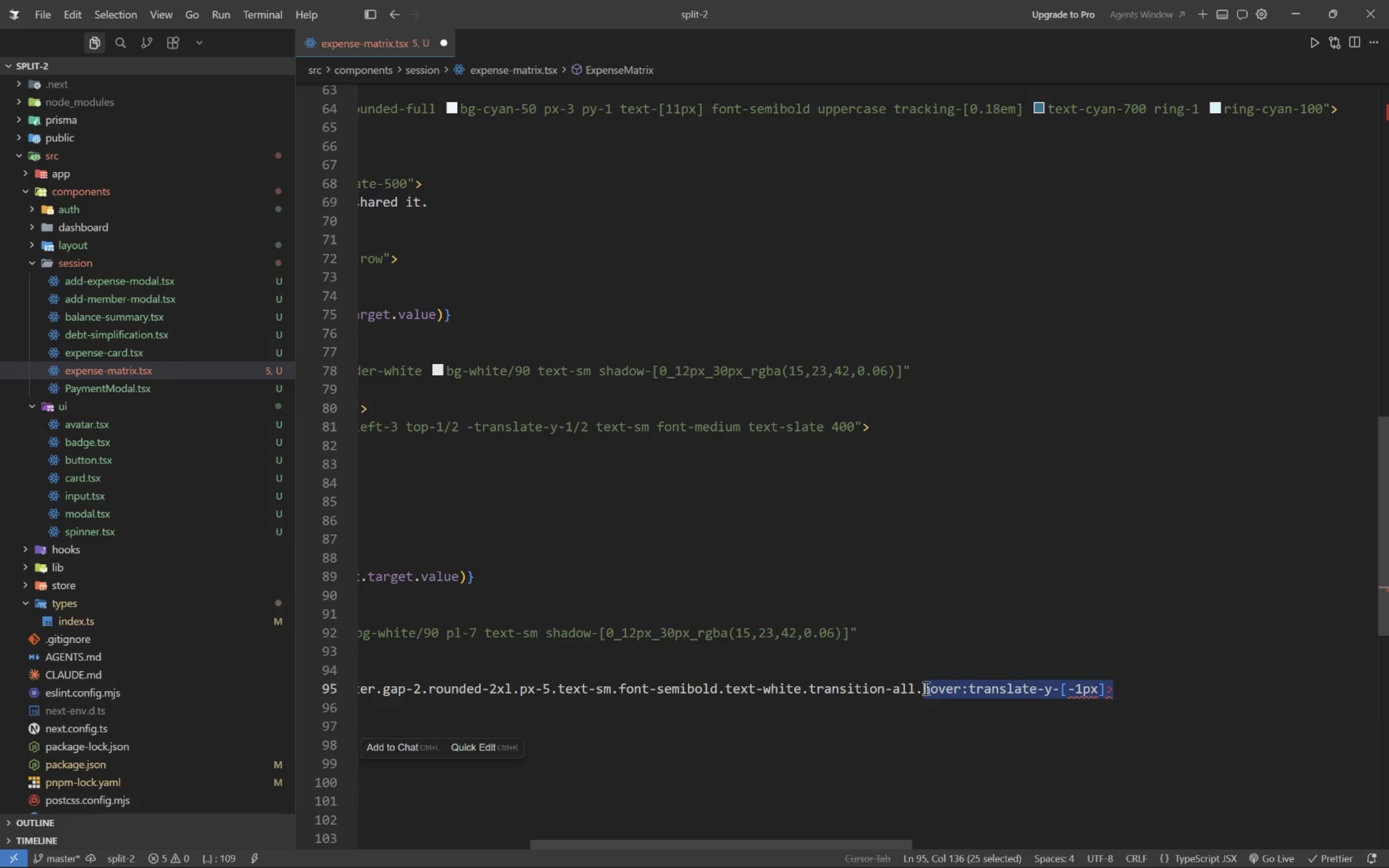 
key(Backspace)
 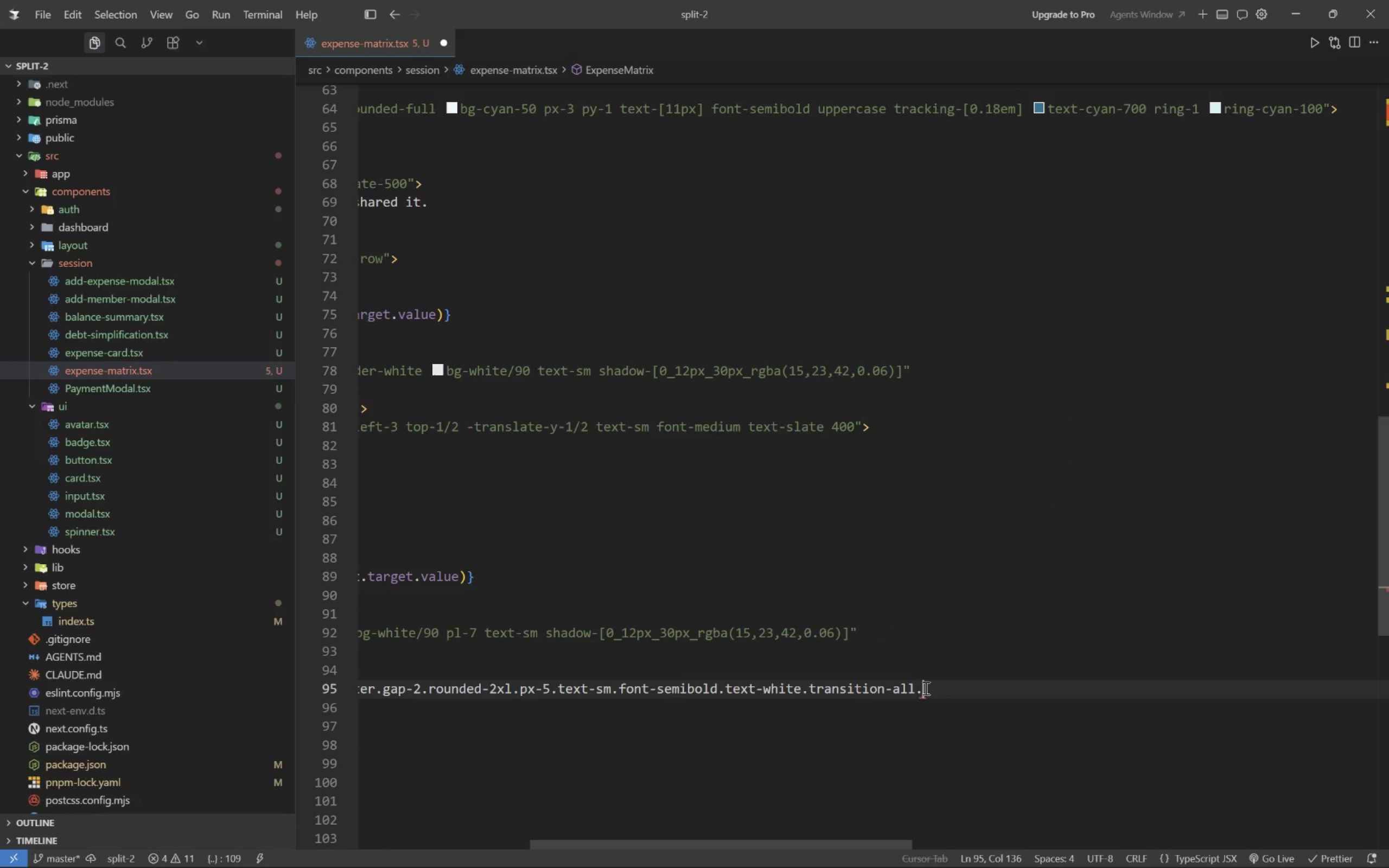 
key(Backspace)
 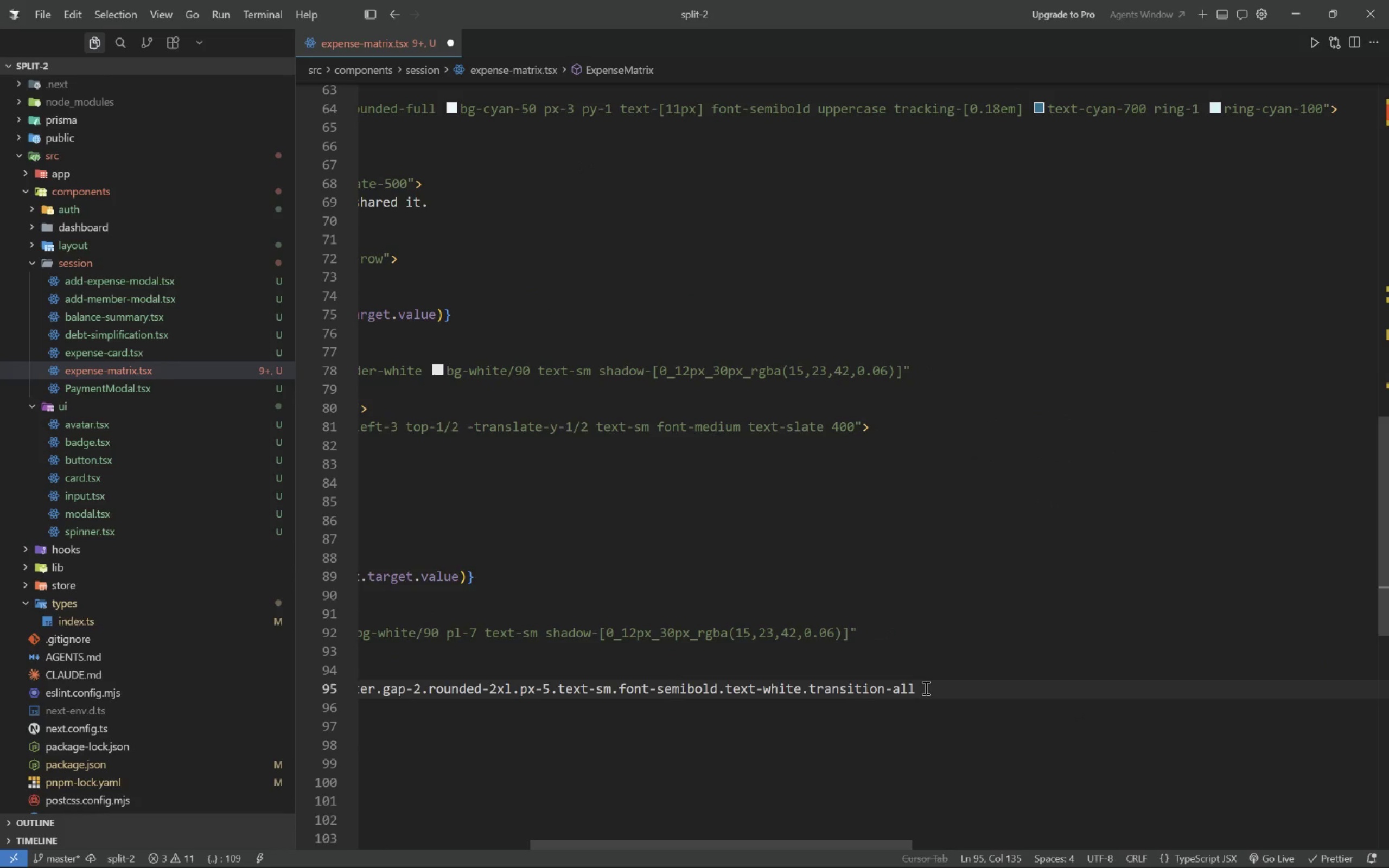 
key(Shift+Period)
 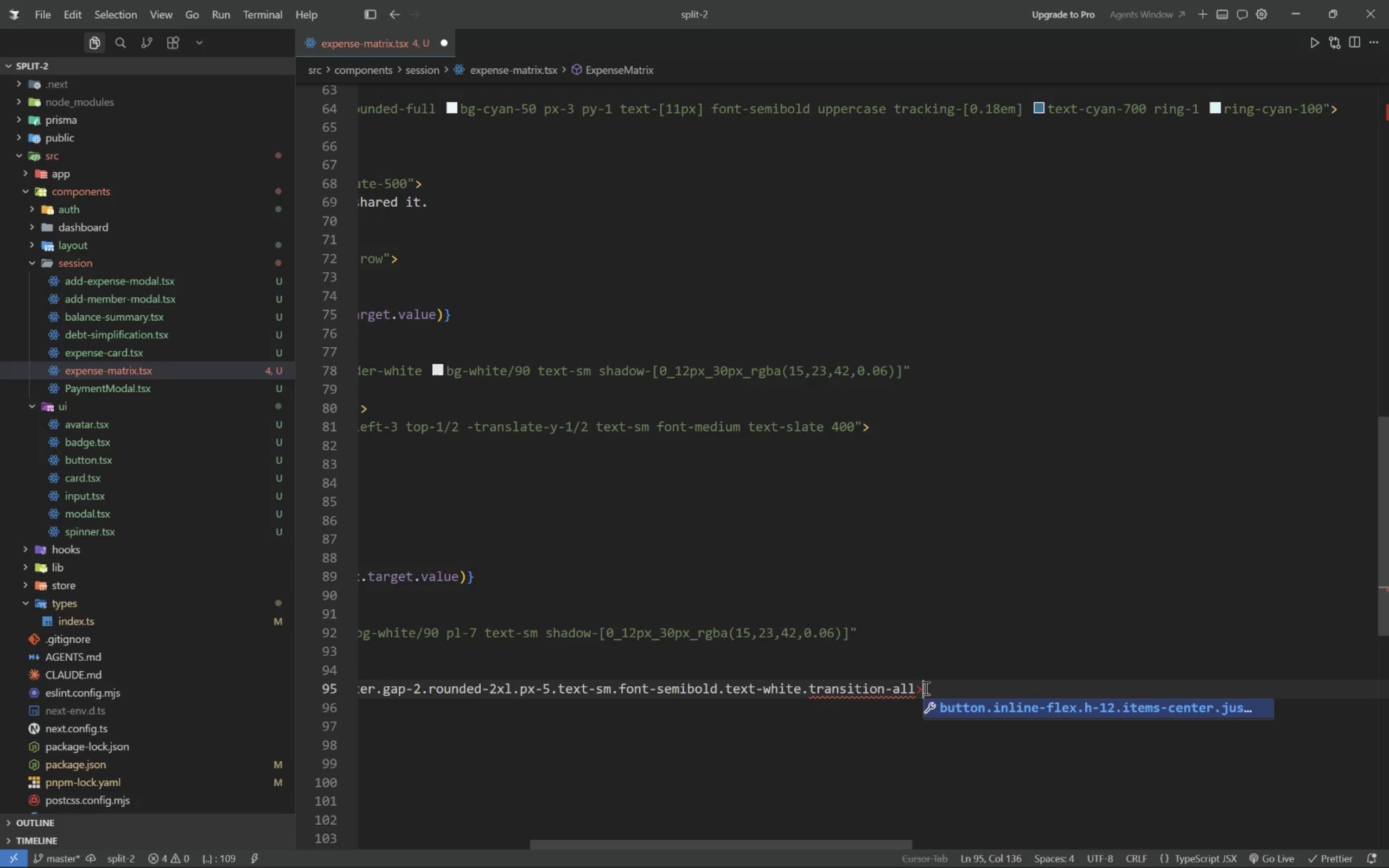 
key(Enter)
 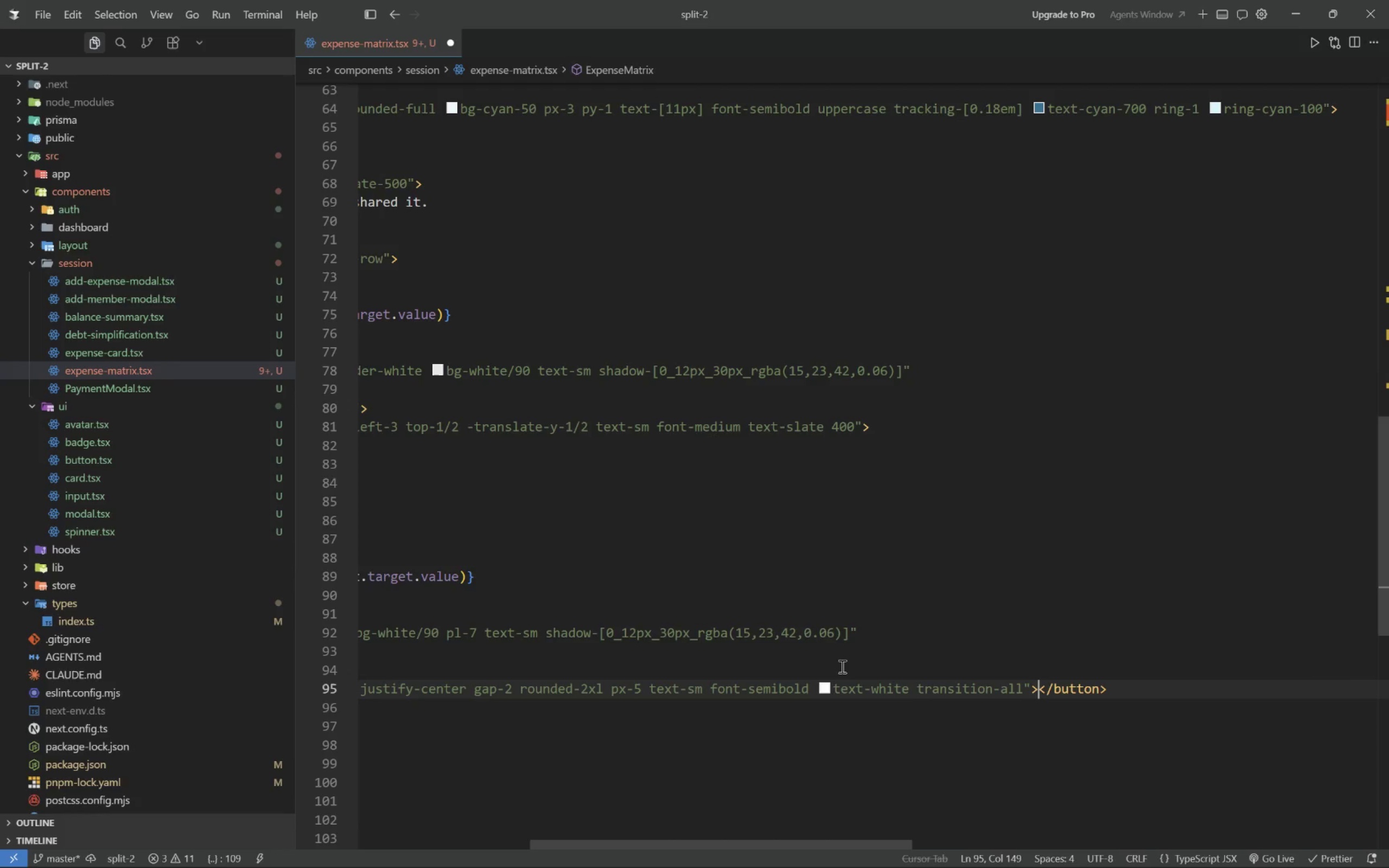 
hold_key(key=ShiftLeft, duration=1.29)
scroll: coordinate [841, 666], scroll_direction: up, amount: 12.0
 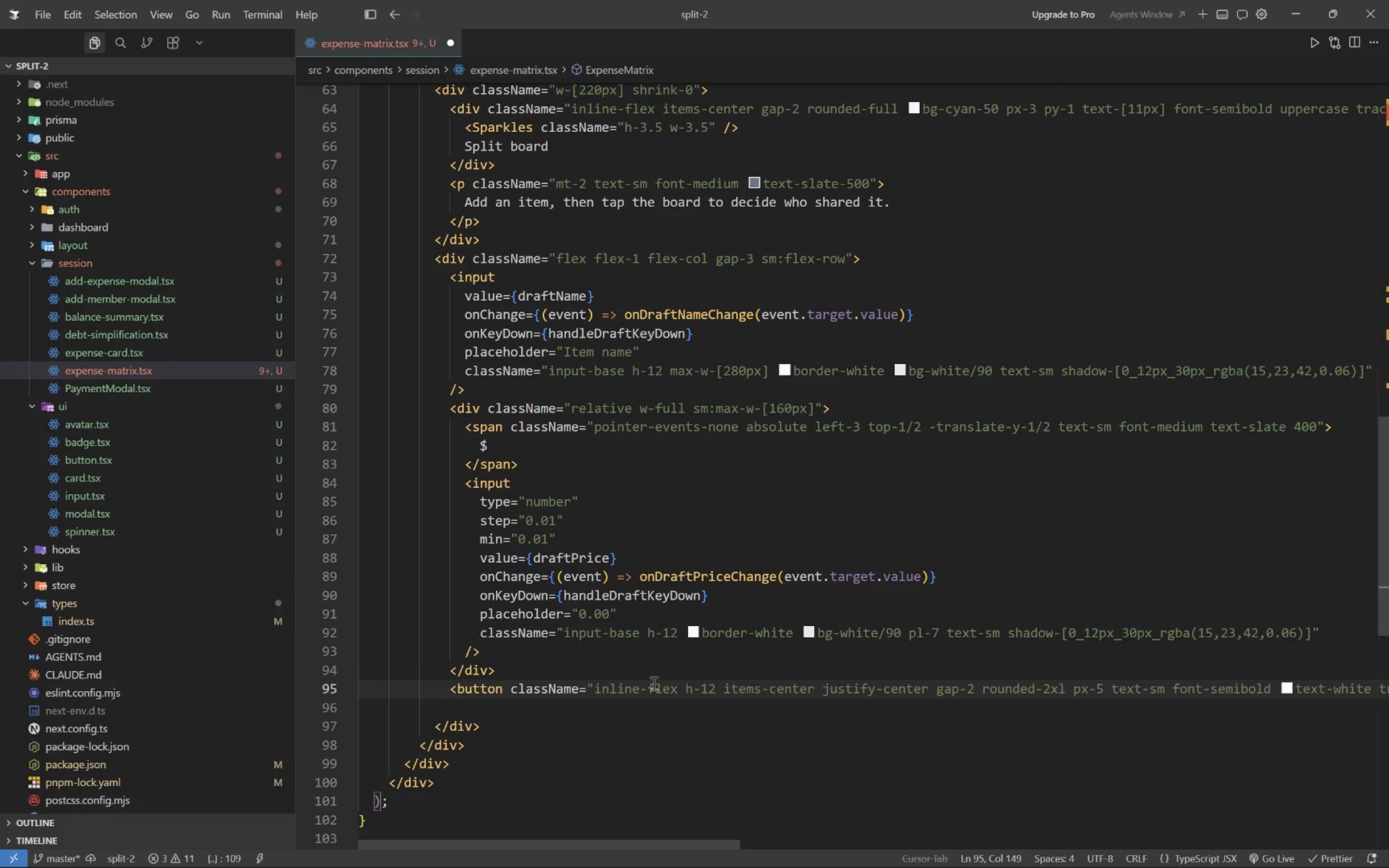 
hold_key(key=ShiftLeft, duration=0.57)
scroll: coordinate [1021, 736], scroll_direction: down, amount: 7.0
 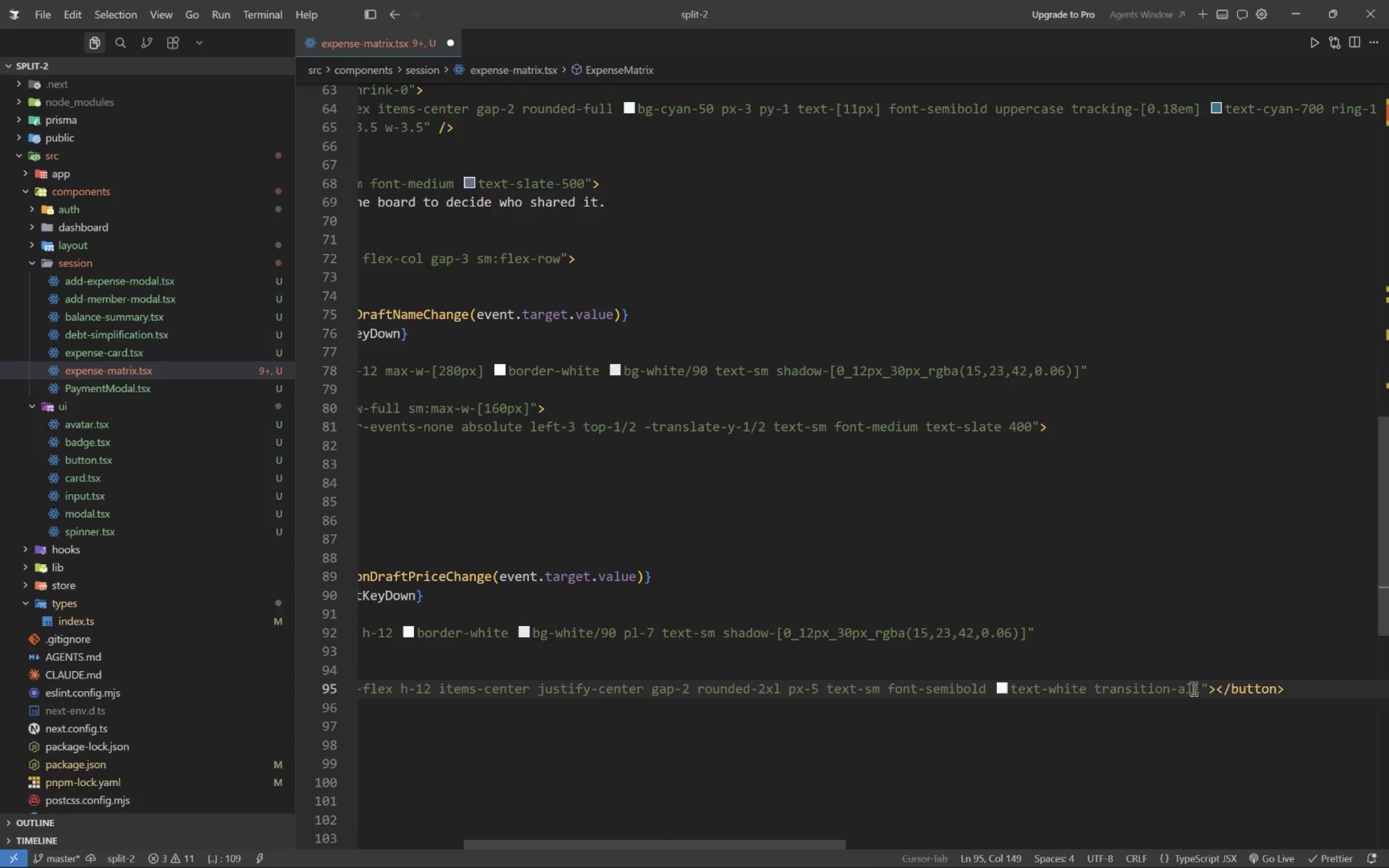 
left_click([1197, 684])
 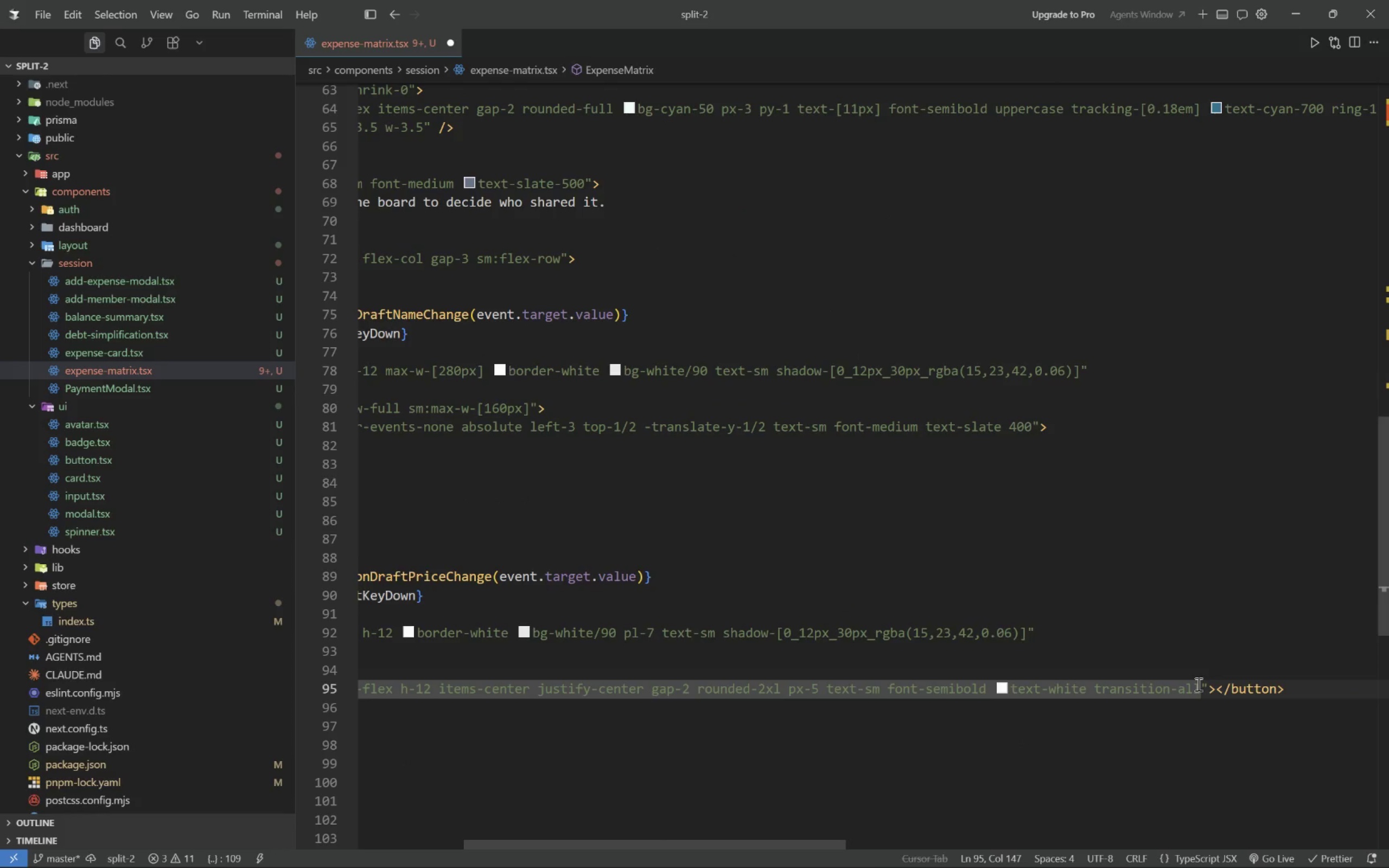 
key(Space)
 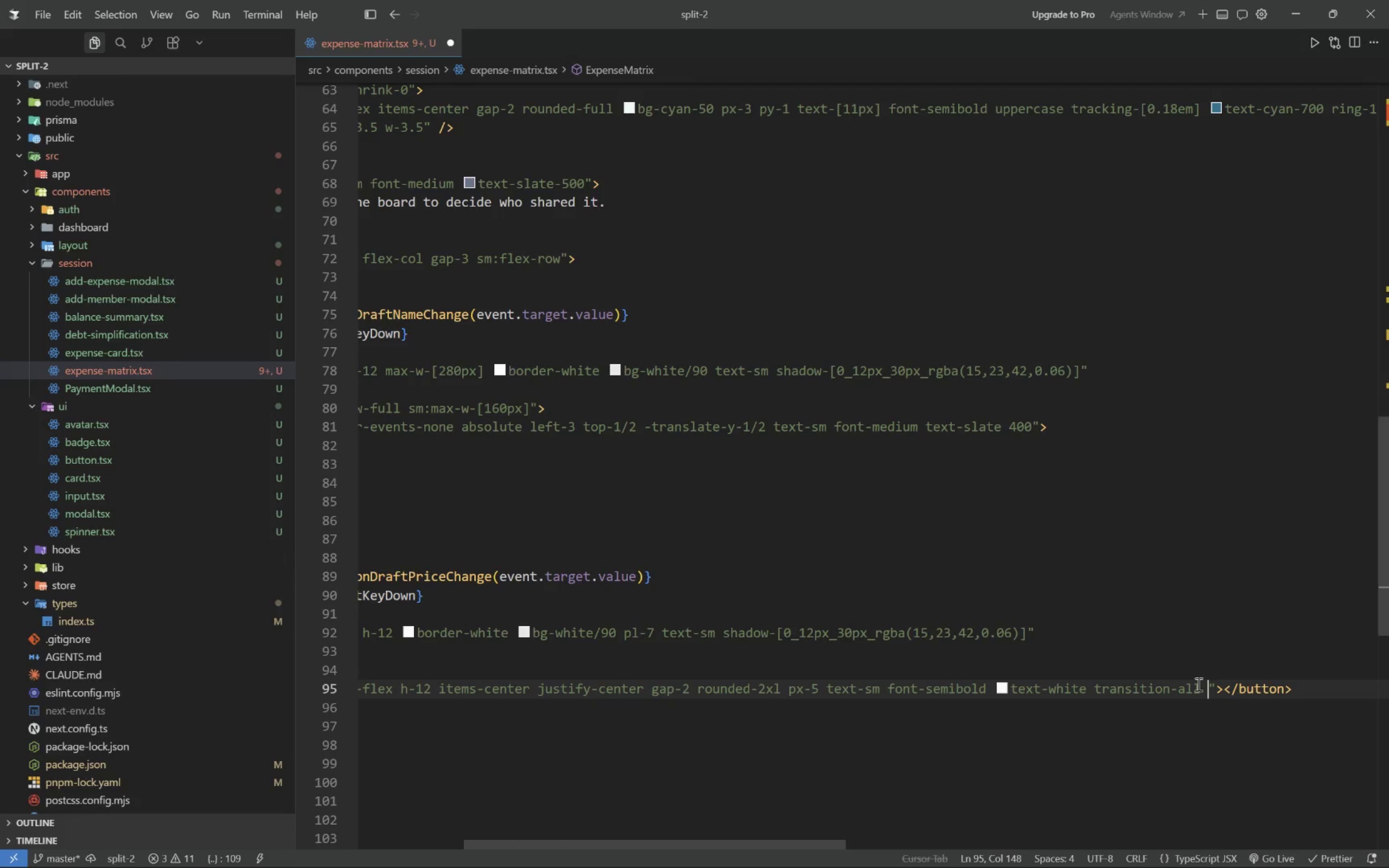 
key(Control+V)
 